 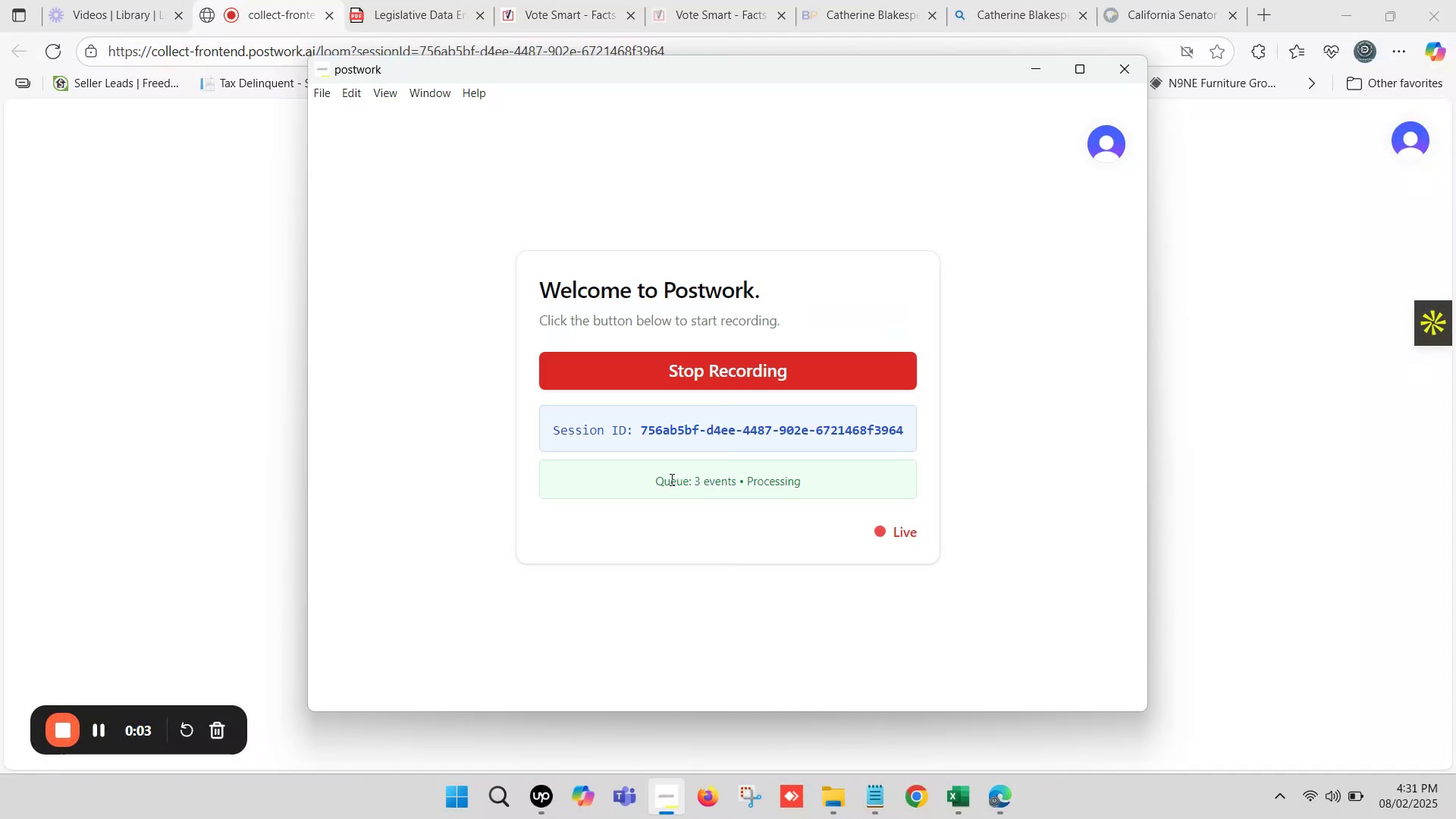 
left_click([1341, 419])
 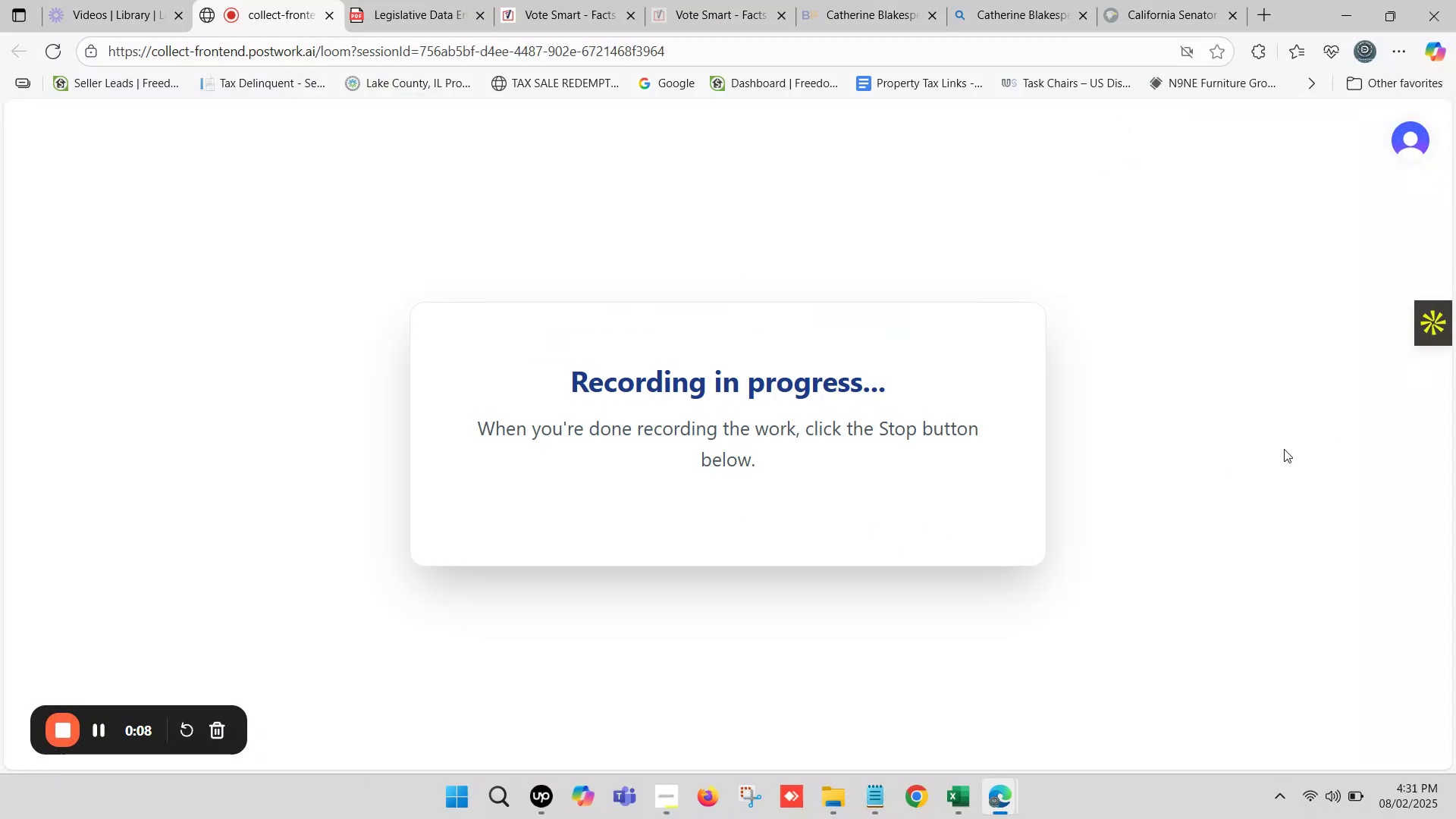 
left_click([408, 0])
 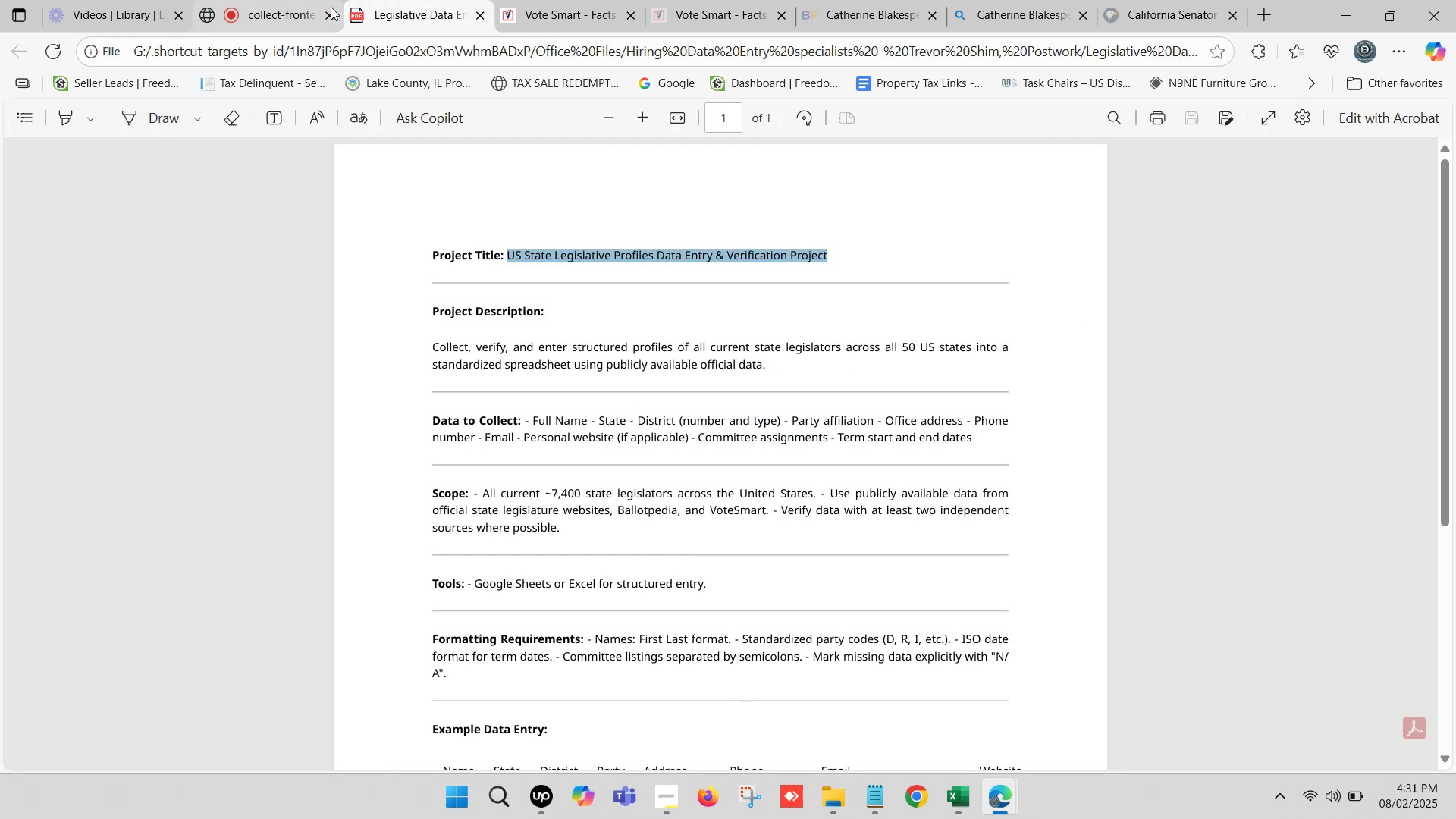 
left_click([278, 0])
 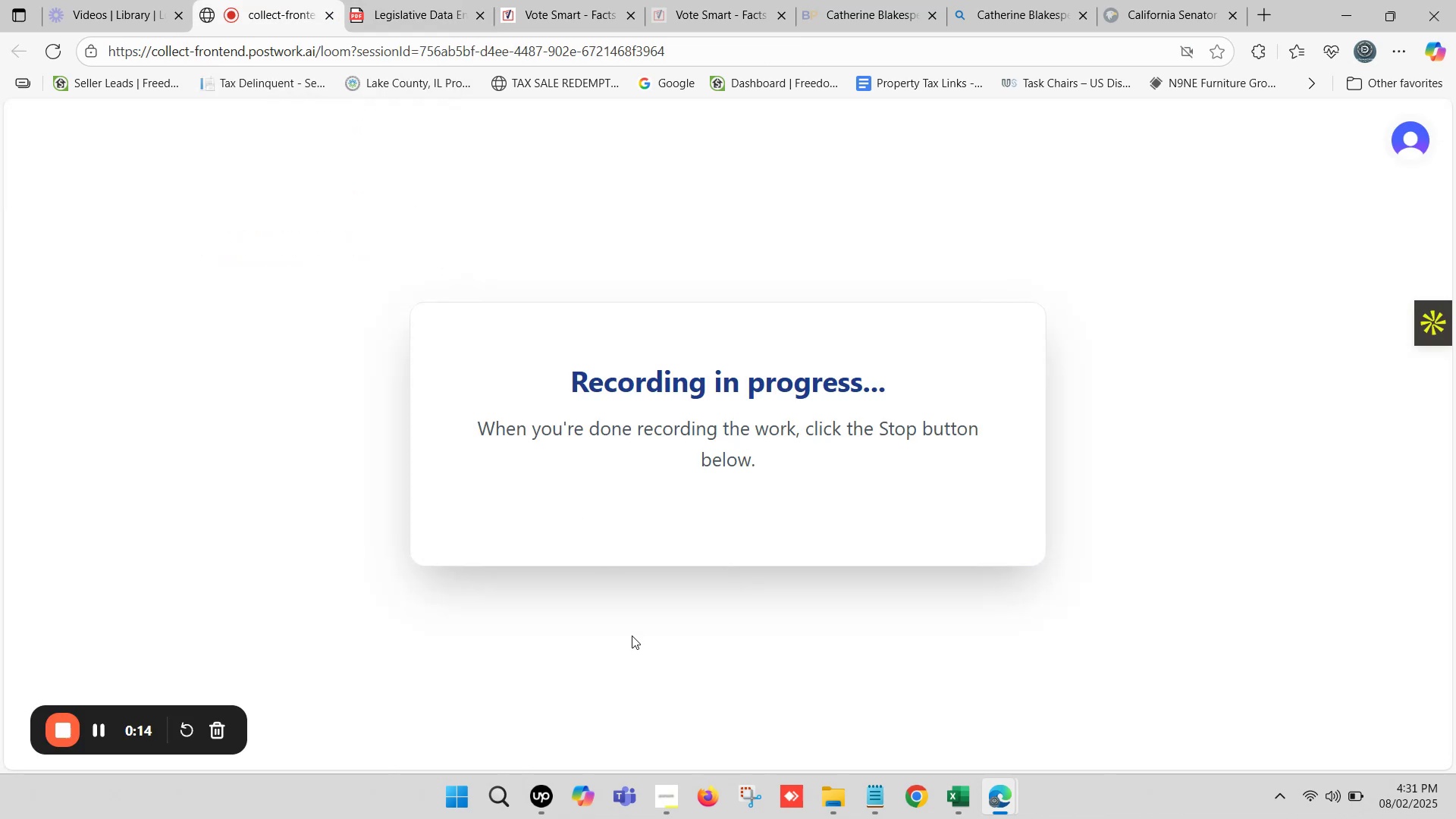 
left_click([676, 799])
 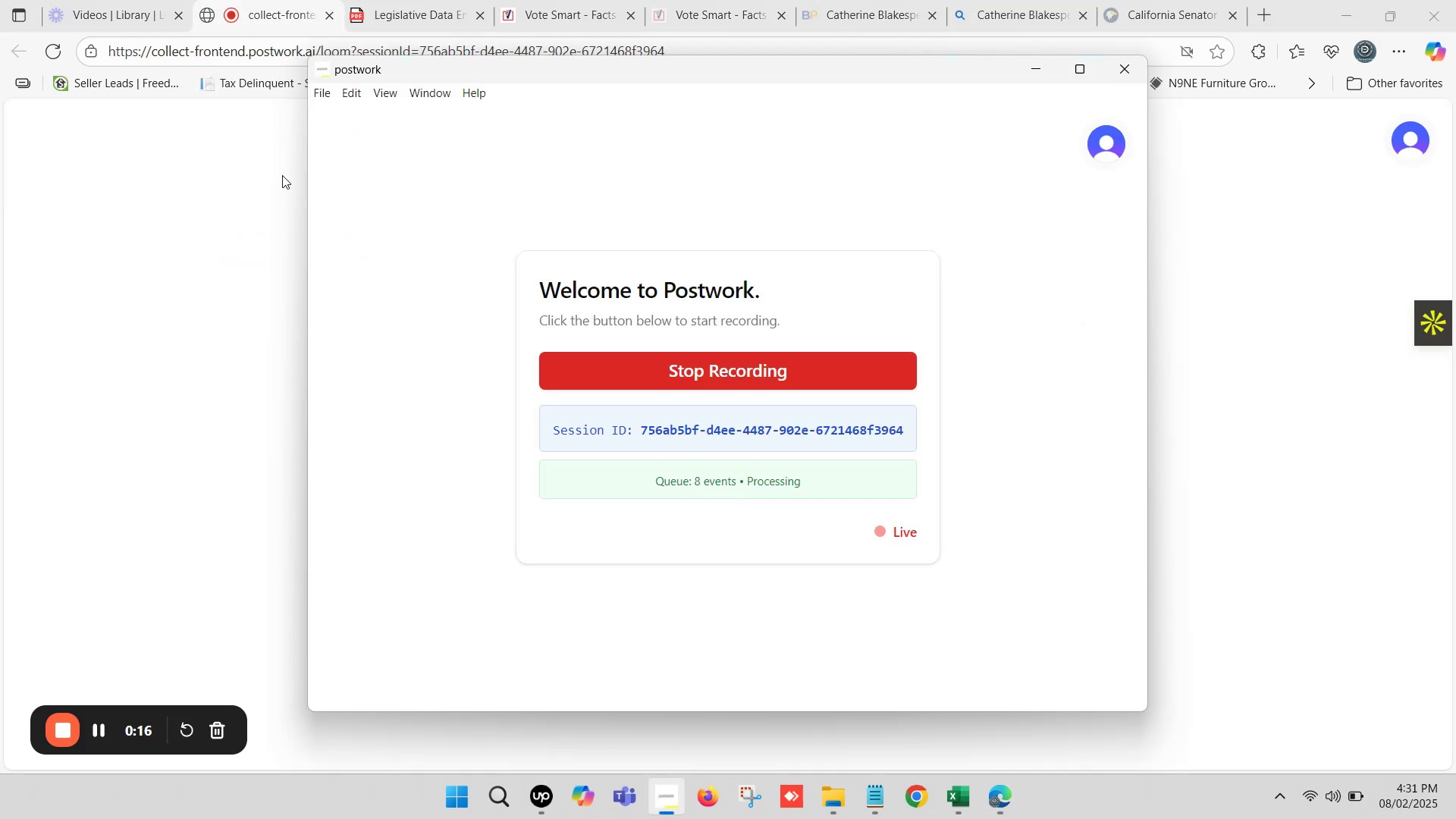 
left_click([384, 0])
 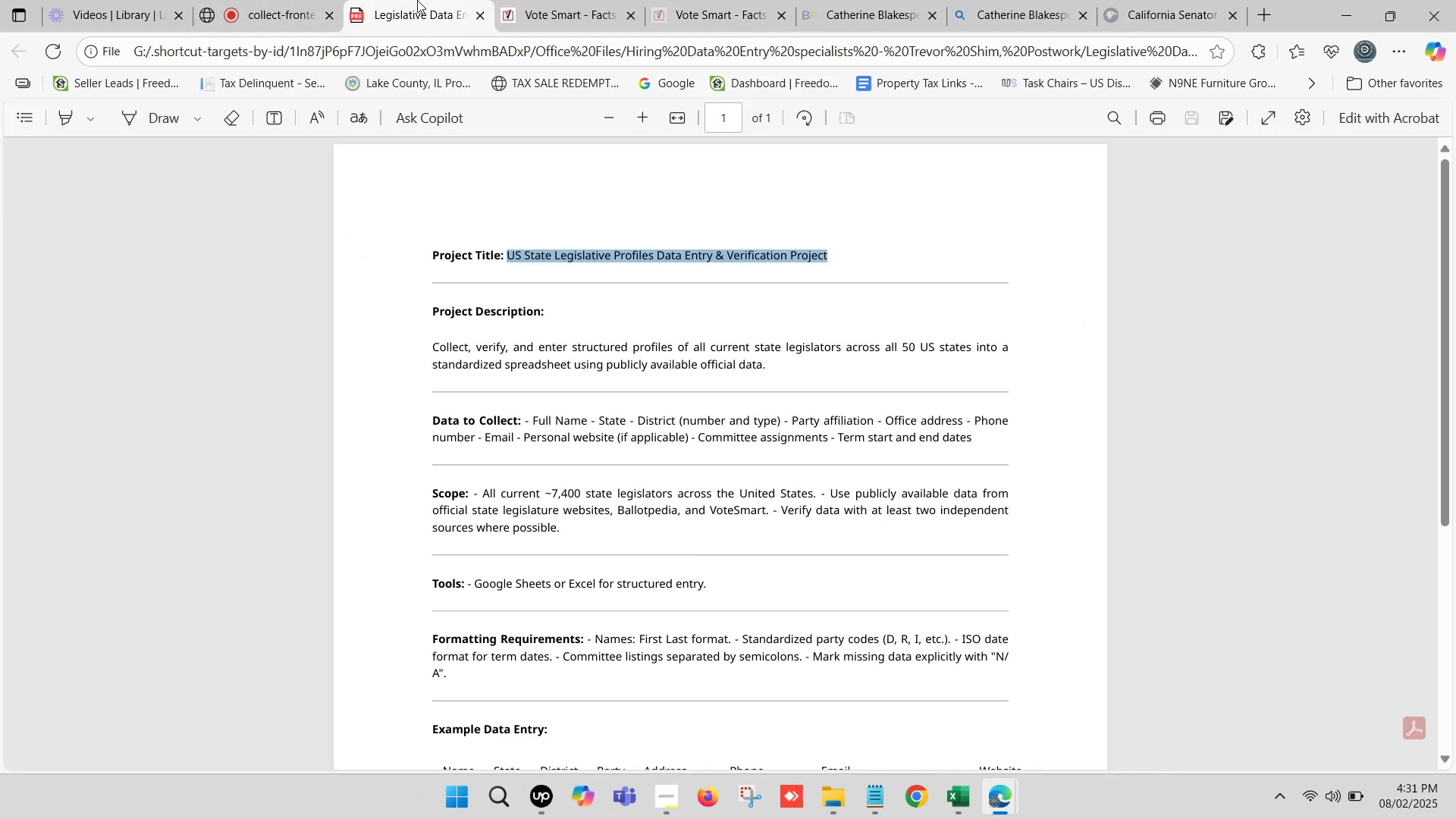 
double_click([539, 0])
 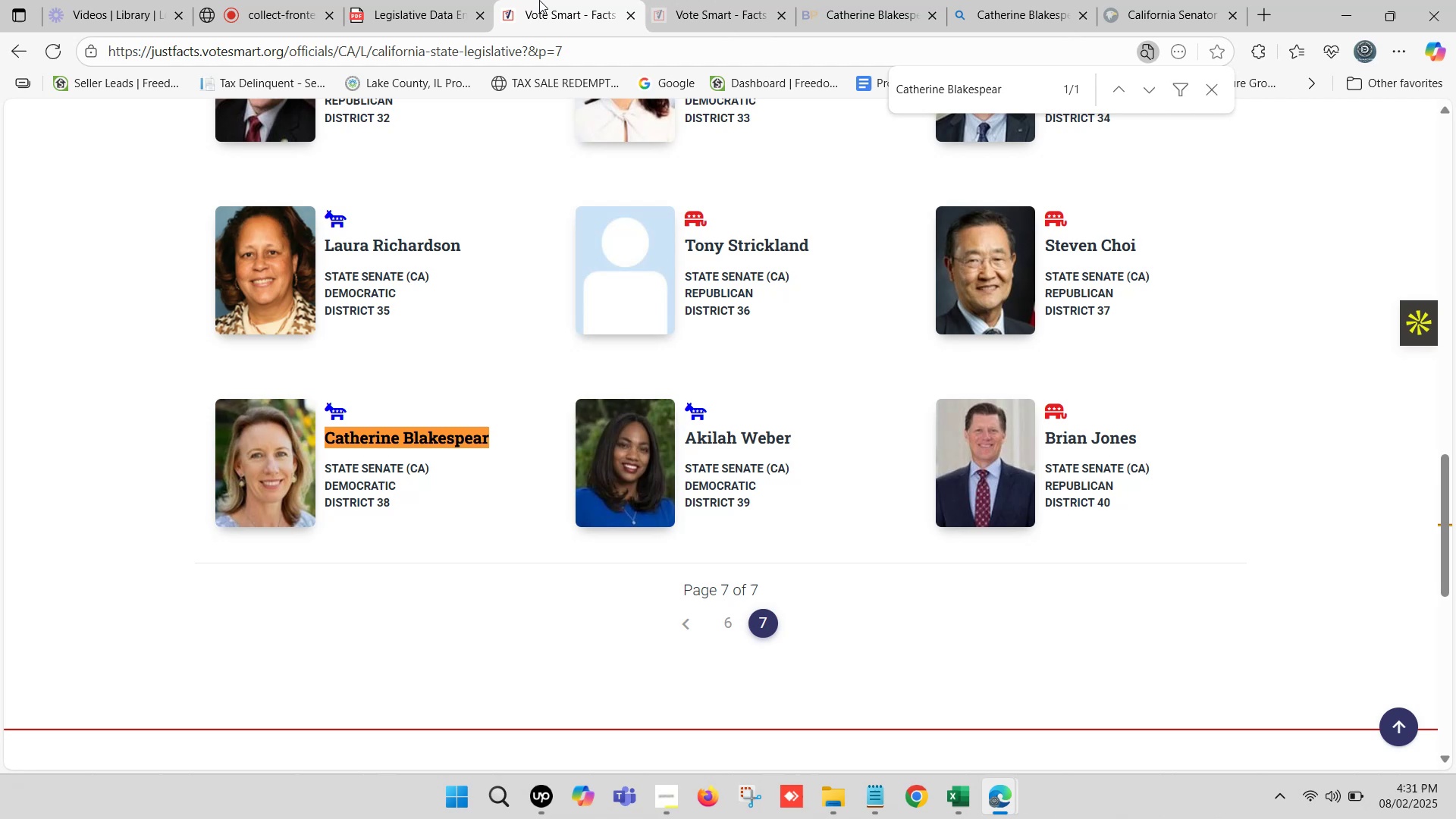 
triple_click([540, 0])
 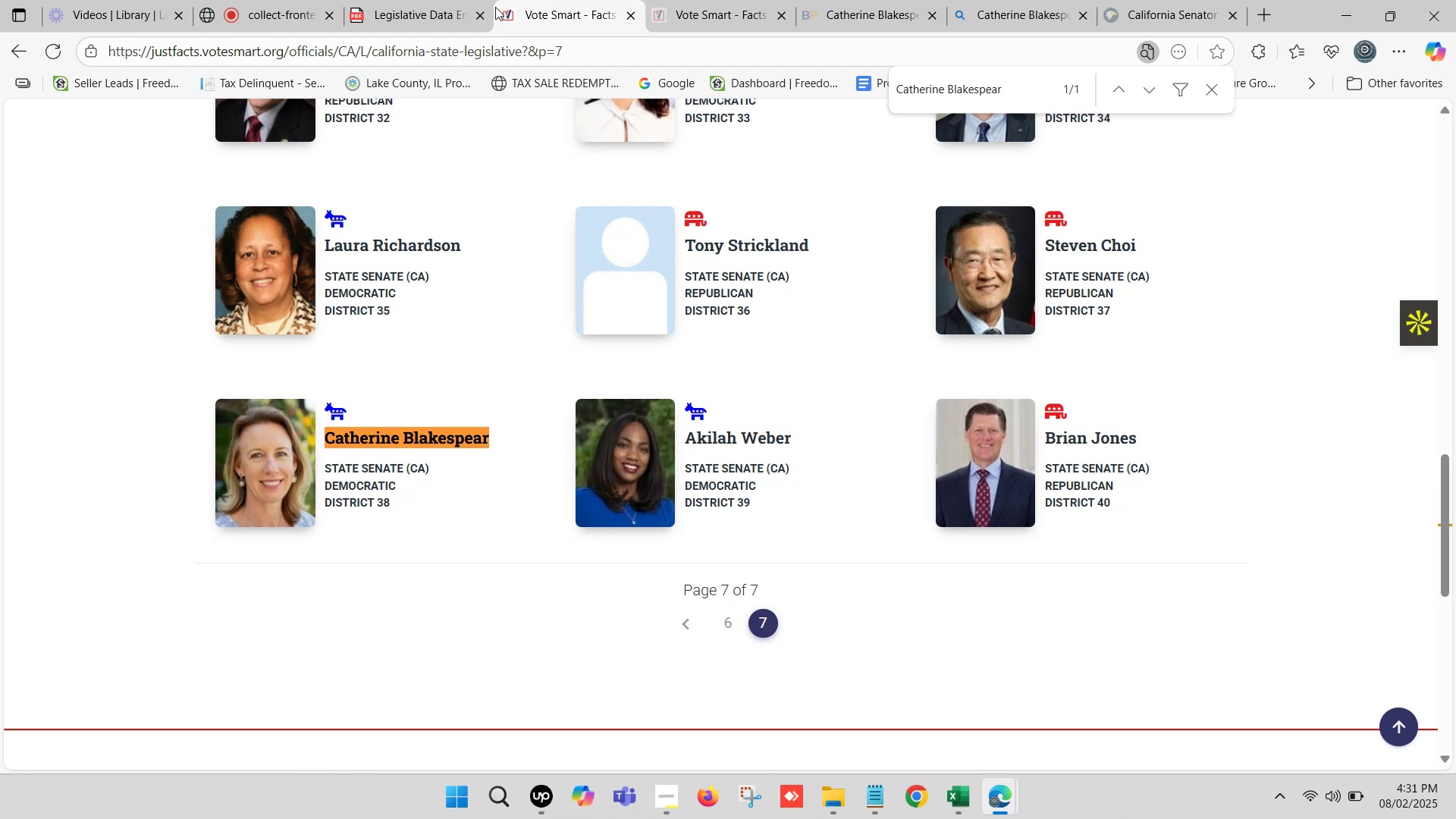 
left_click([254, 0])
 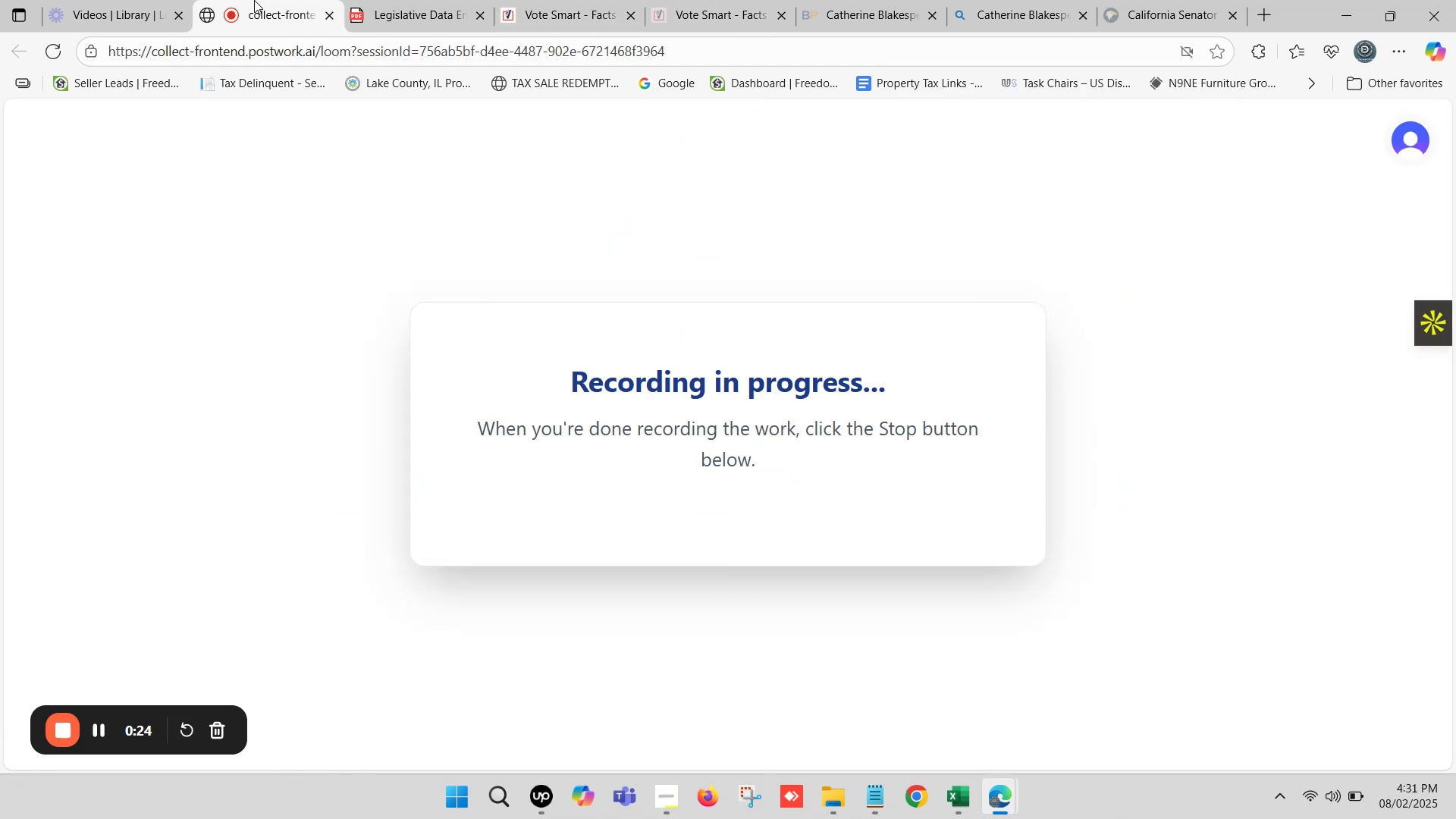 
left_click([565, 0])
 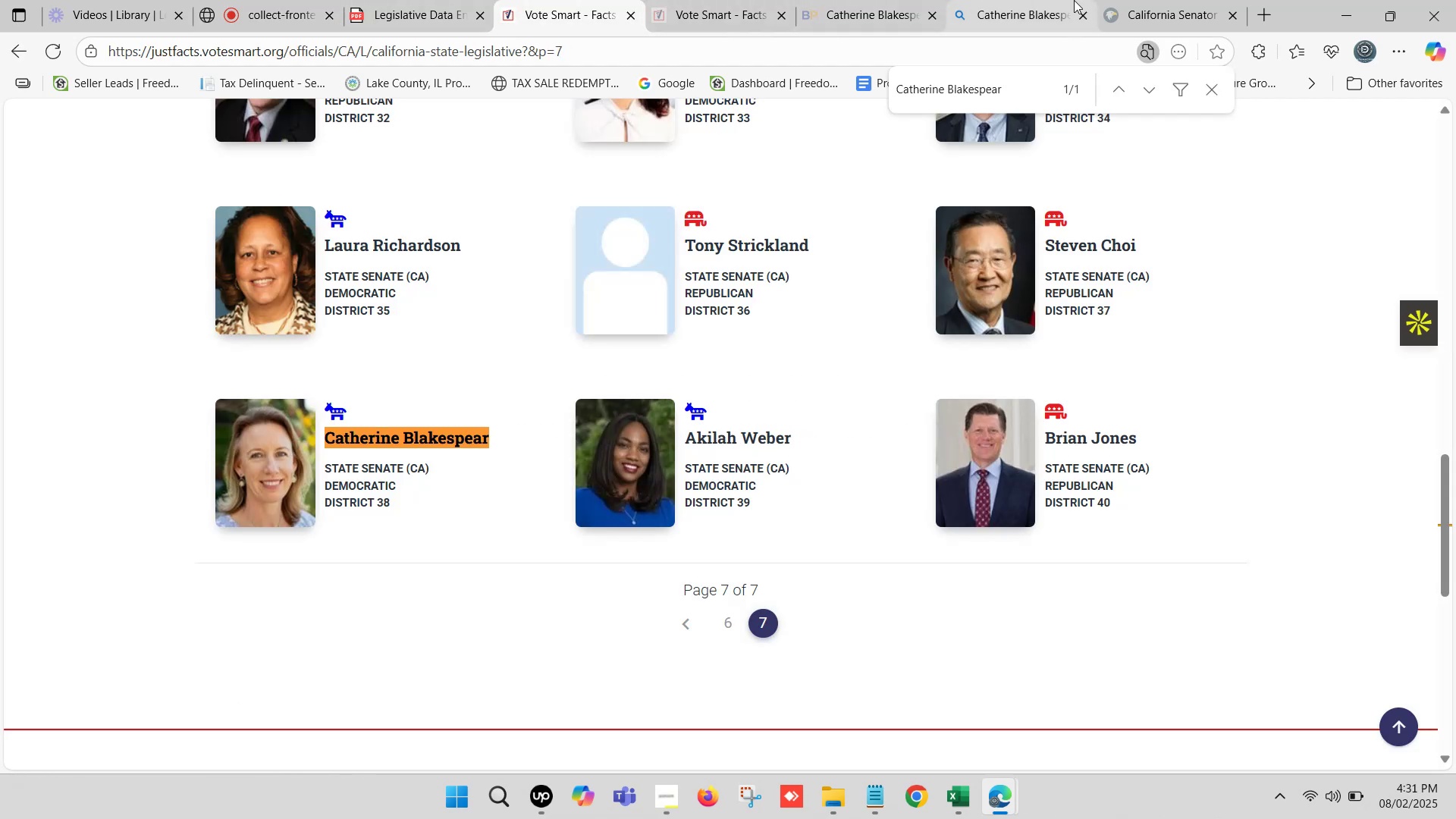 
double_click([1162, 0])
 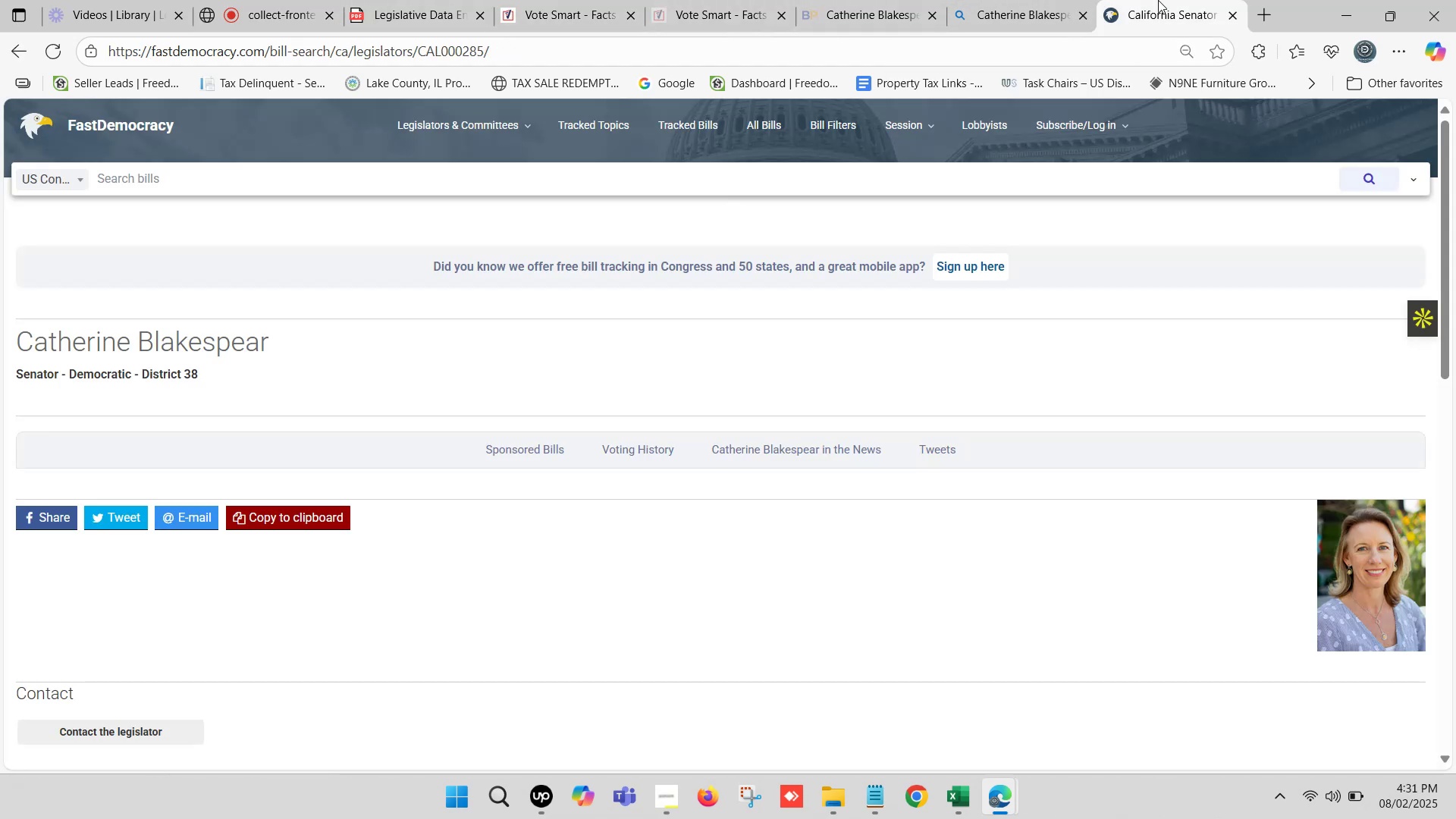 
scroll: coordinate [526, 452], scroll_direction: down, amount: 2.0
 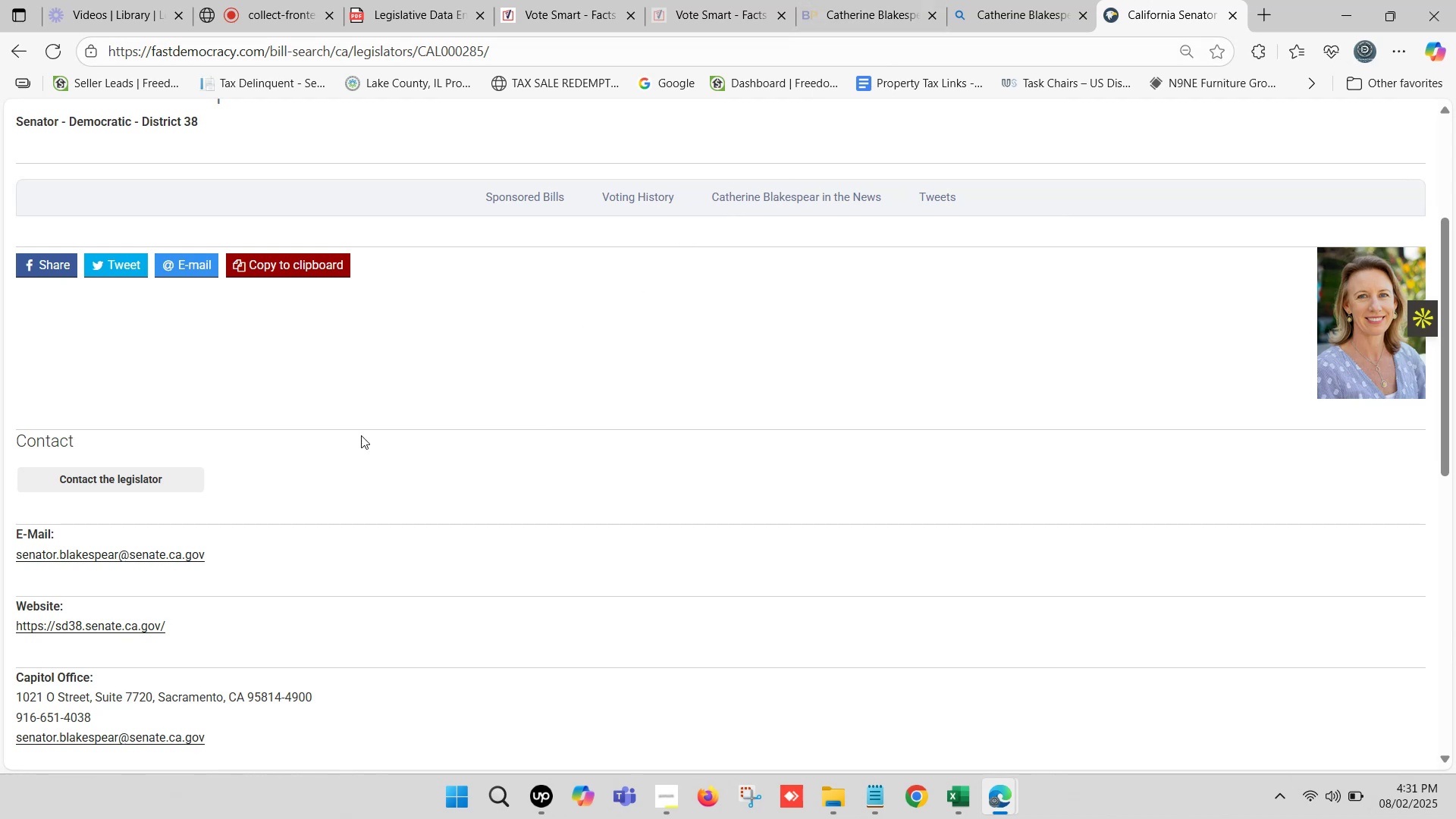 
scroll: coordinate [346, 467], scroll_direction: up, amount: 2.0
 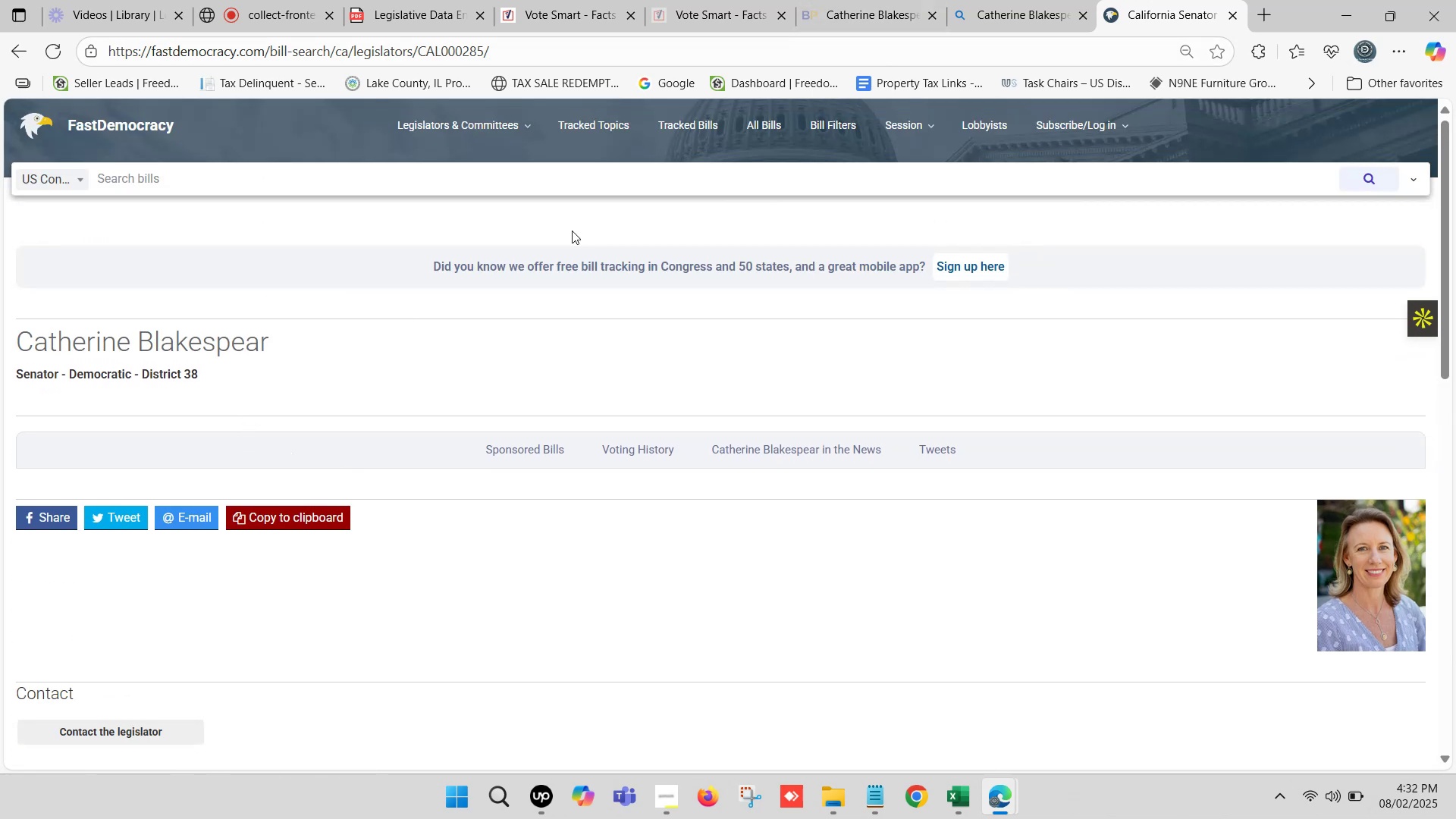 
left_click([752, 0])
 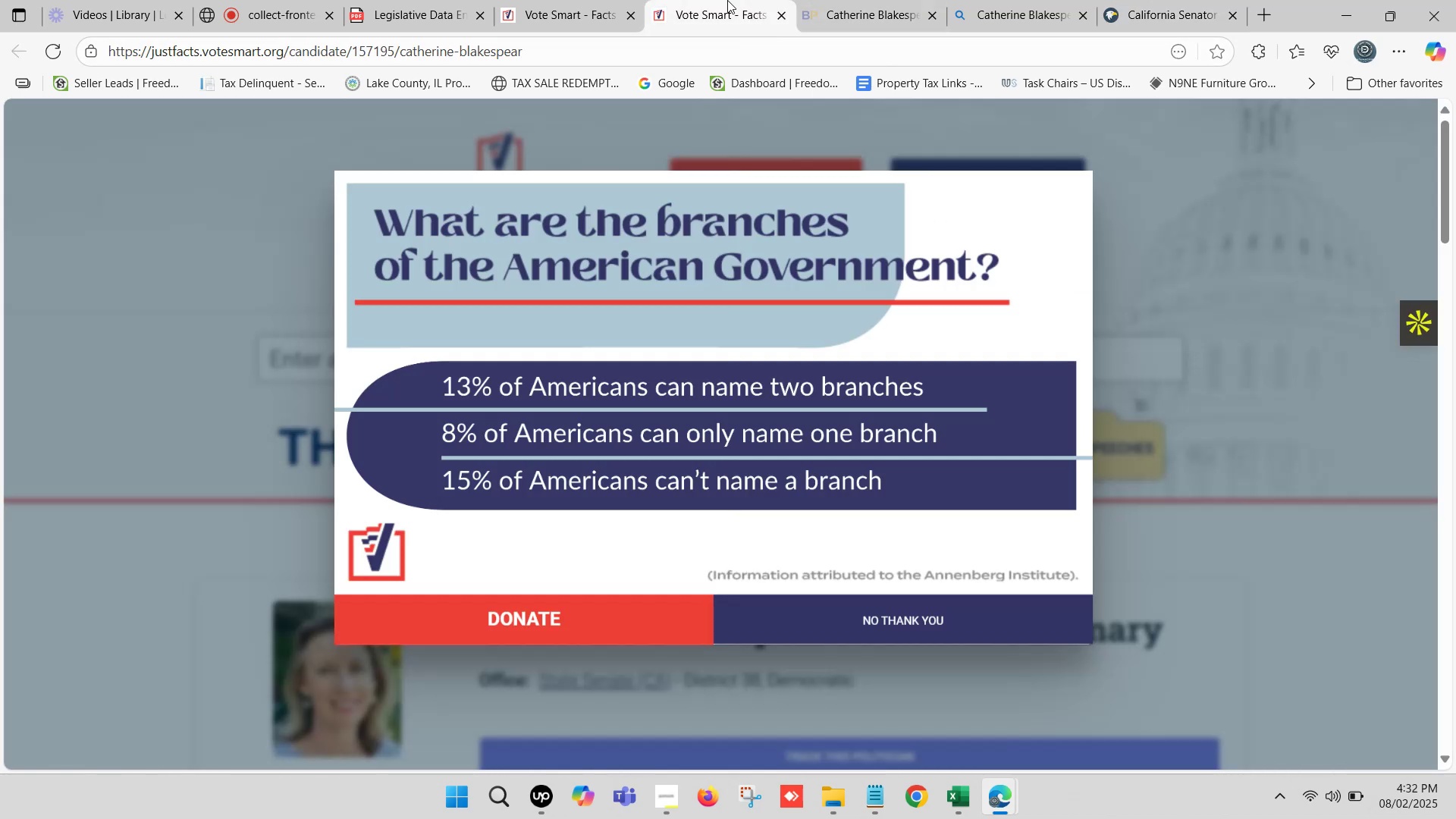 
left_click([588, 0])
 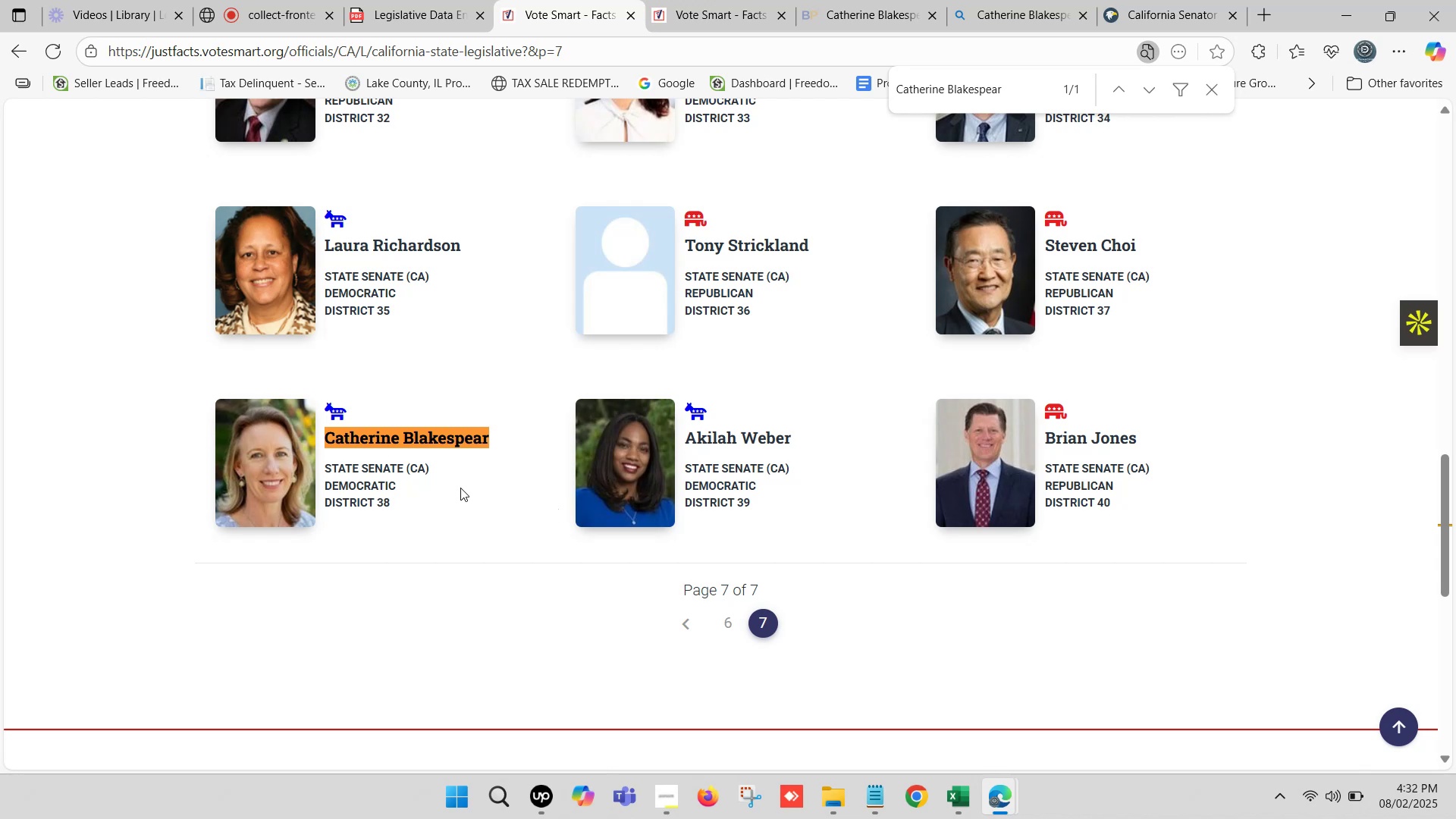 
wait(7.14)
 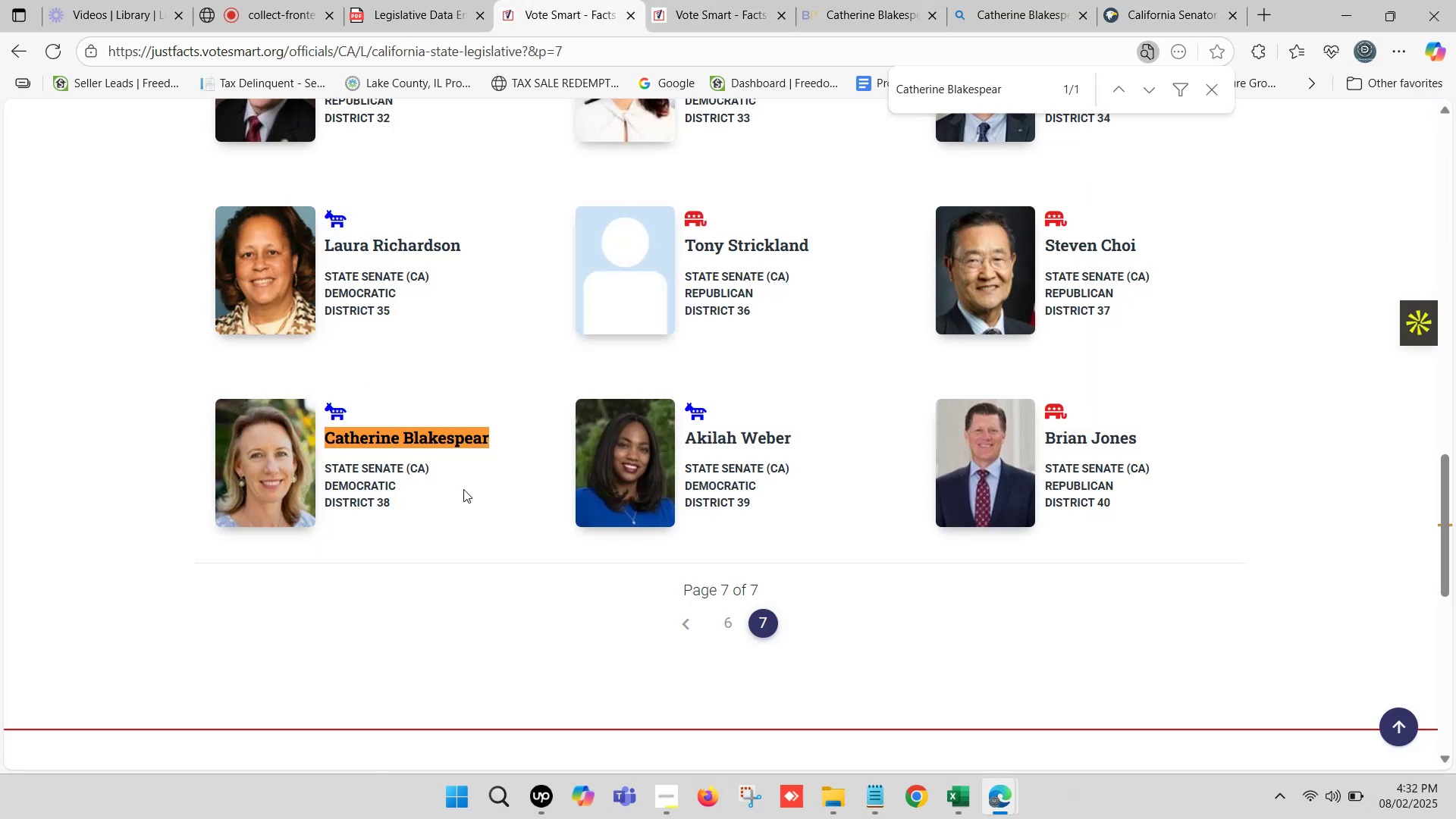 
scroll: coordinate [206, 405], scroll_direction: down, amount: 5.0
 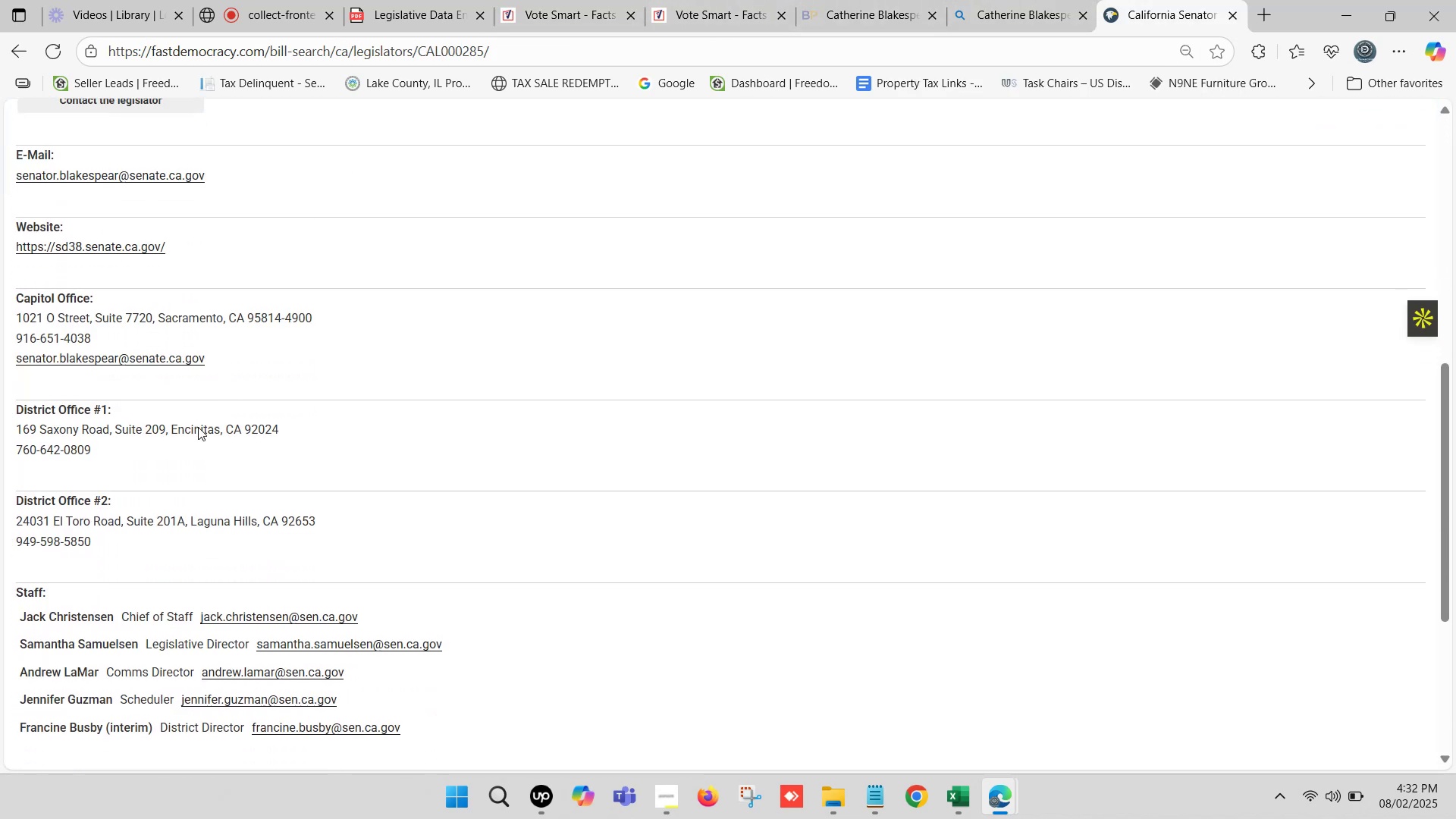 
left_click_drag(start_coordinate=[140, 458], to_coordinate=[3, 434])
 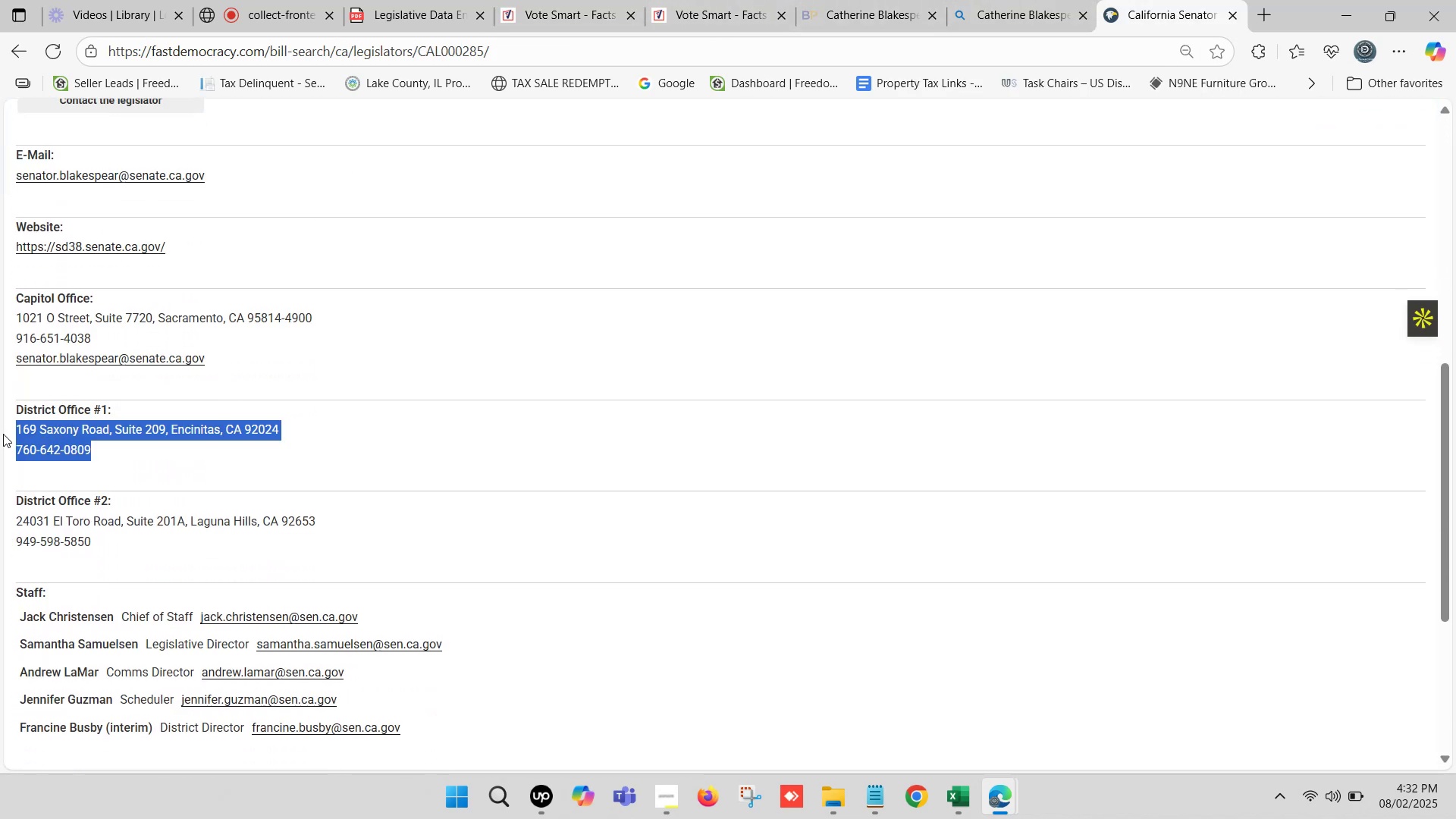 
key(Control+ControlLeft)
 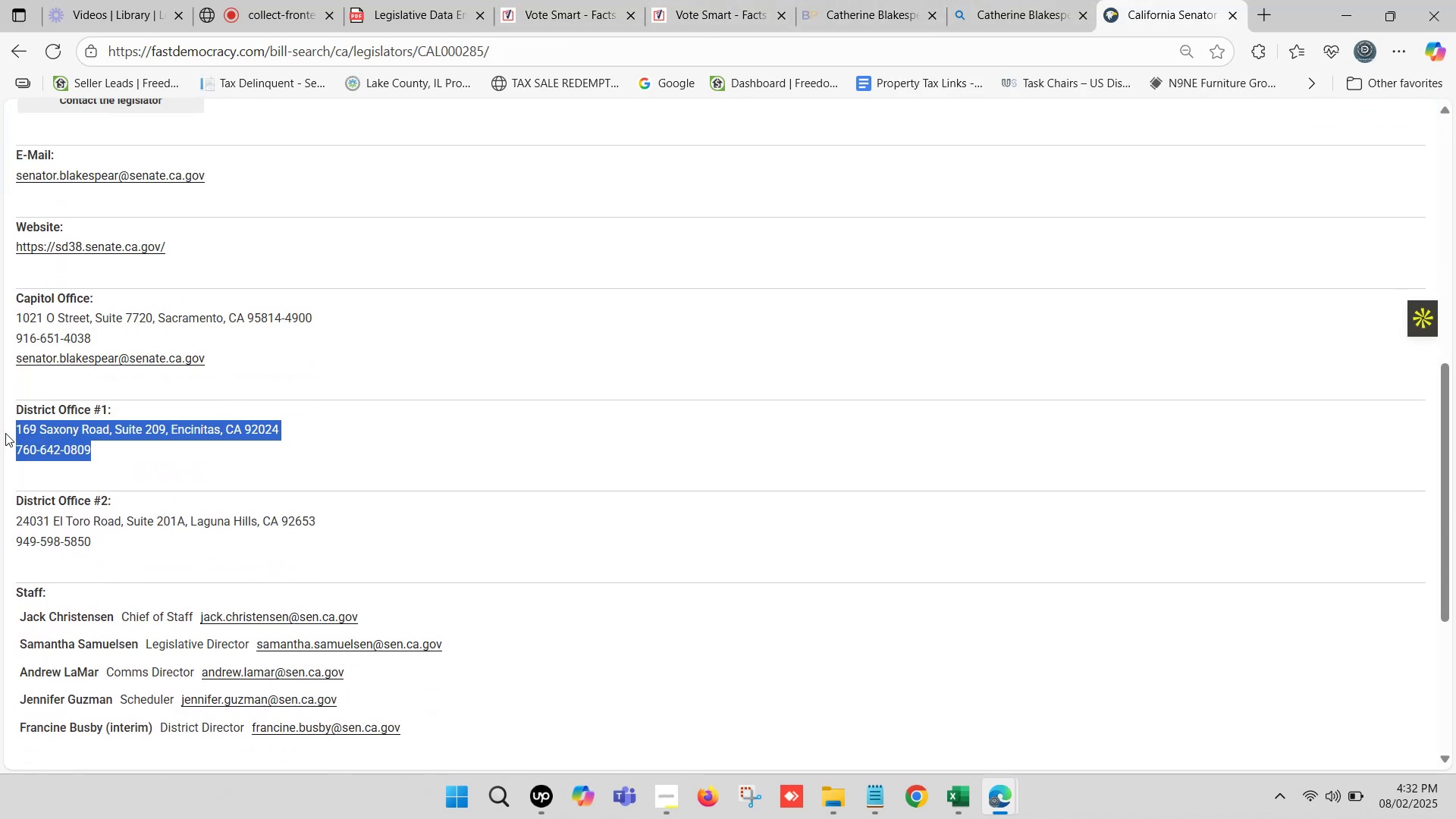 
key(Control+C)
 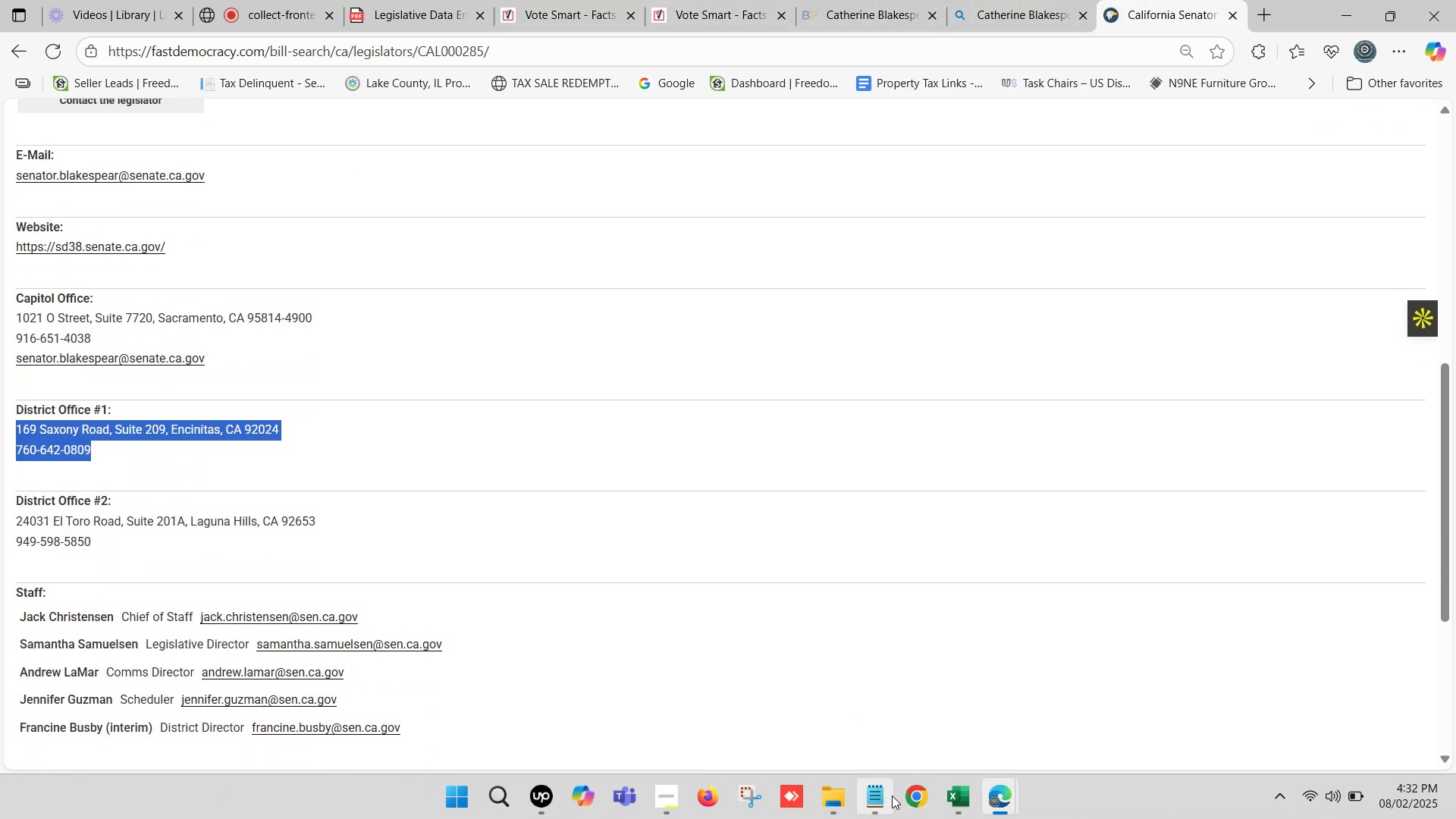 
left_click([955, 790])
 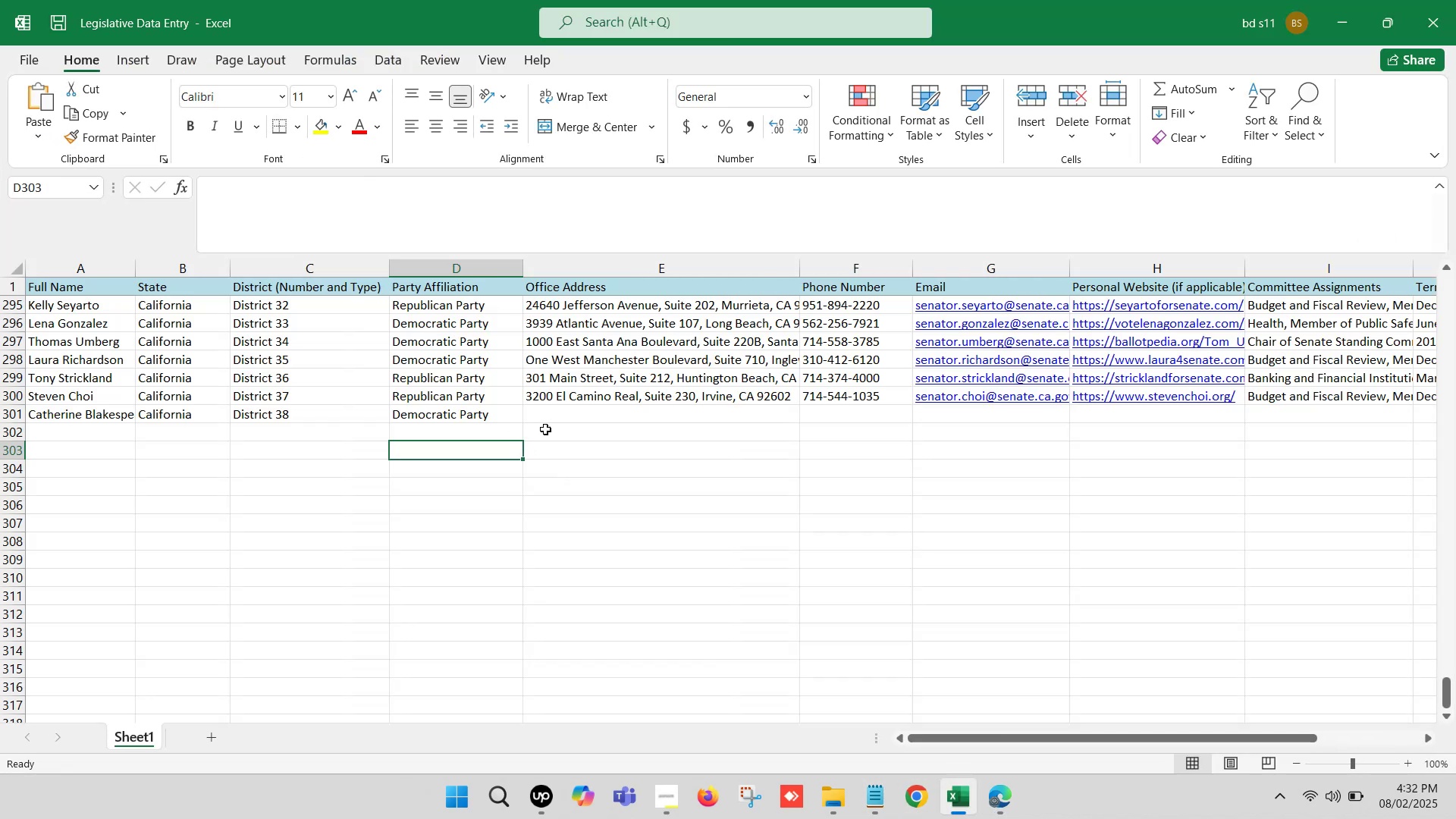 
left_click([561, 414])
 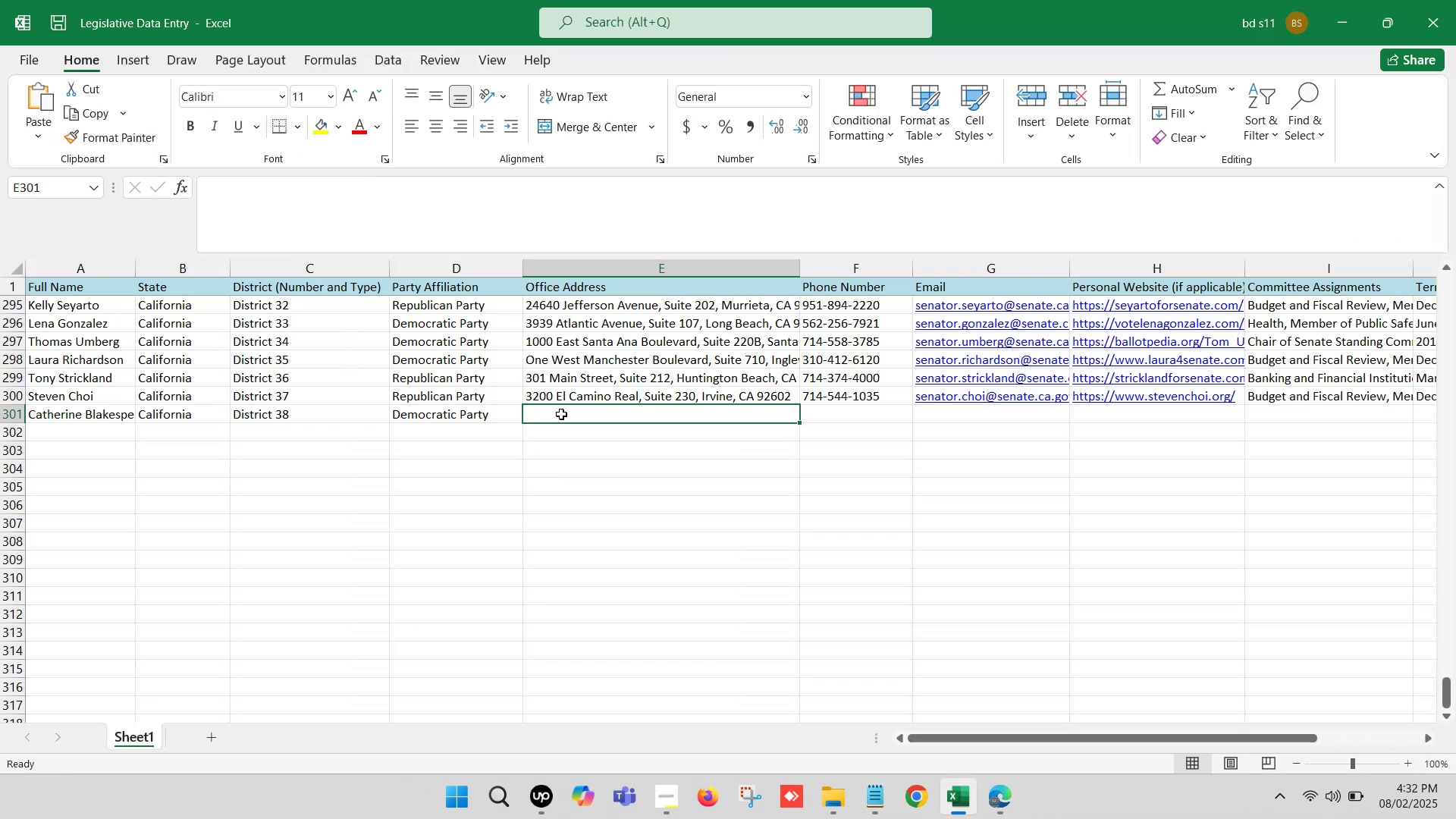 
double_click([561, 414])
 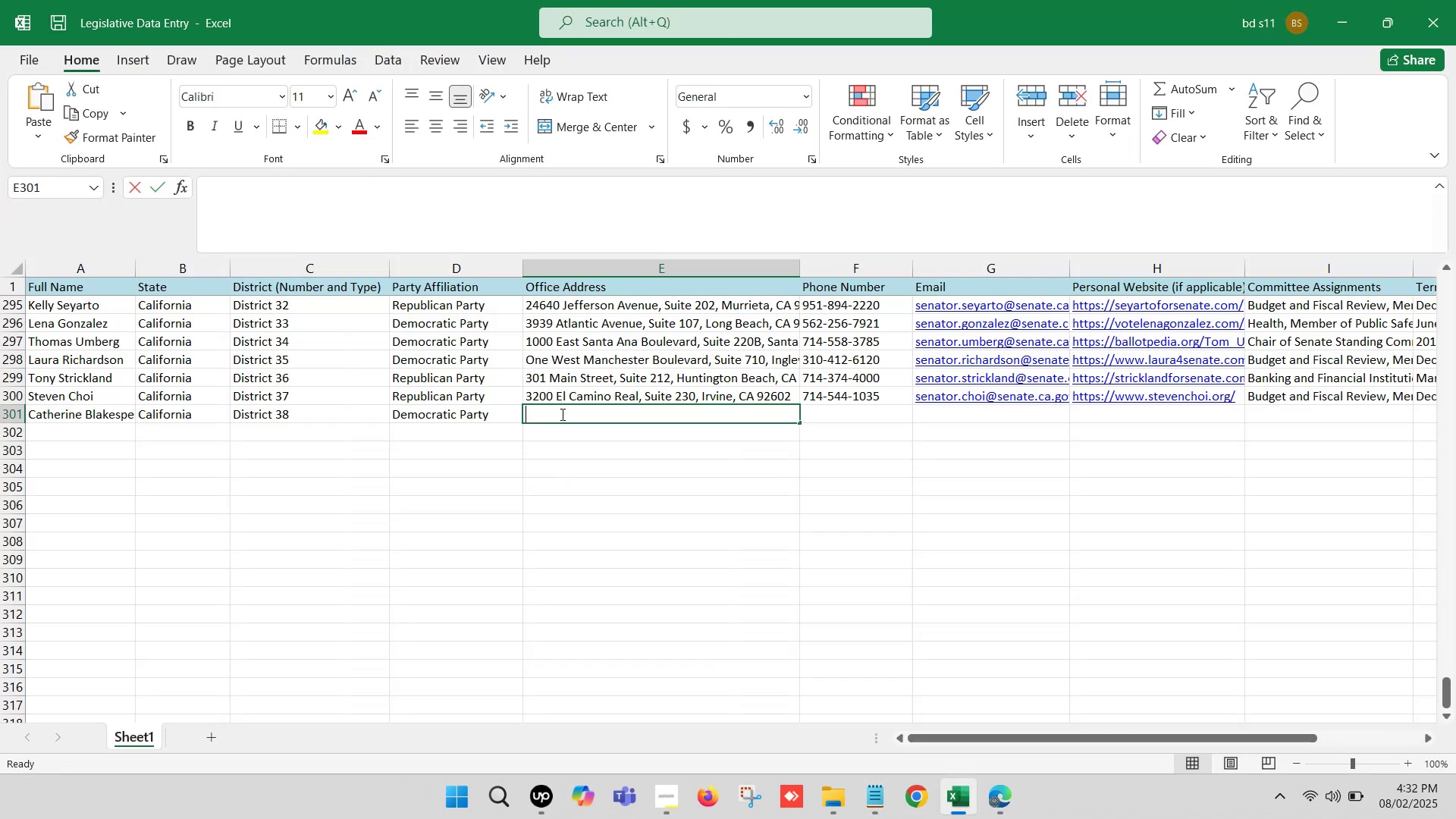 
key(Control+V)
 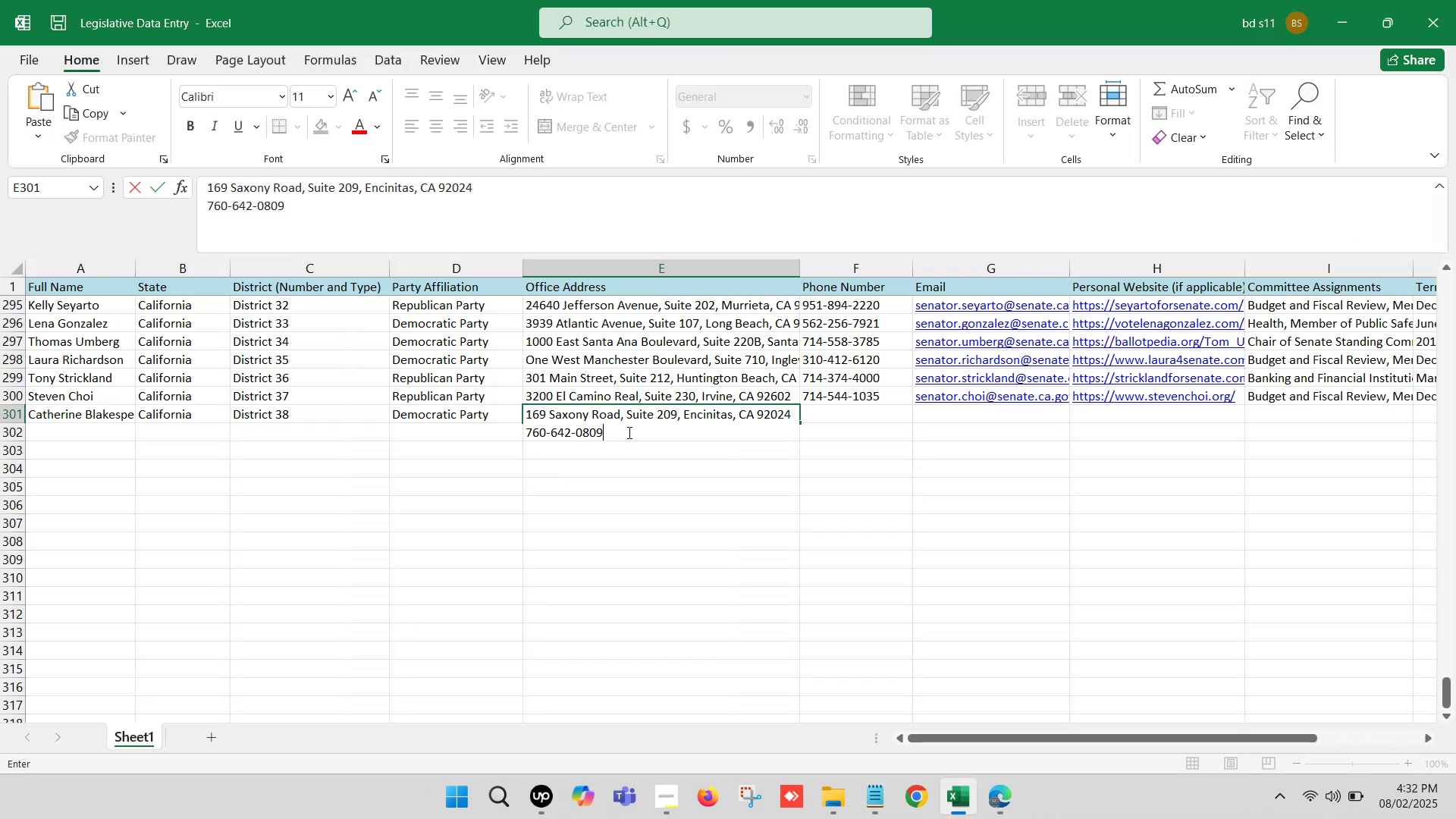 
left_click_drag(start_coordinate=[629, 435], to_coordinate=[509, 435])
 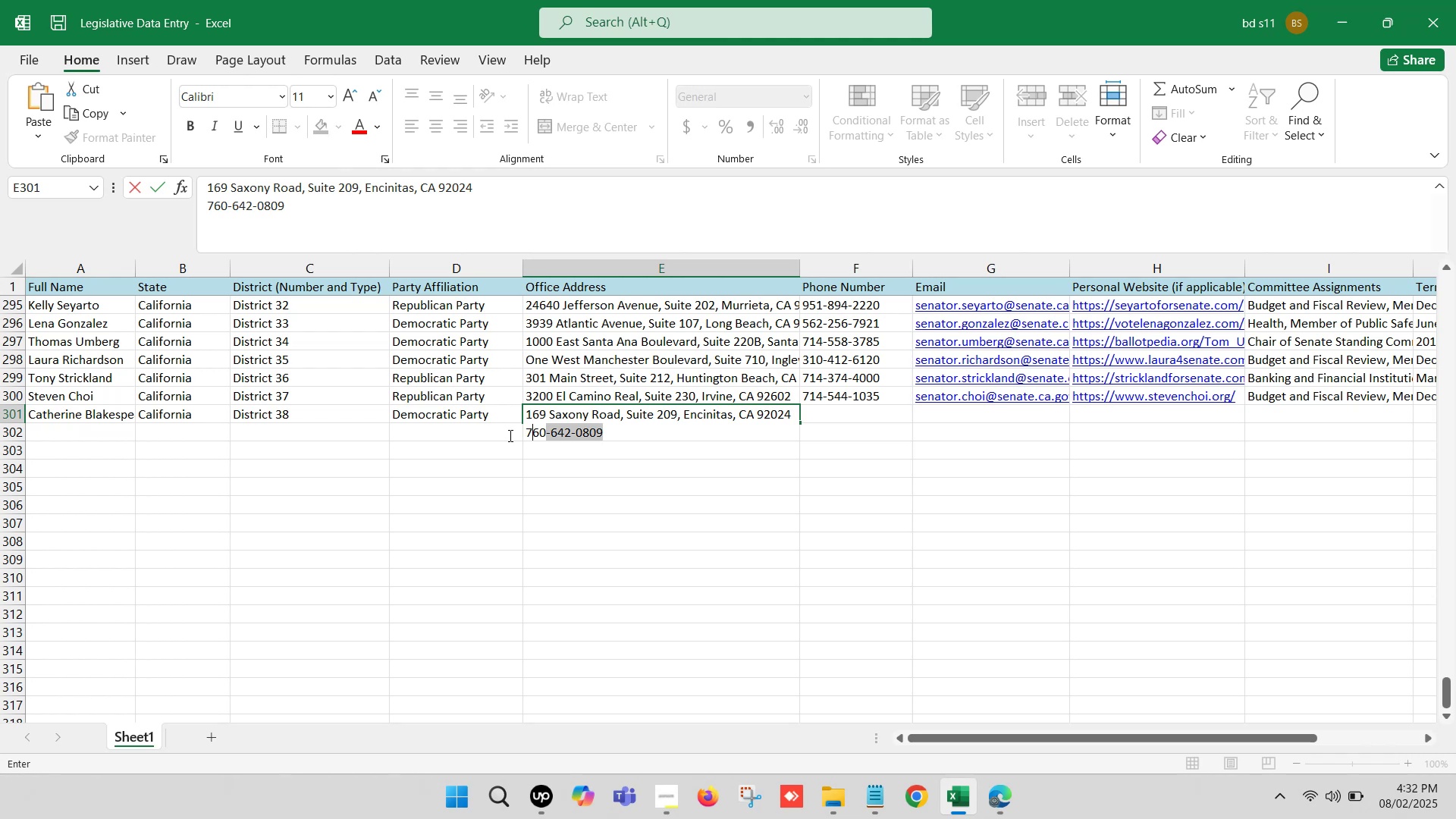 
key(Control+ControlLeft)
 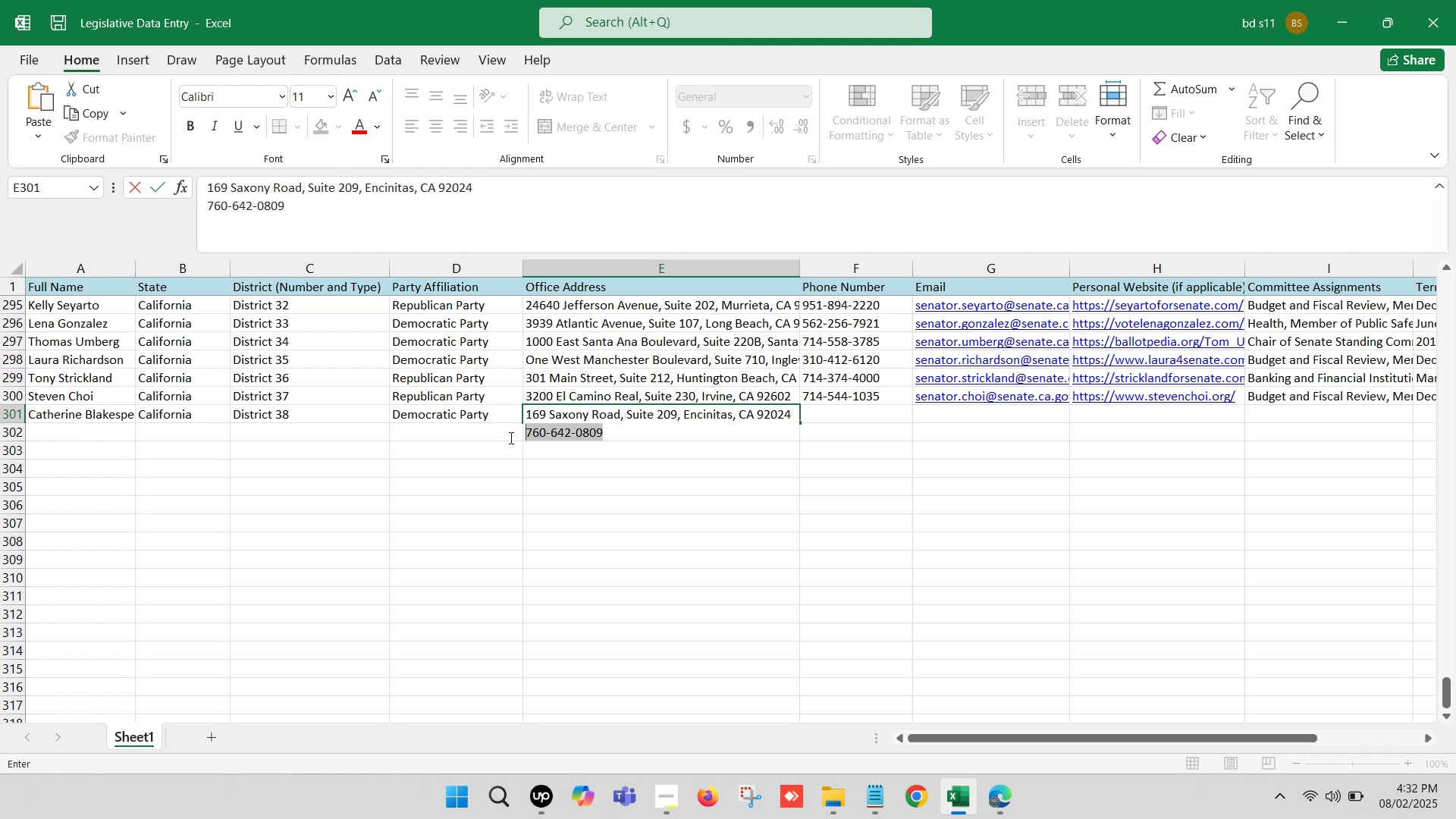 
key(Control+X)
 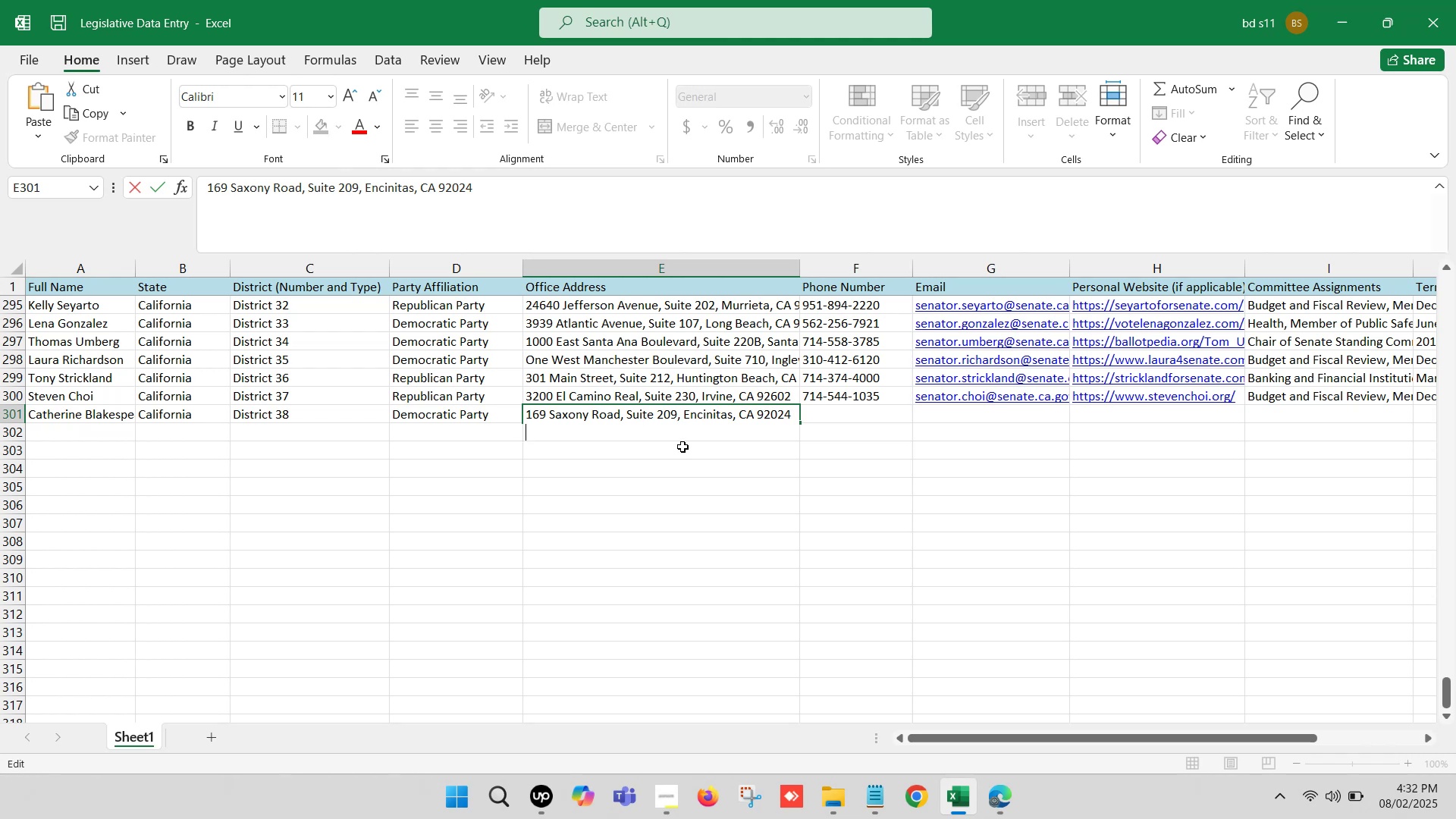 
key(Backspace)
 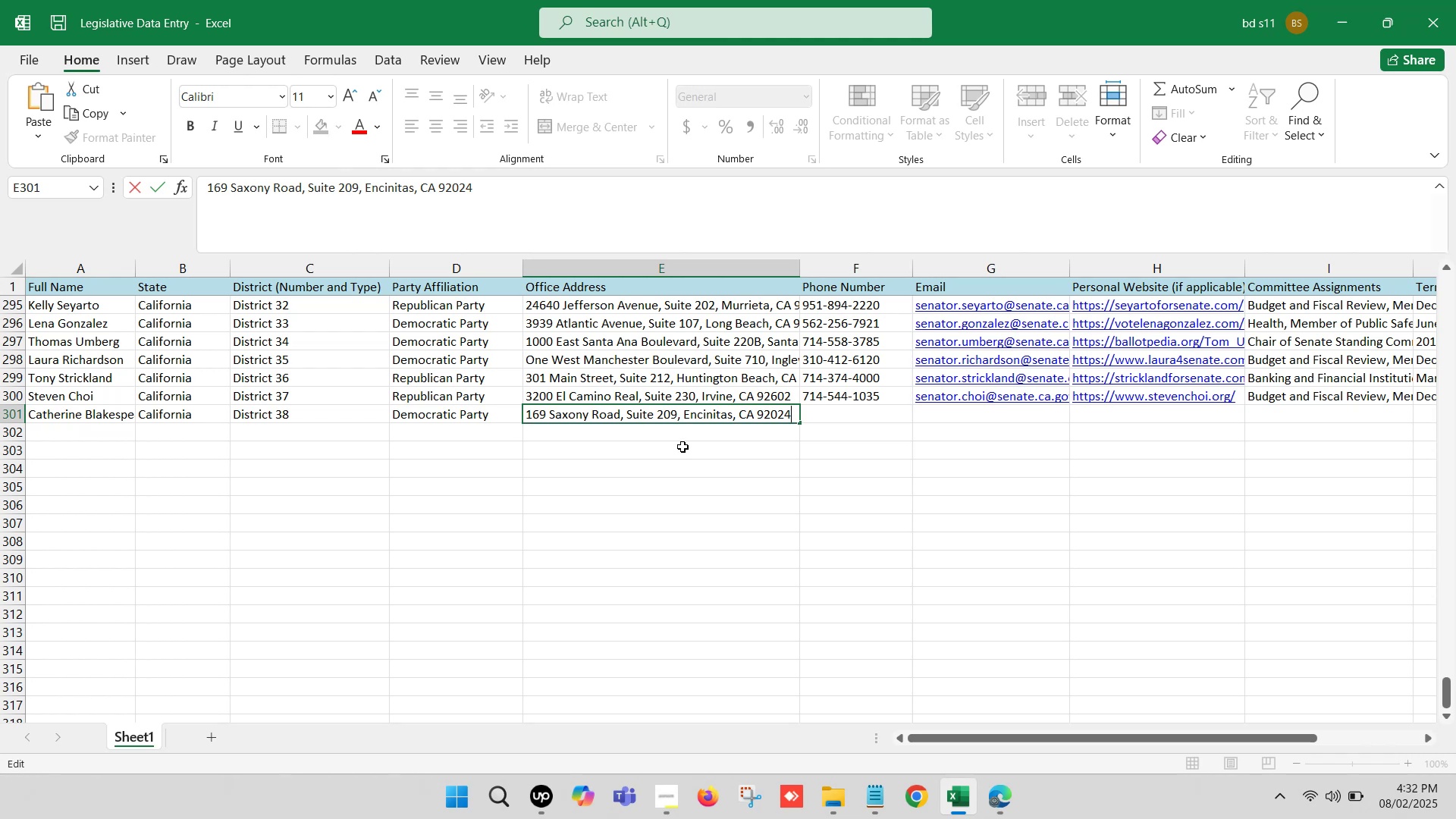 
left_click([682, 447])
 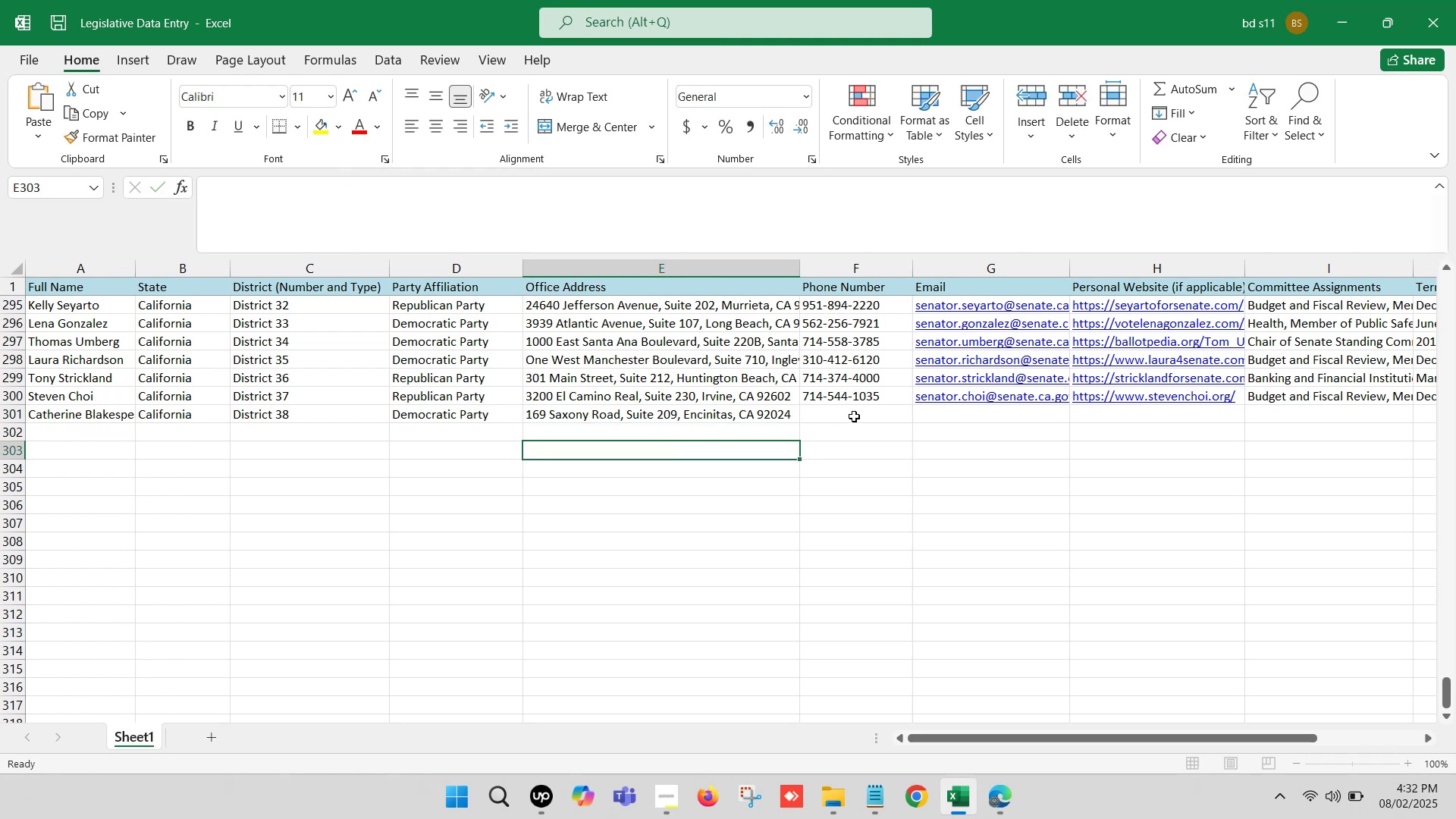 
left_click([857, 411])
 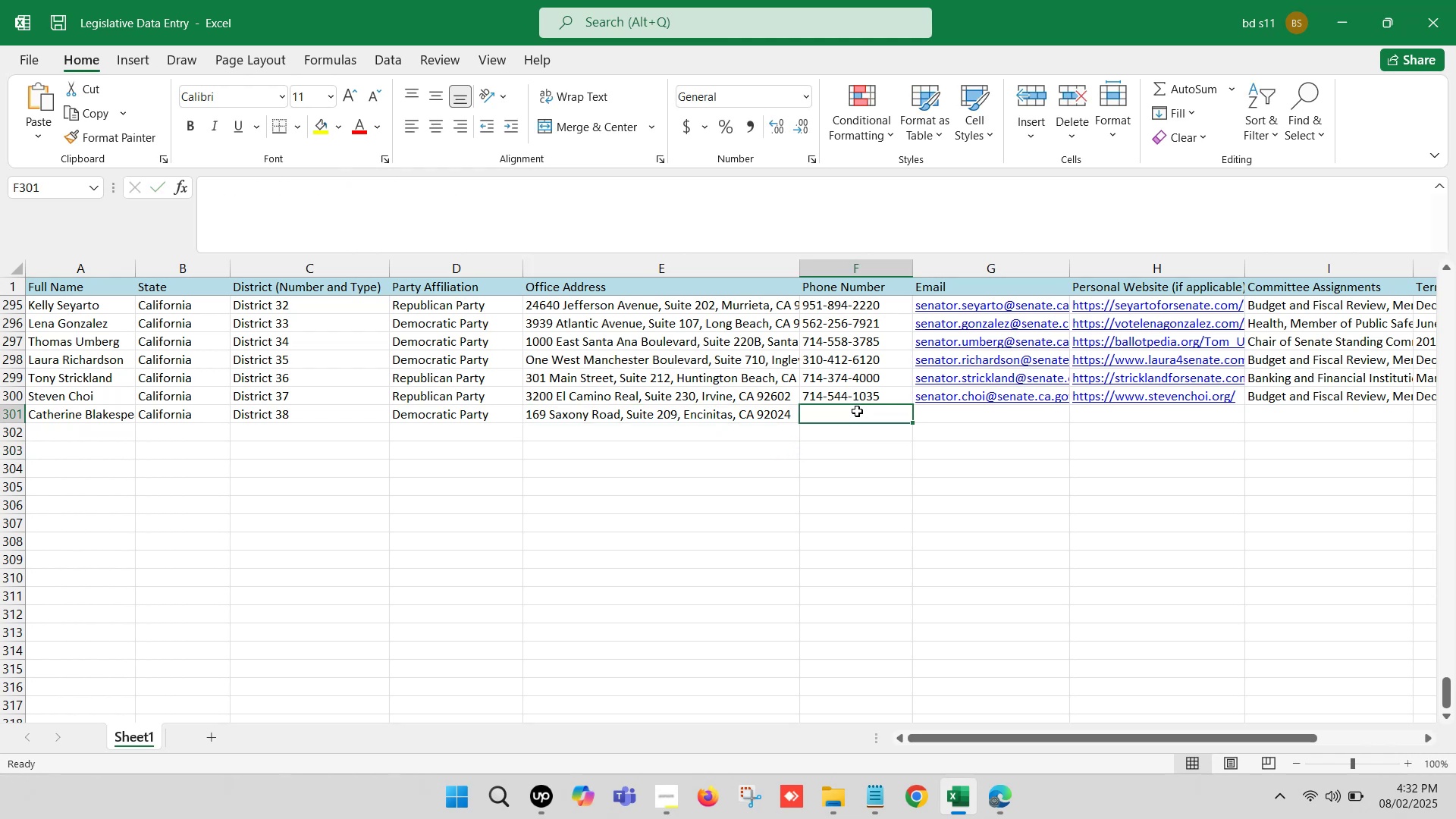 
key(Control+ControlLeft)
 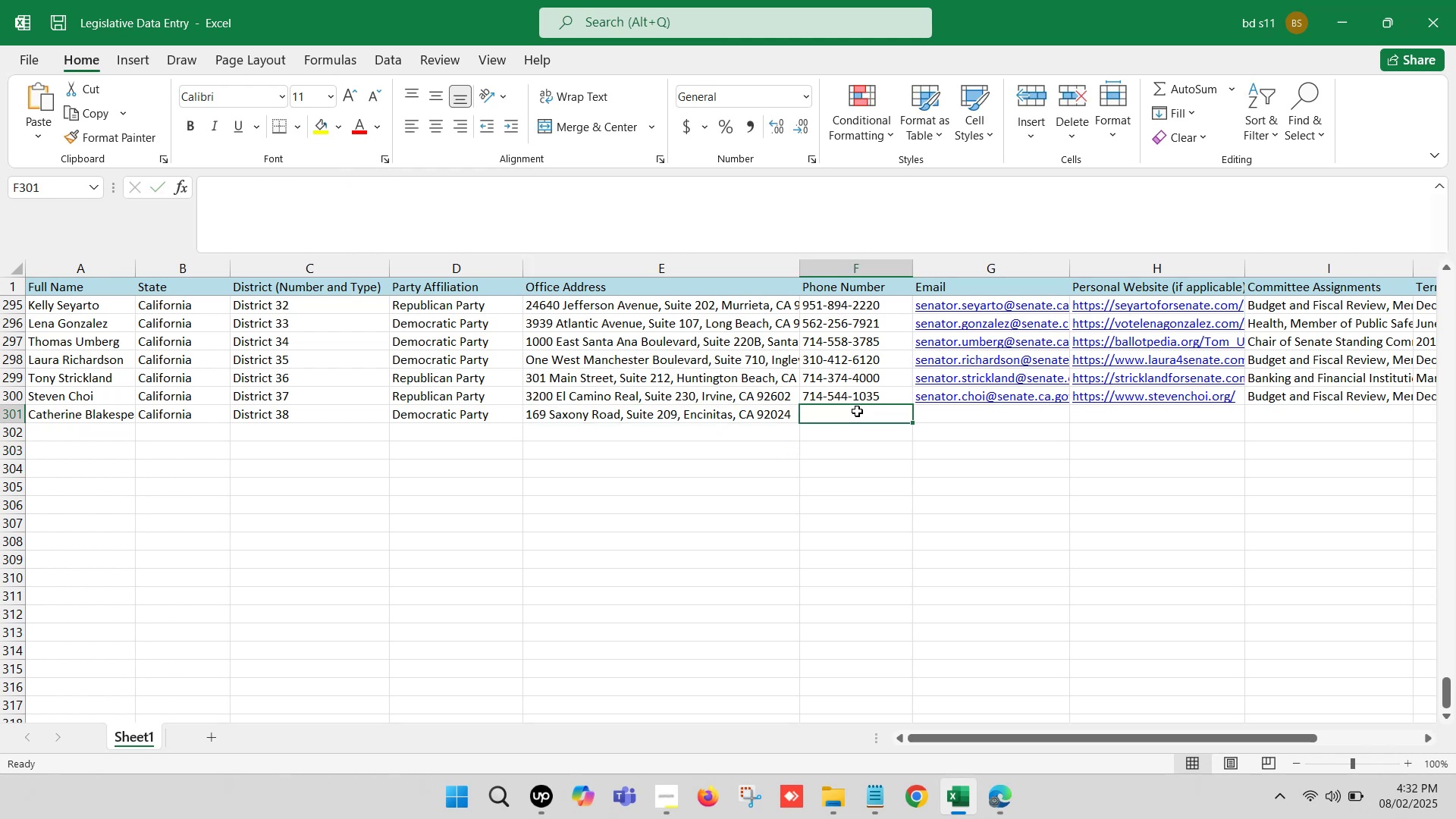 
double_click([857, 411])
 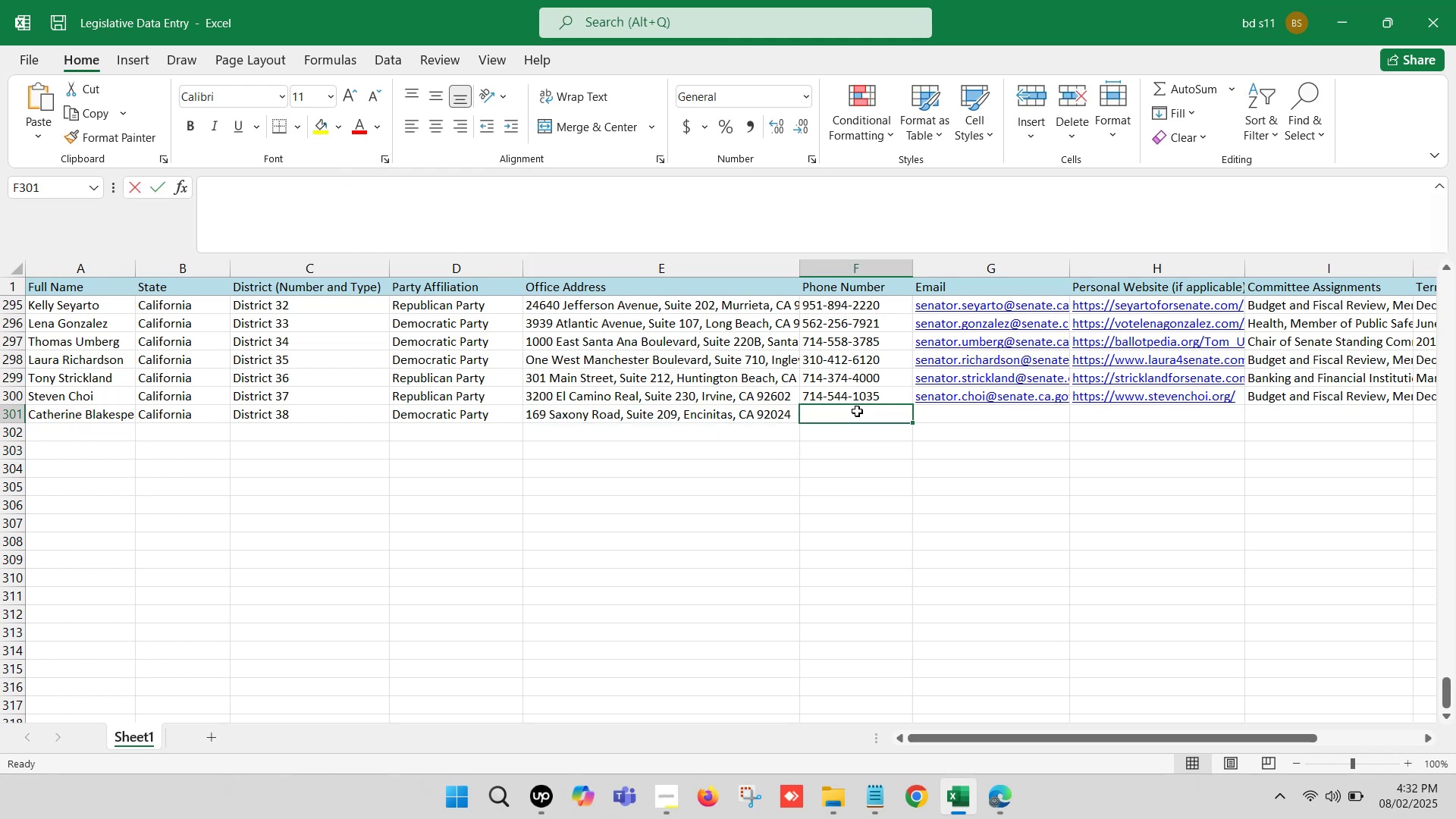 
key(Control+V)
 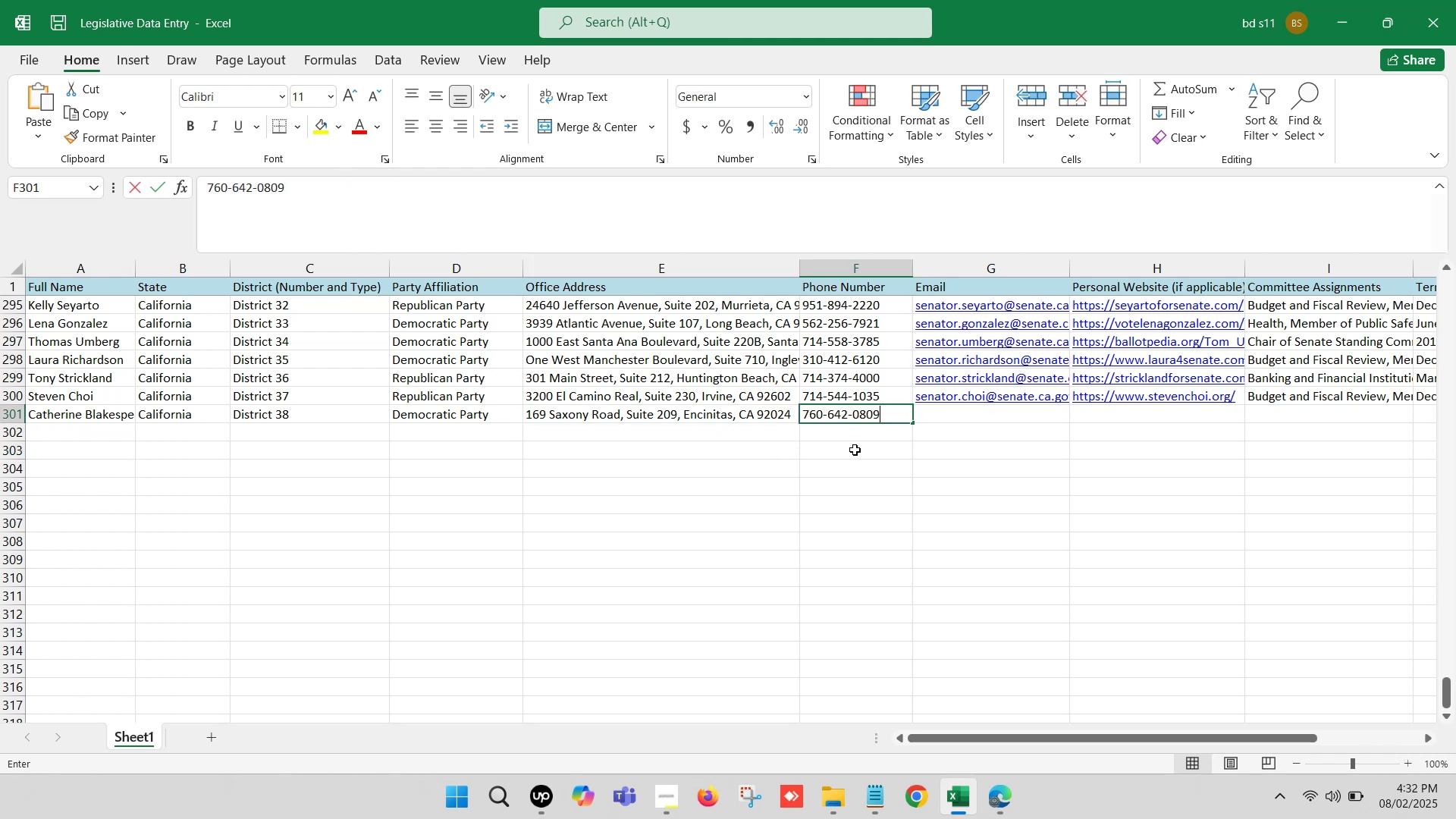 
triple_click([855, 450])
 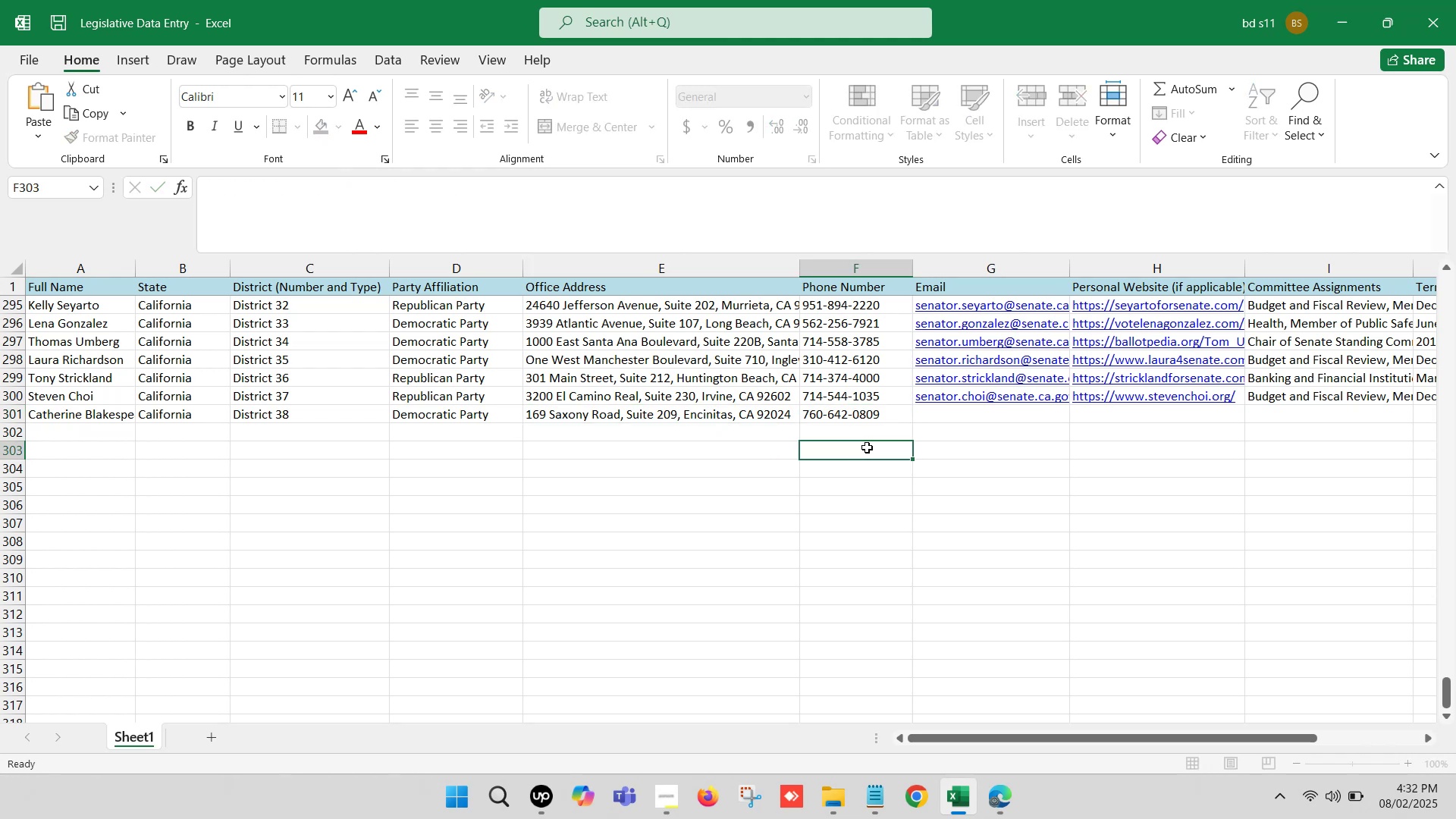 
triple_click([991, 410])
 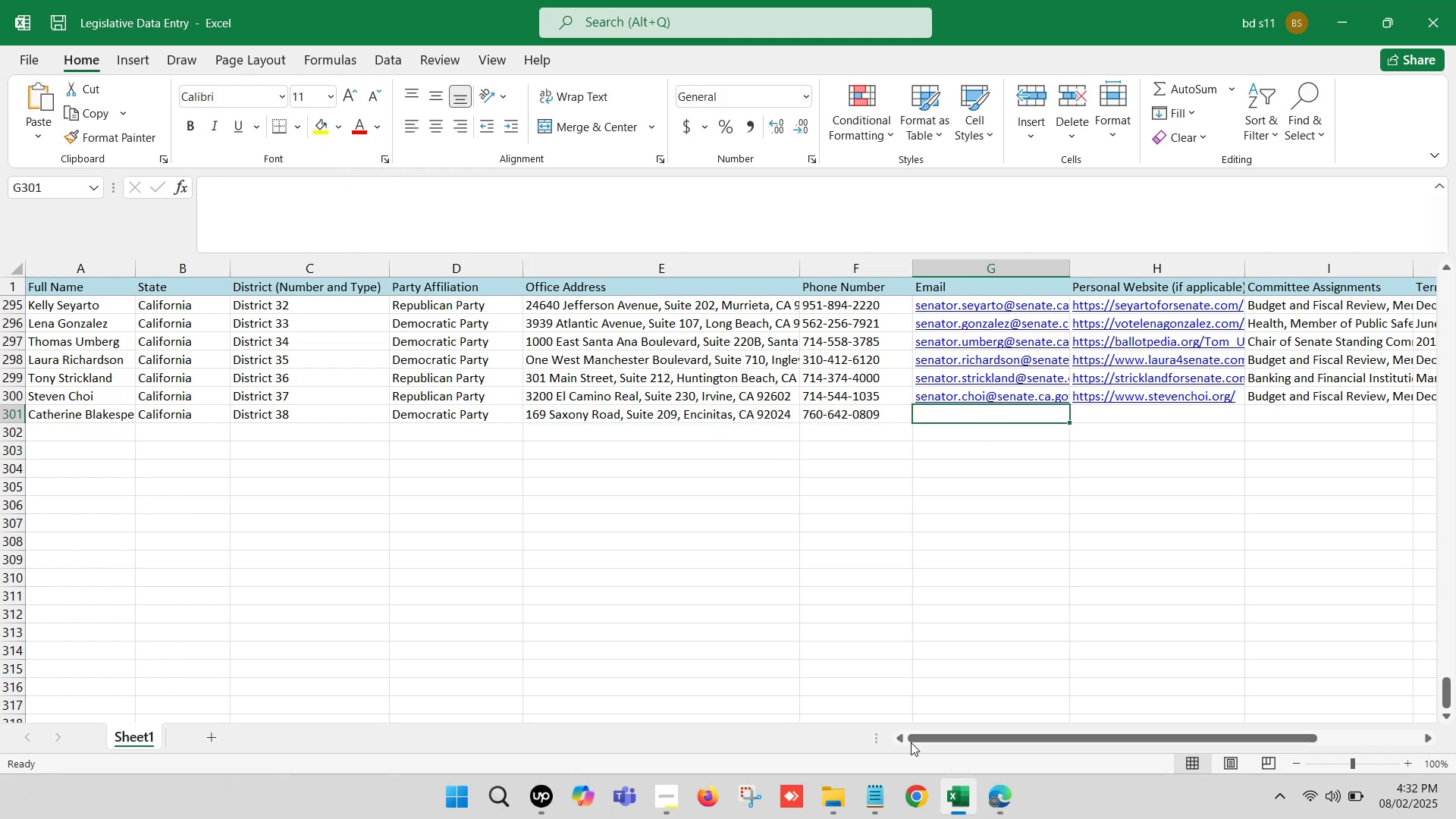 
left_click([971, 806])
 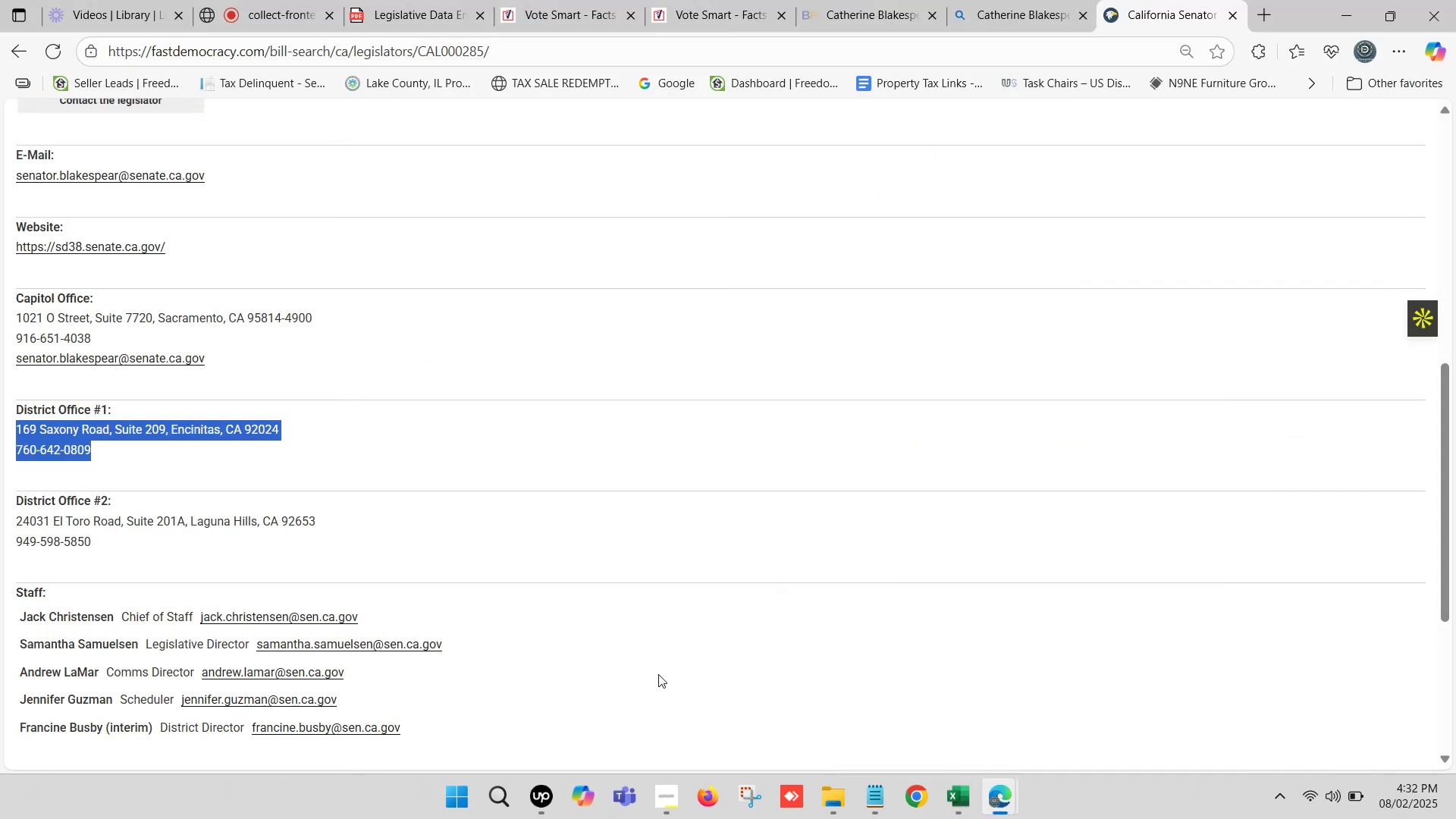 
scroll: coordinate [293, 534], scroll_direction: down, amount: 1.0
 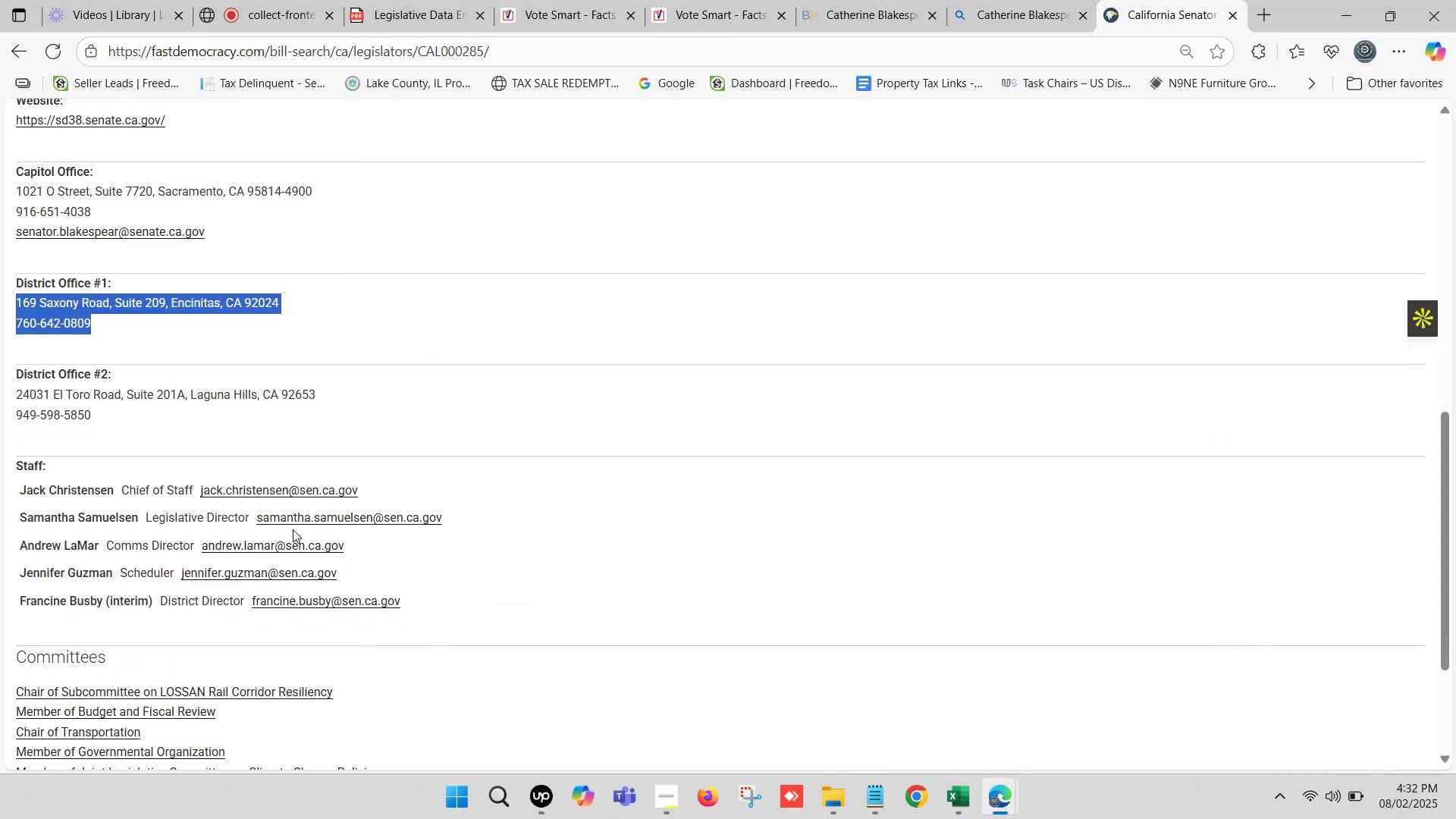 
scroll: coordinate [136, 275], scroll_direction: up, amount: 2.0
 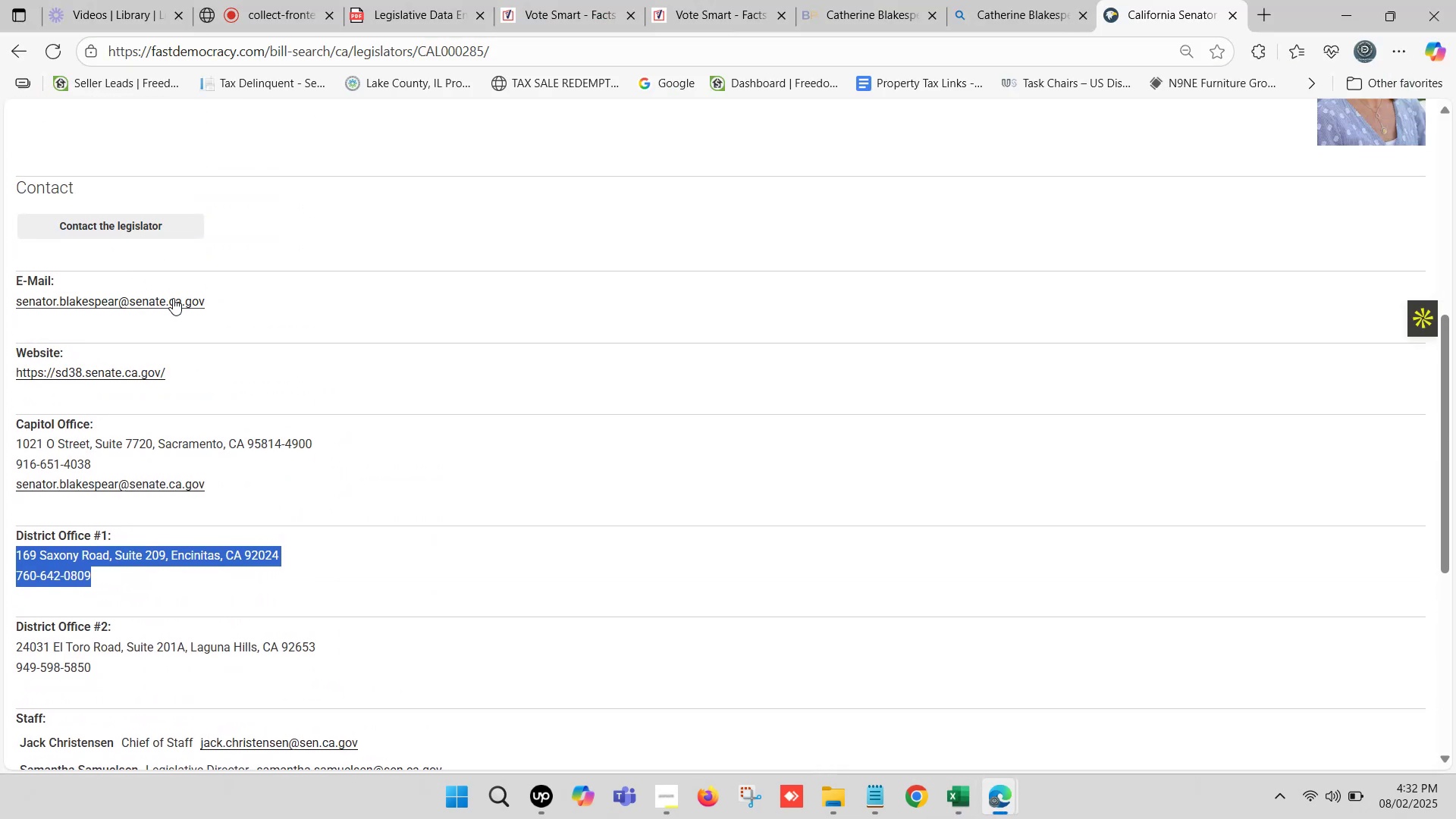 
right_click([177, 301])
 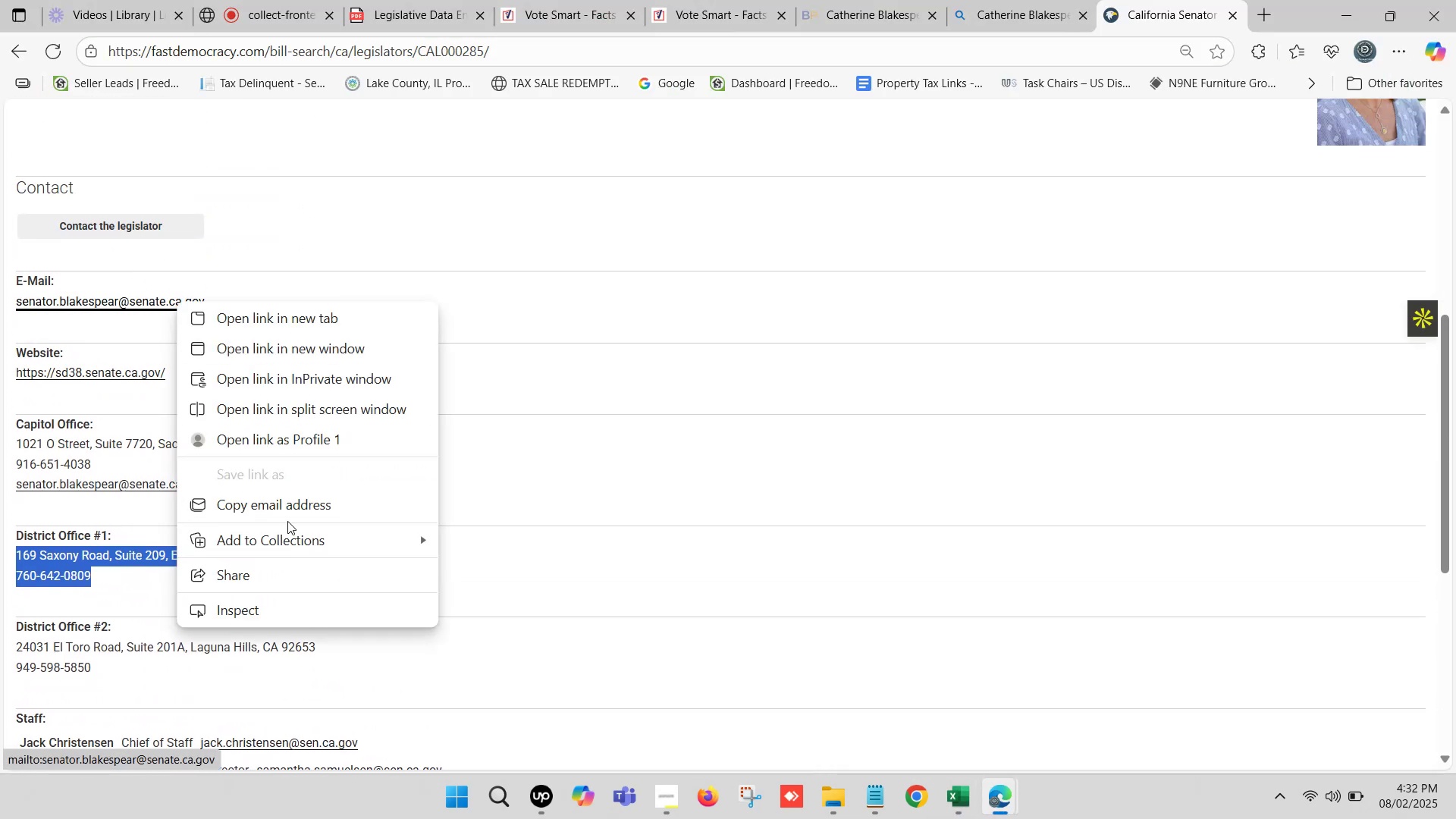 
left_click([301, 513])
 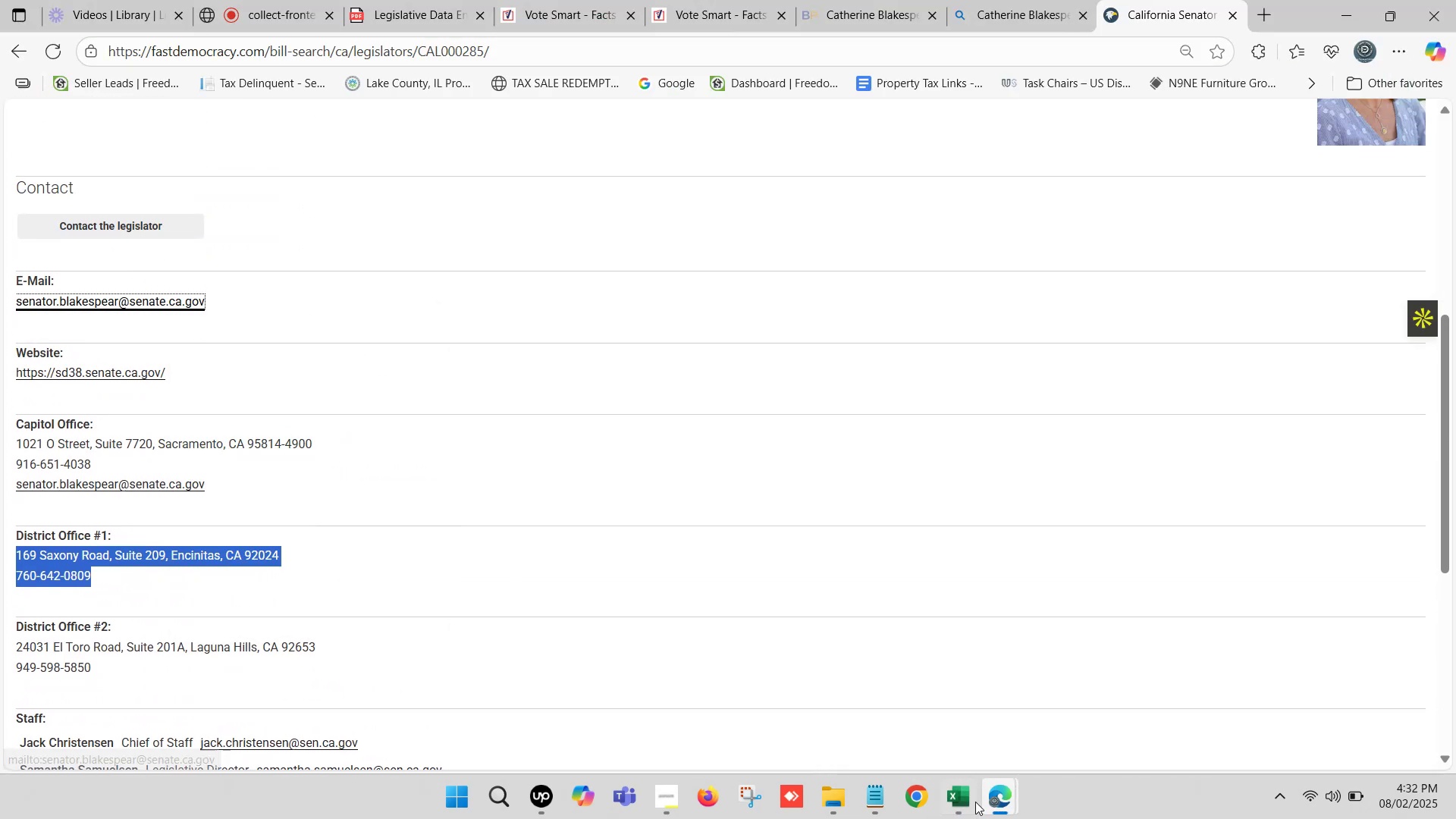 
left_click([974, 804])
 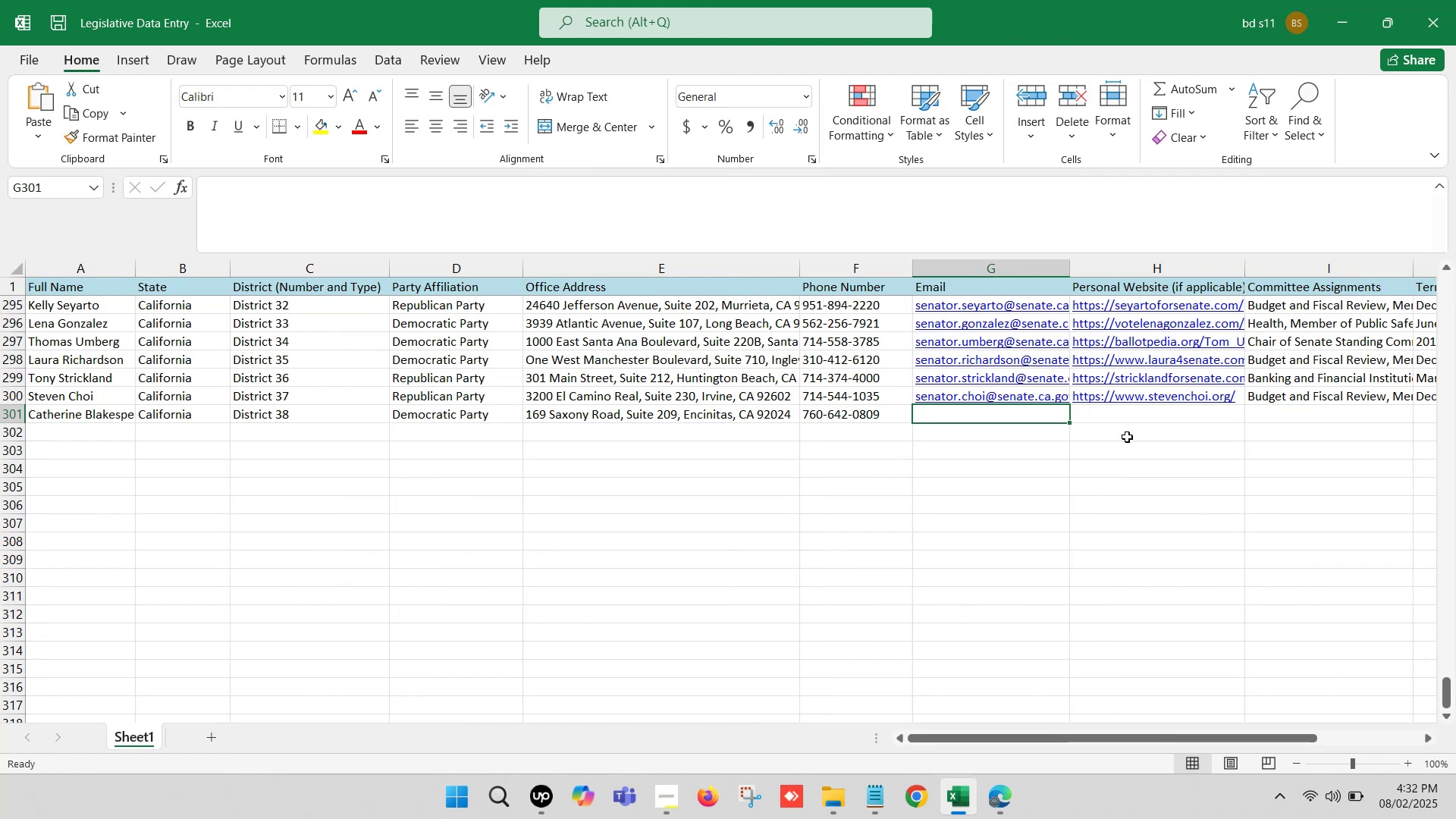 
left_click([1153, 419])
 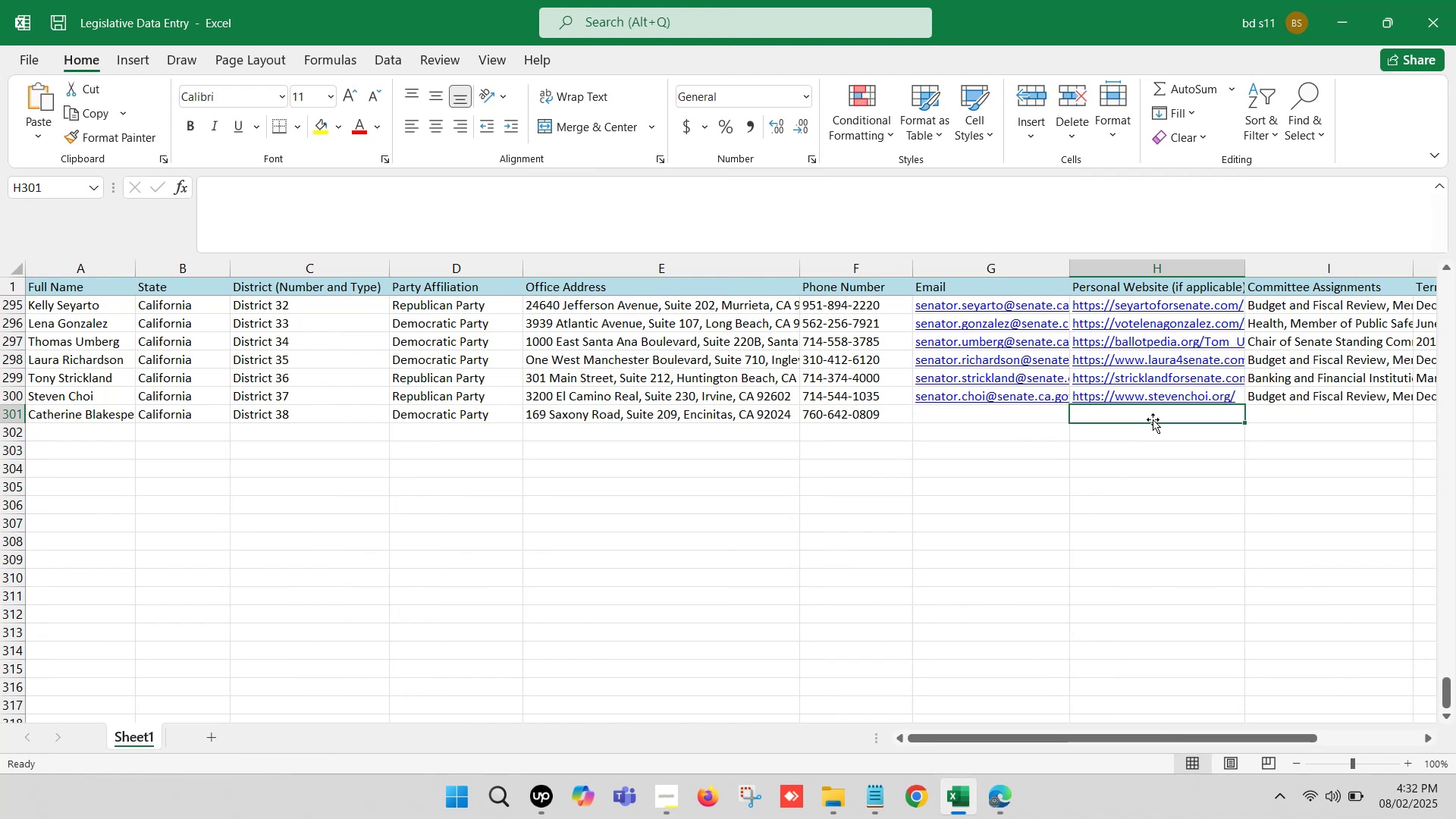 
key(ArrowRight)
 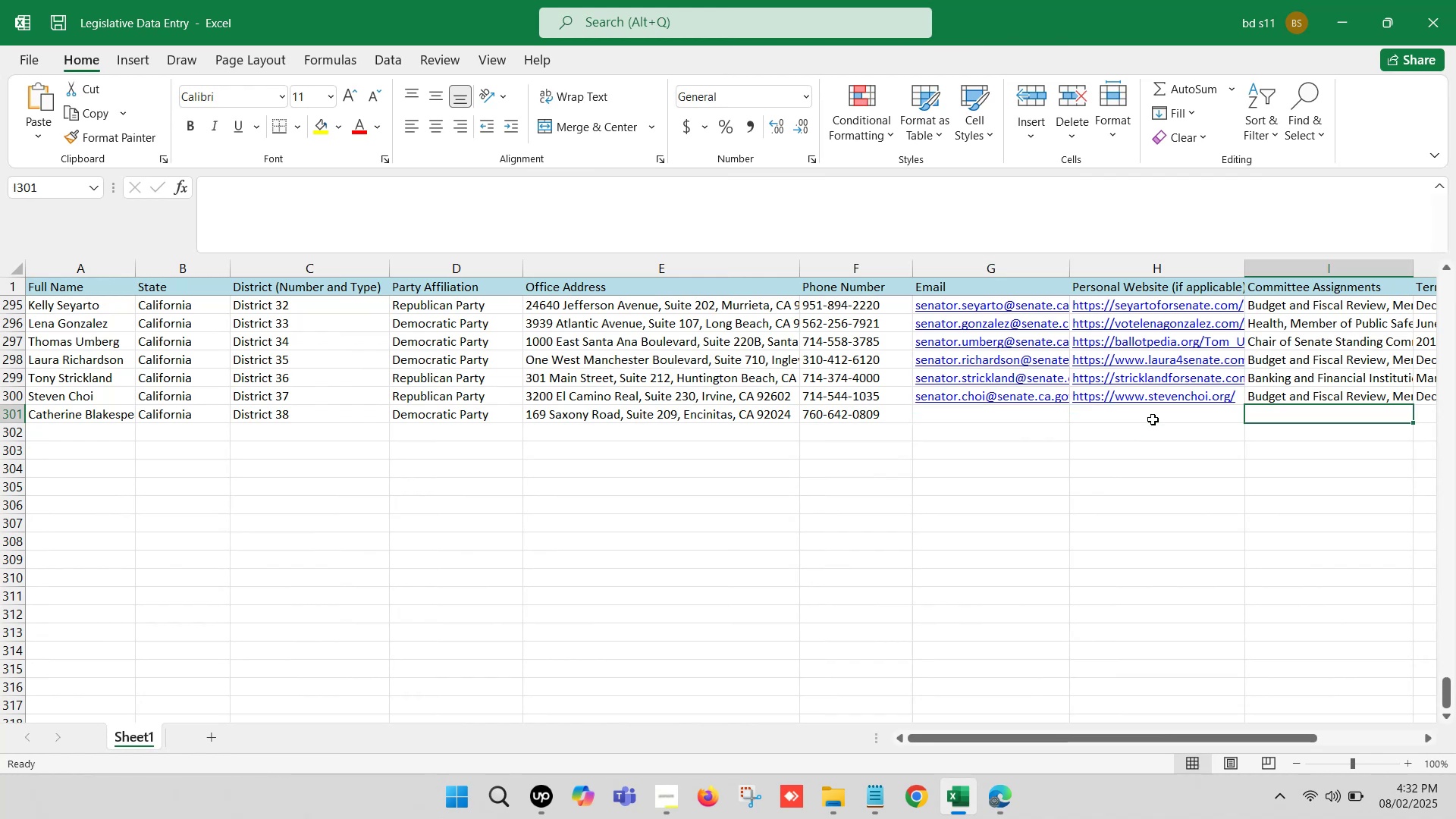 
key(ArrowRight)
 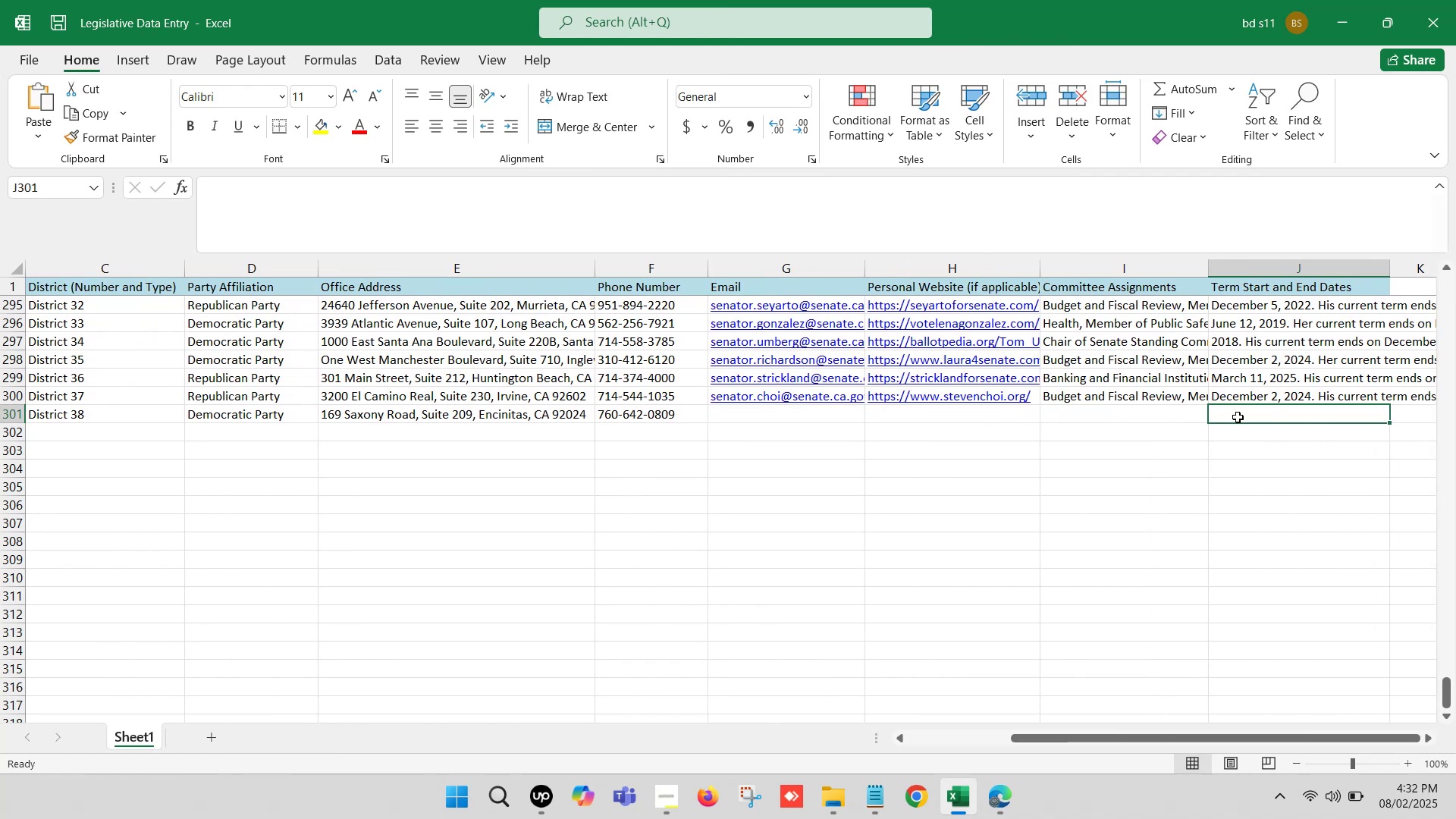 
double_click([1240, 416])
 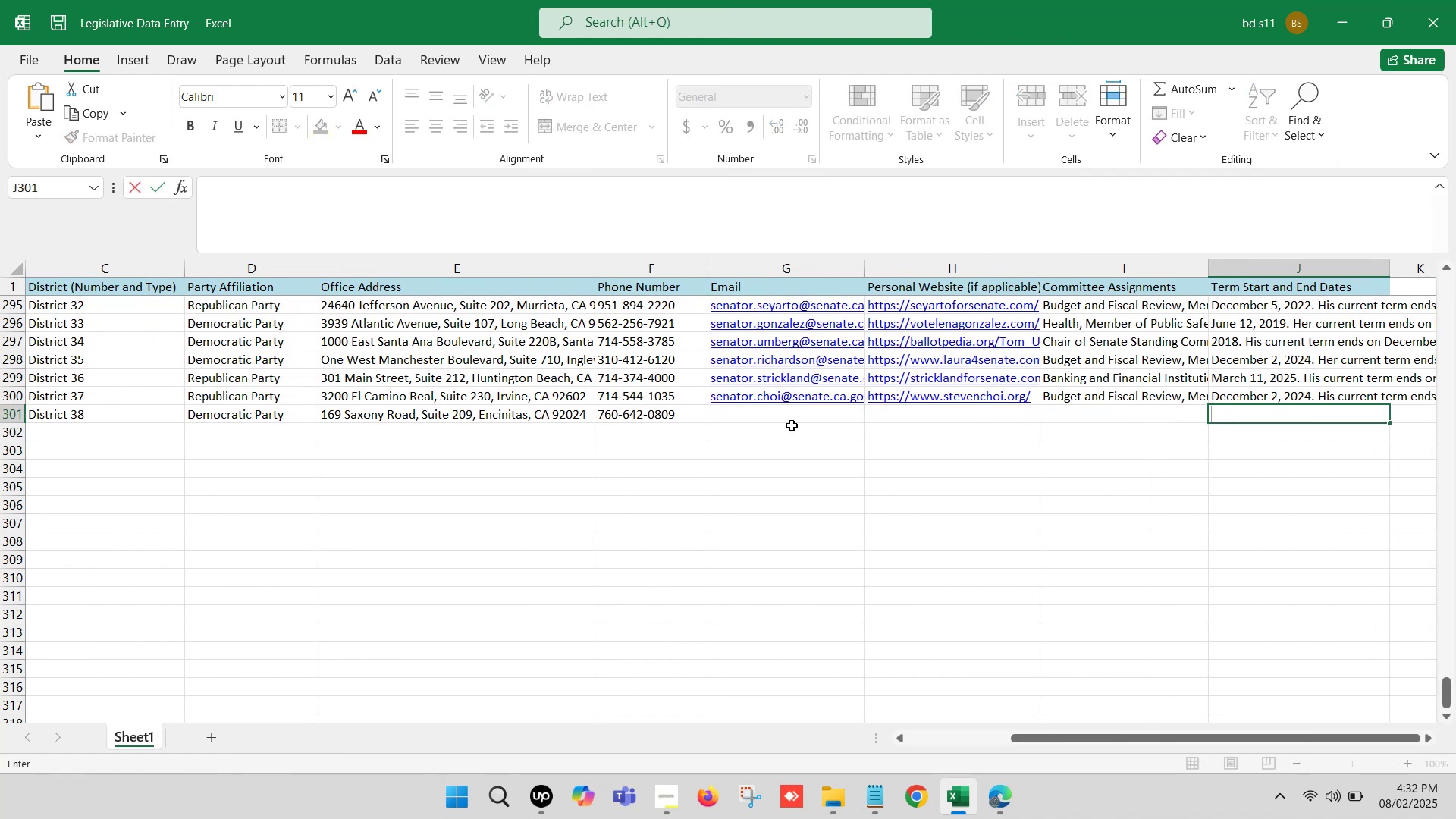 
double_click([784, 422])
 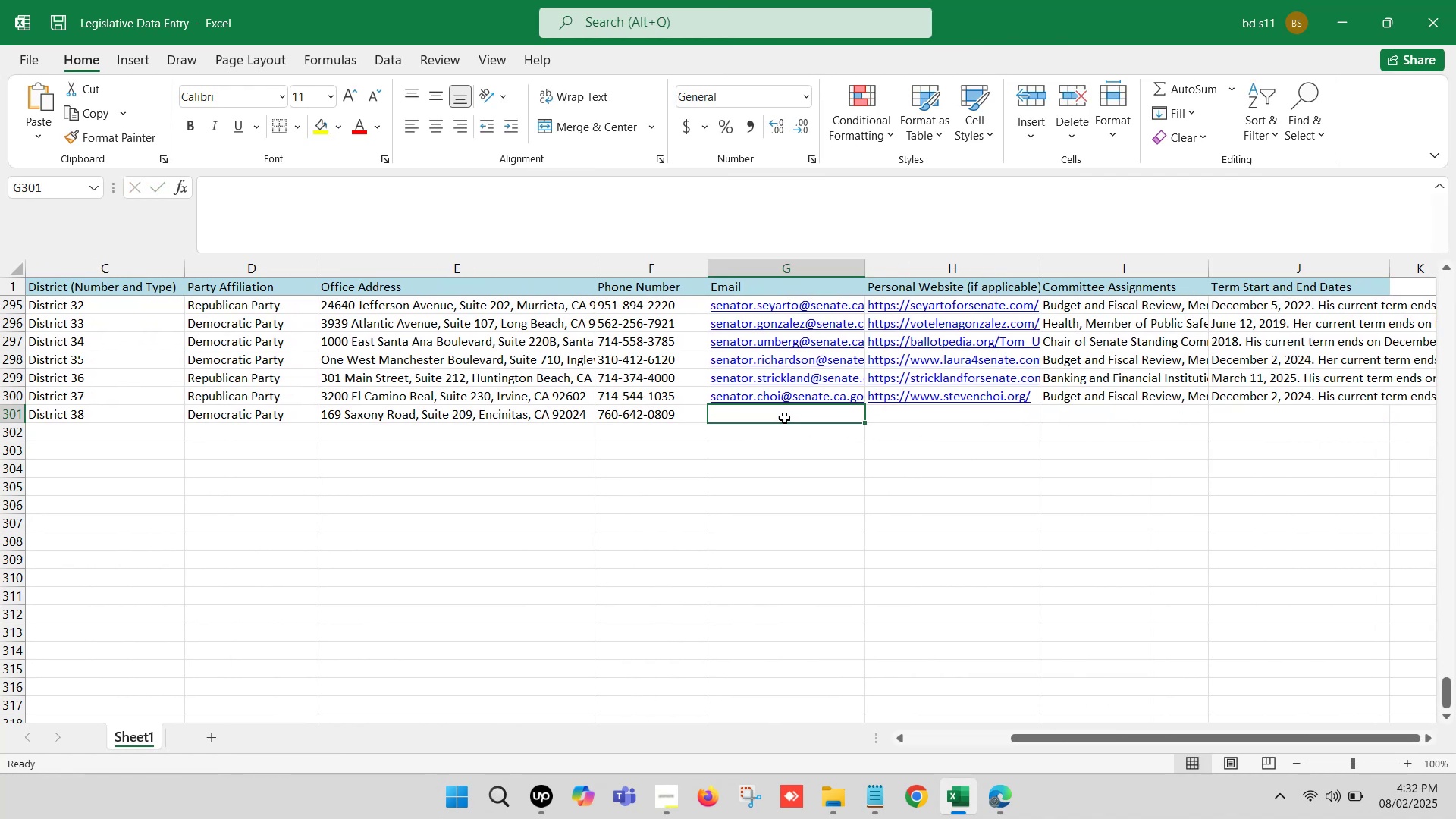 
left_click([784, 416])
 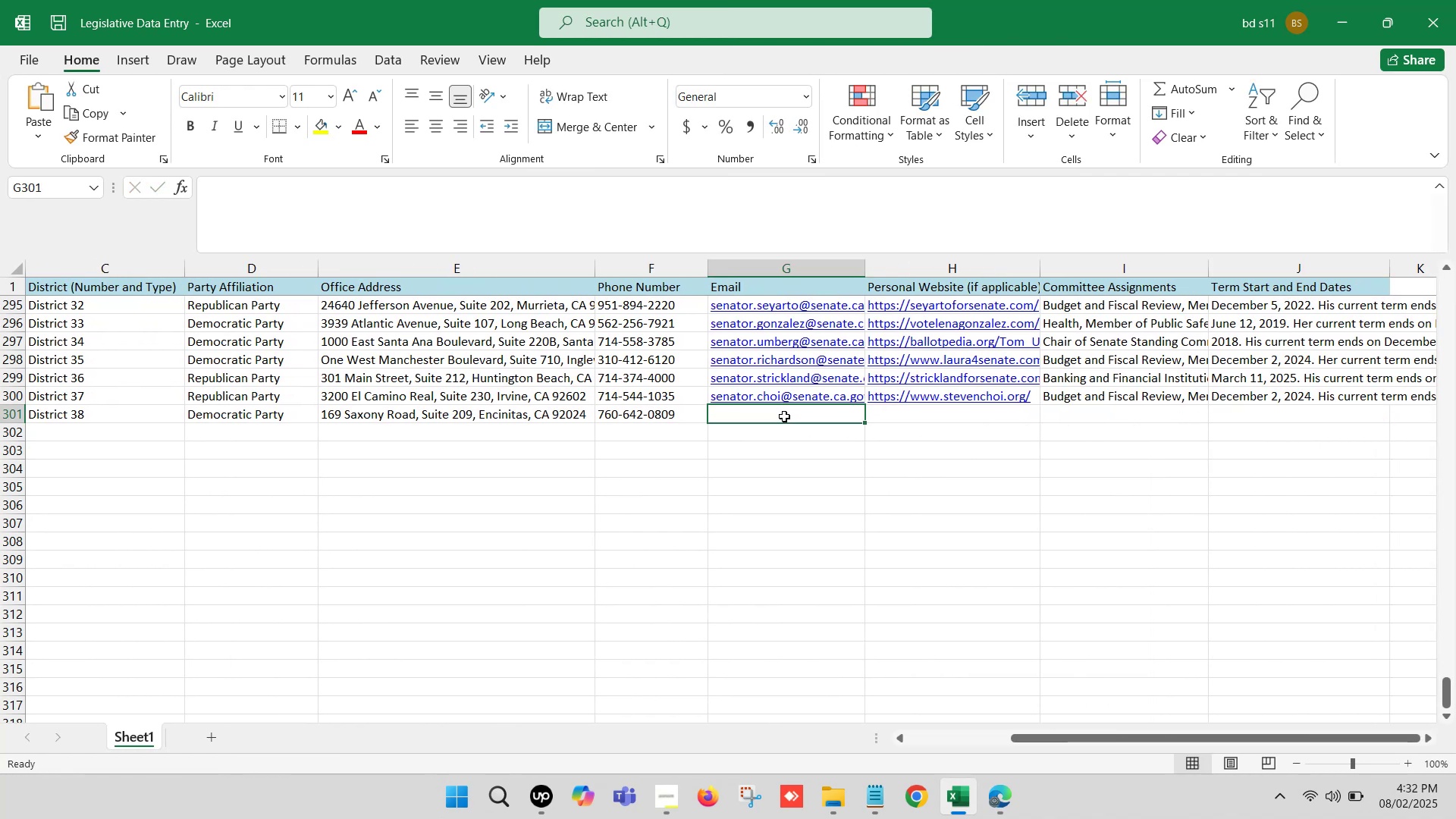 
double_click([784, 416])
 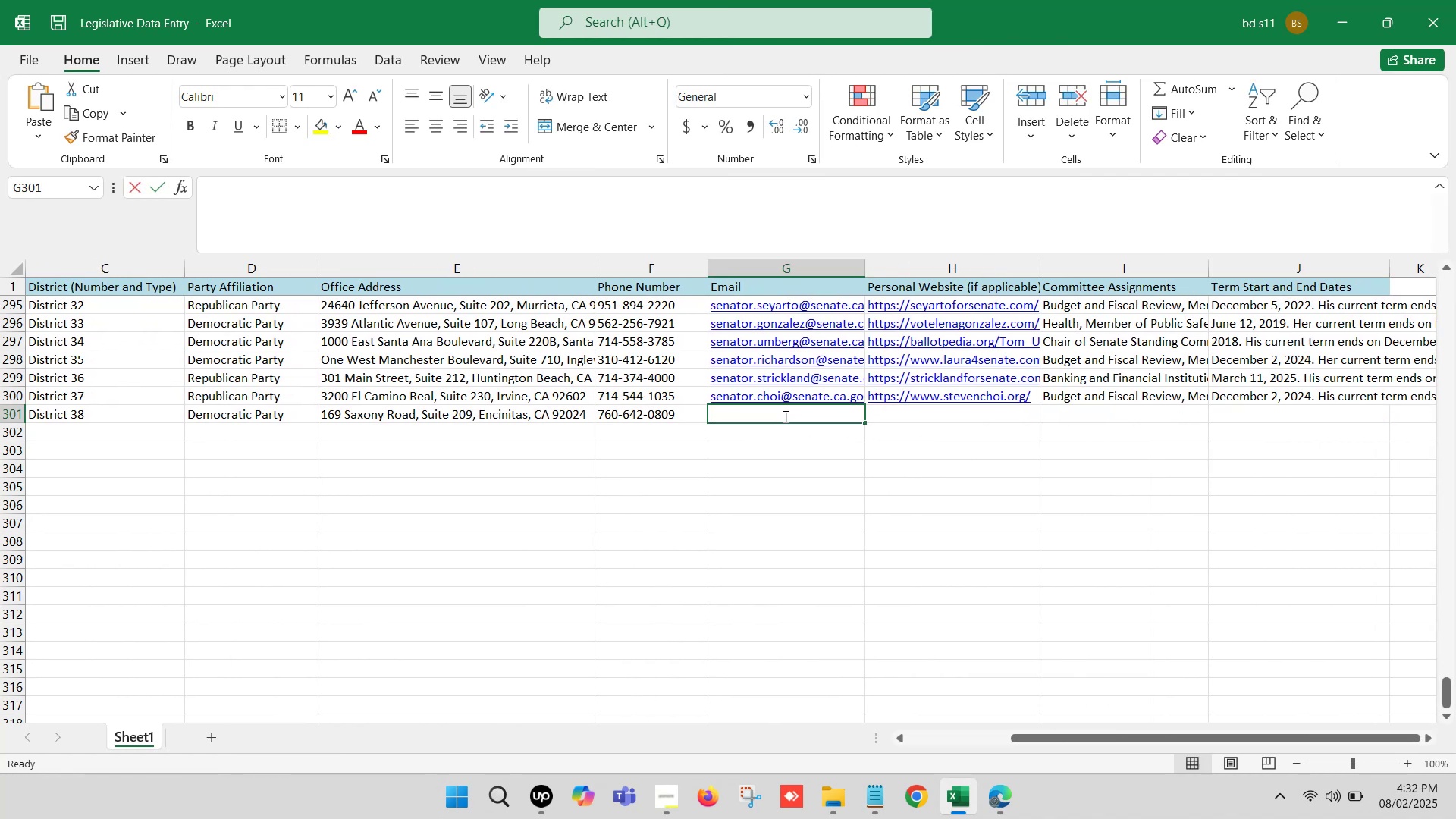 
key(Control+V)
 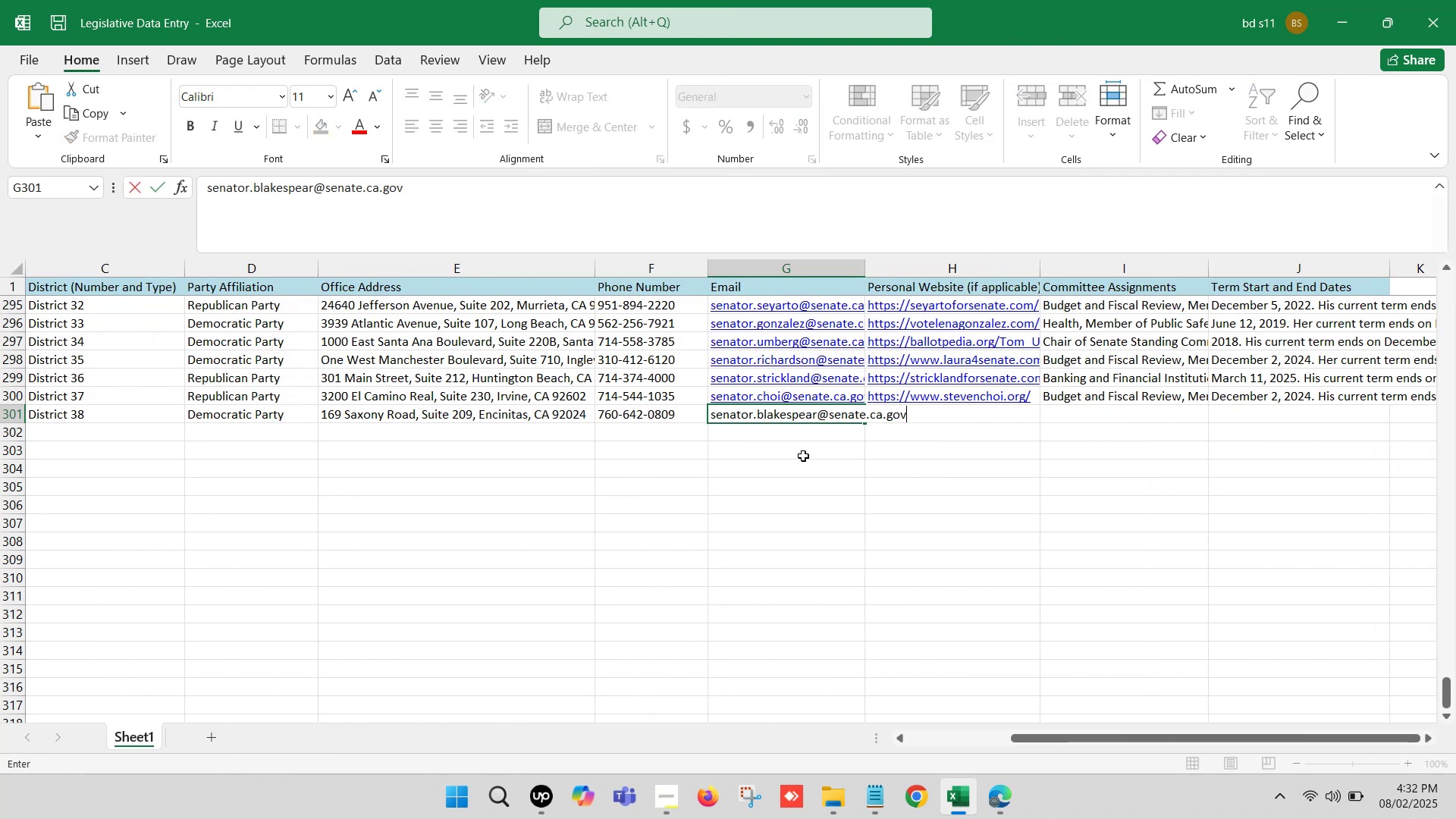 
left_click([803, 456])
 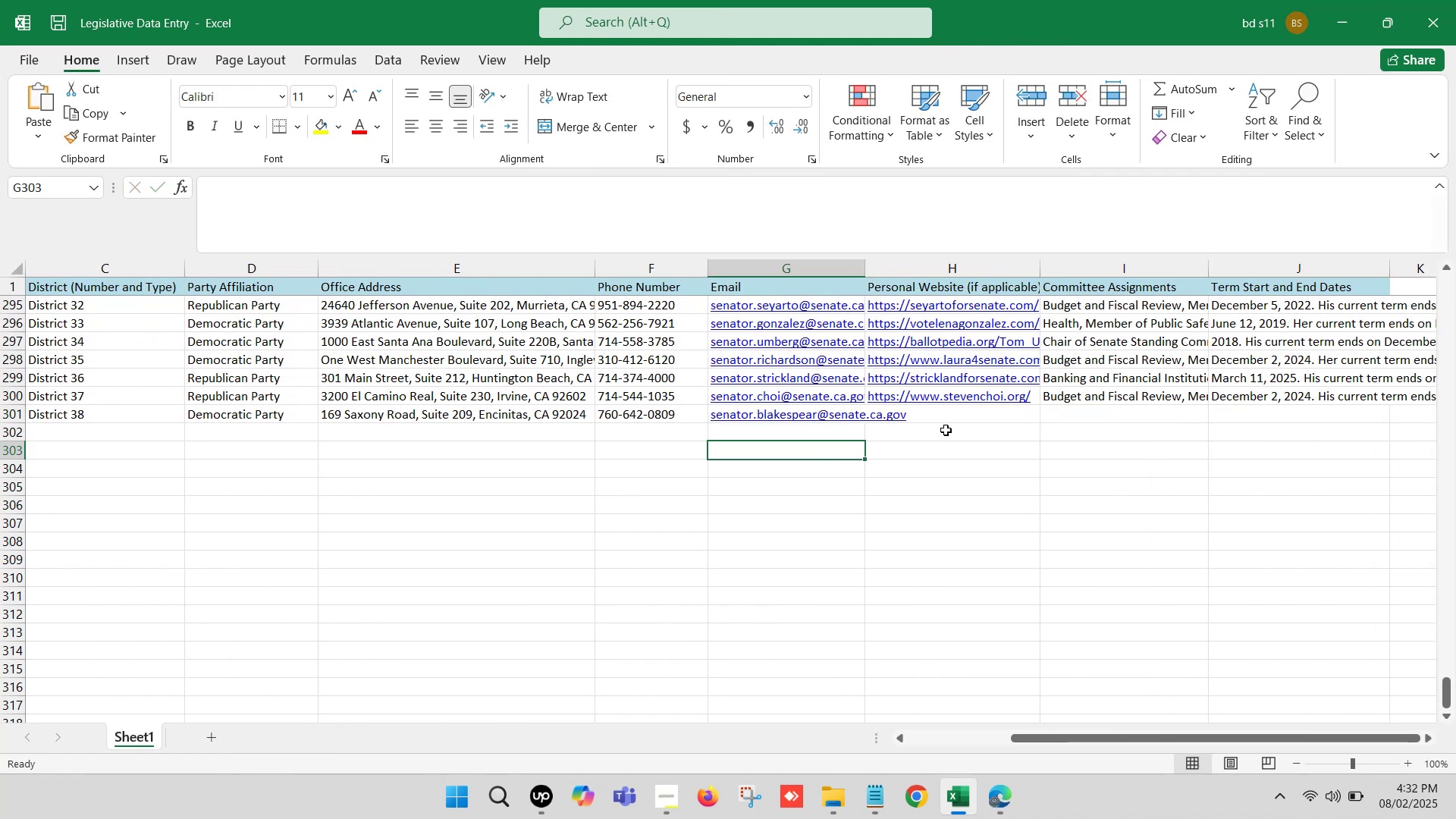 
left_click([971, 419])
 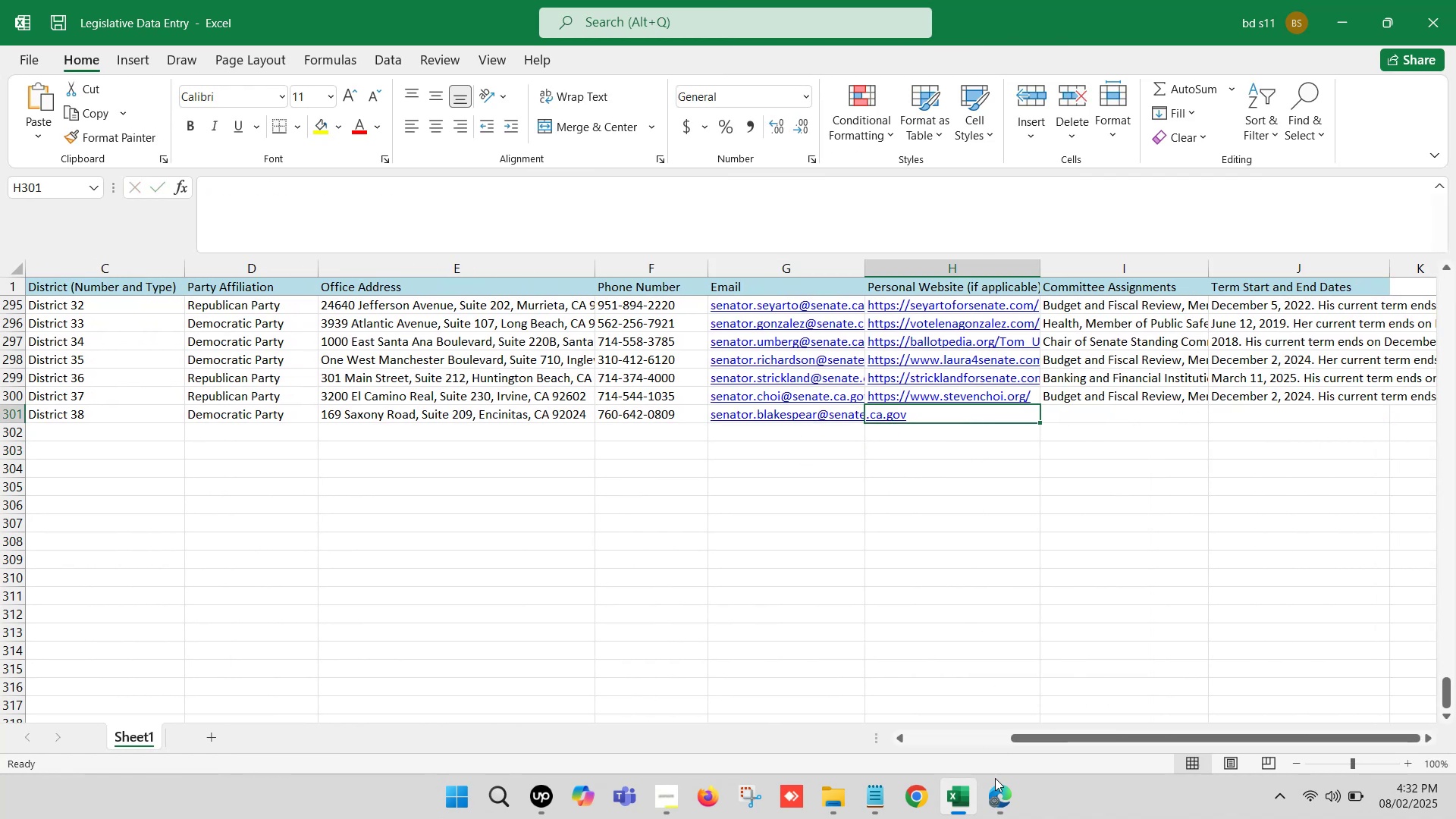 
left_click([992, 818])
 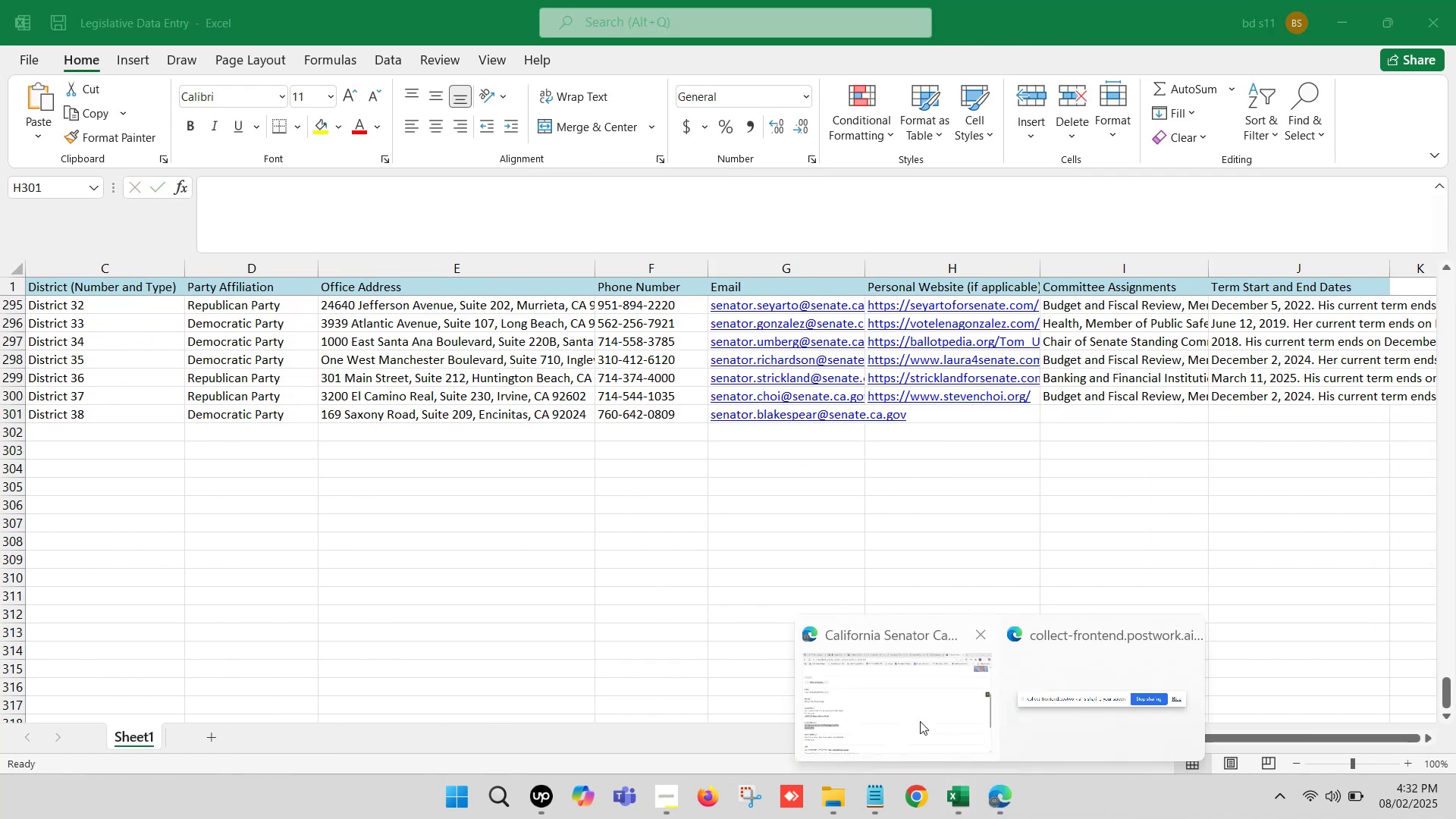 
left_click([853, 674])
 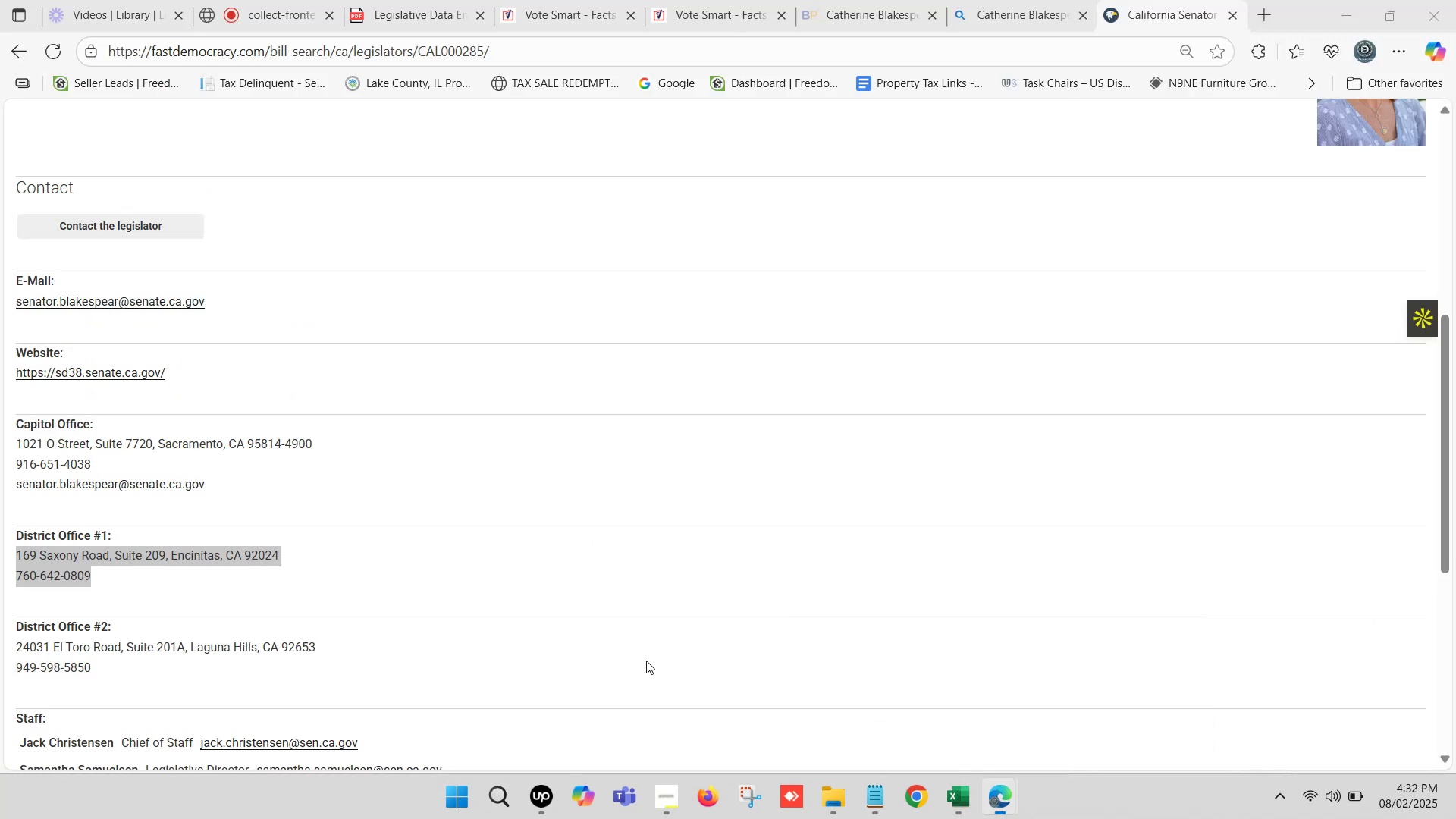 
scroll: coordinate [384, 607], scroll_direction: down, amount: 1.0
 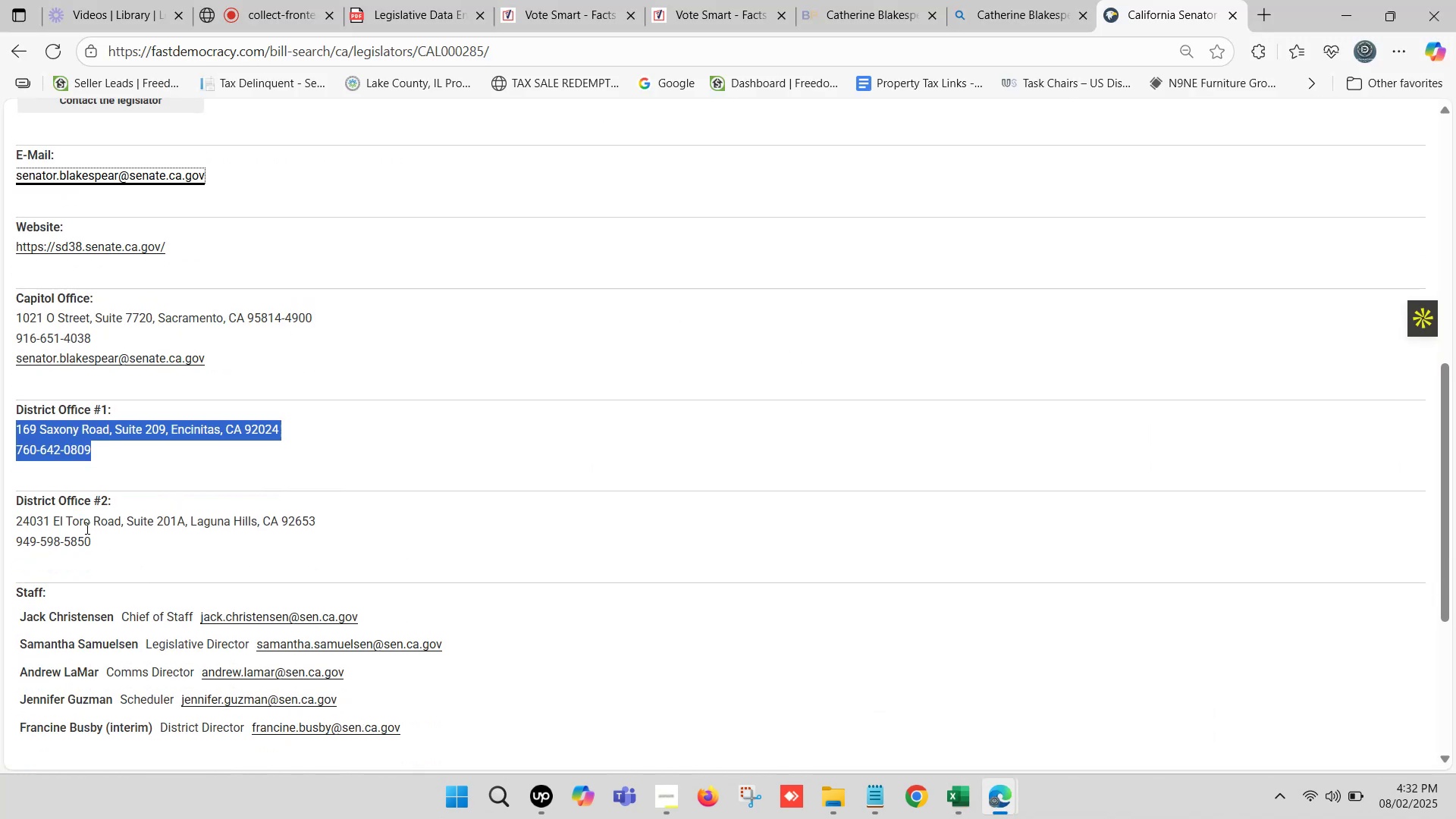 
scroll: coordinate [121, 515], scroll_direction: up, amount: 1.0
 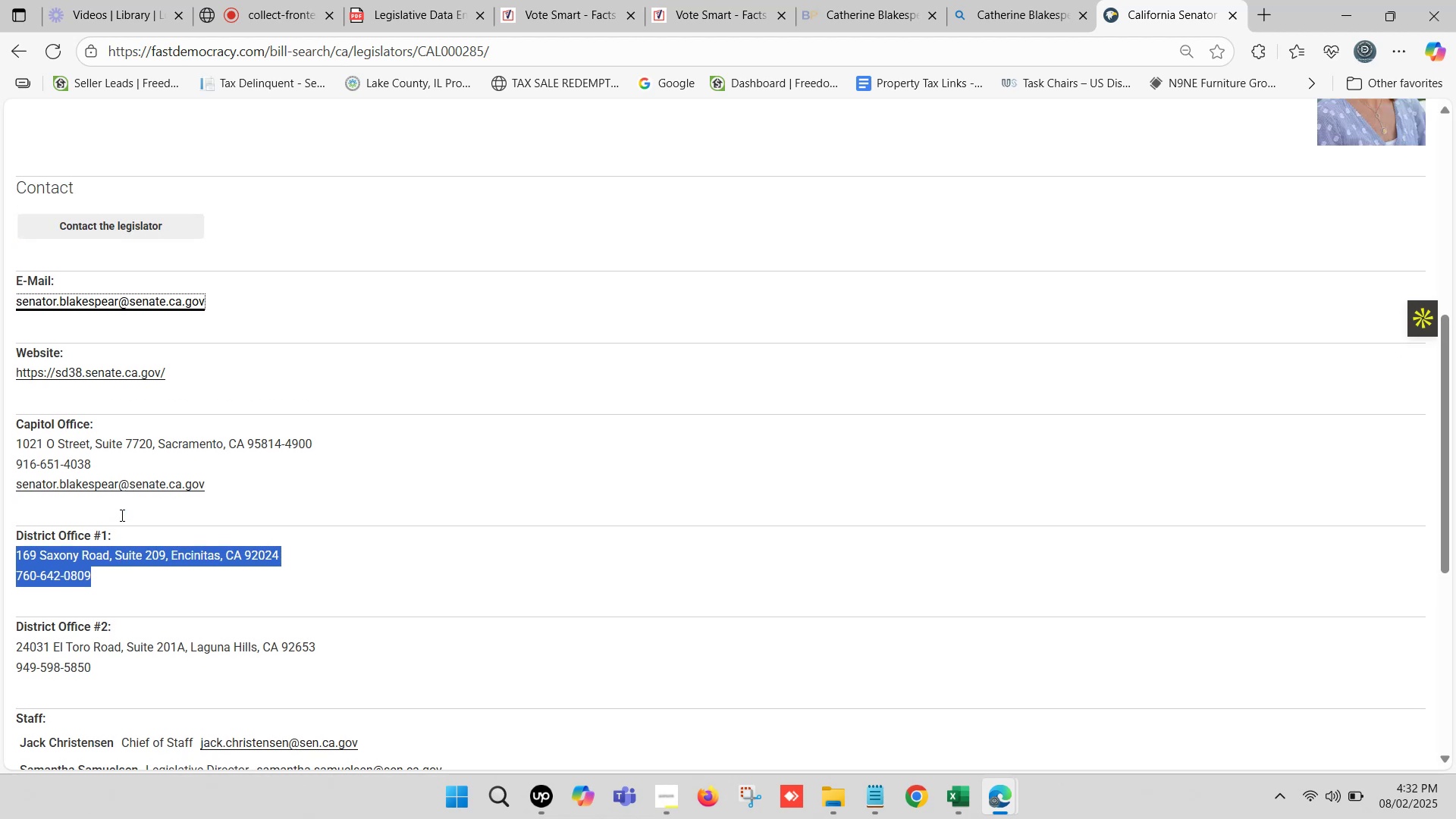 
scroll: coordinate [124, 514], scroll_direction: down, amount: 4.0
 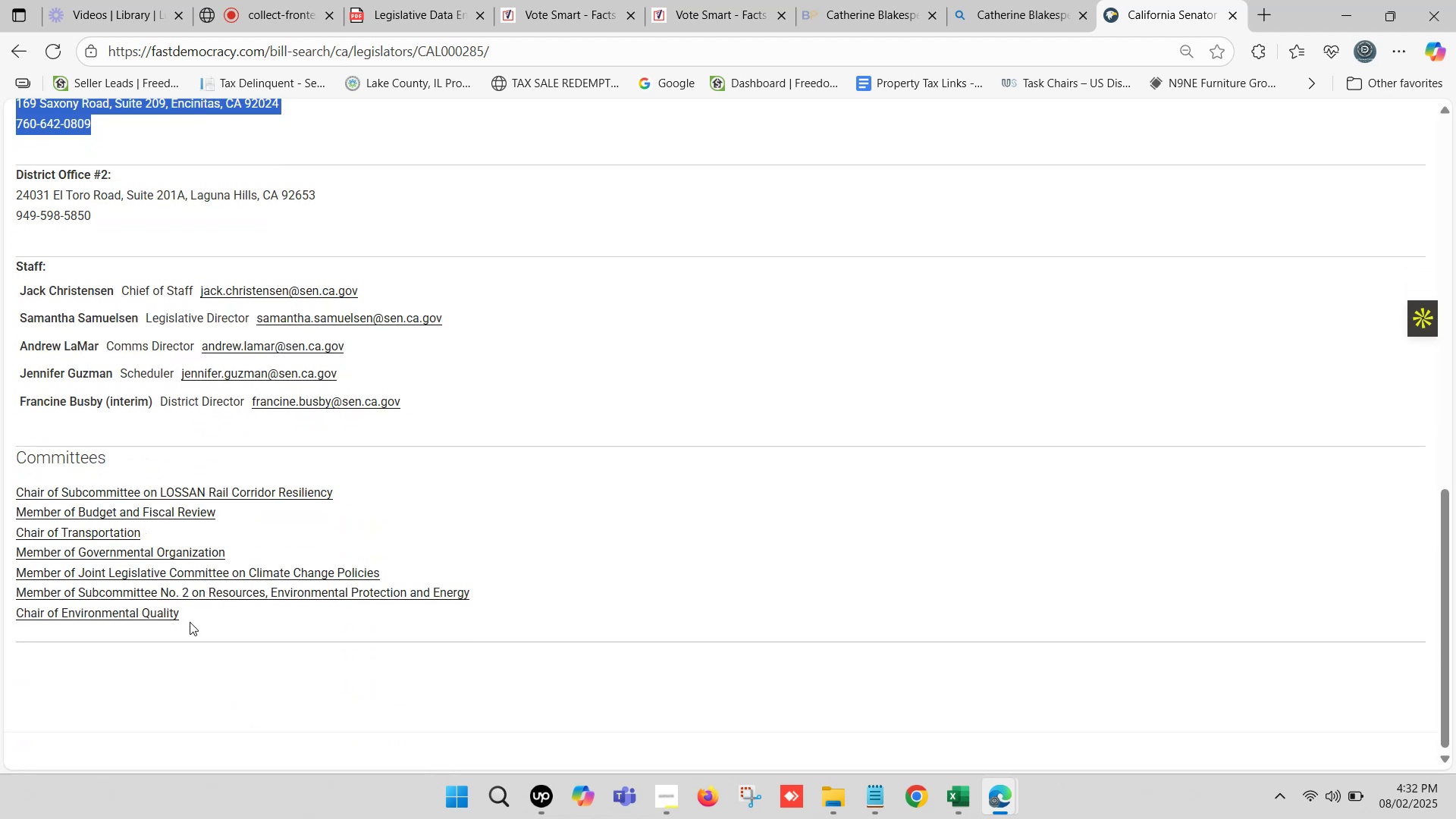 
left_click_drag(start_coordinate=[192, 620], to_coordinate=[17, 496])
 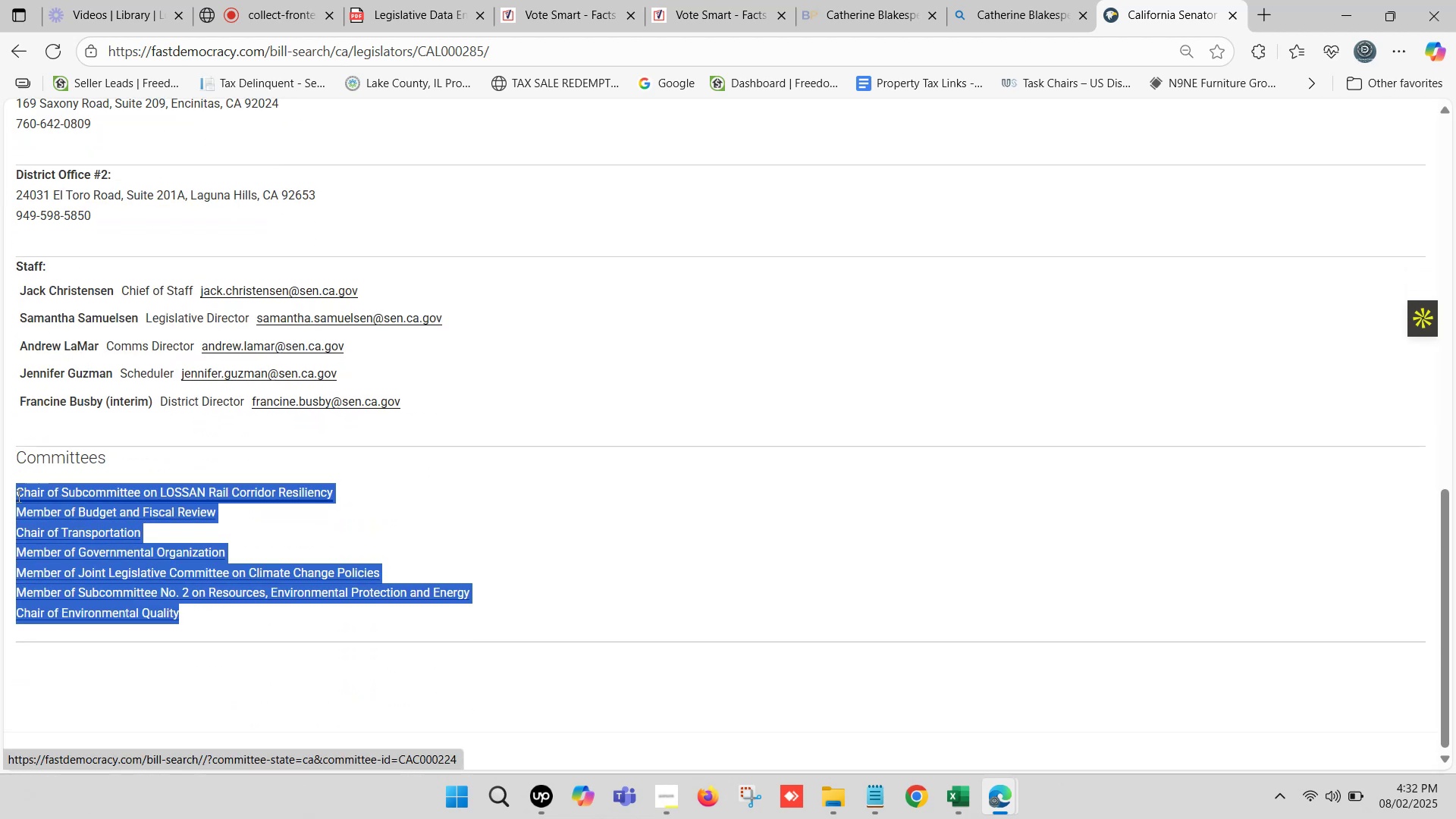 
key(Control+C)
 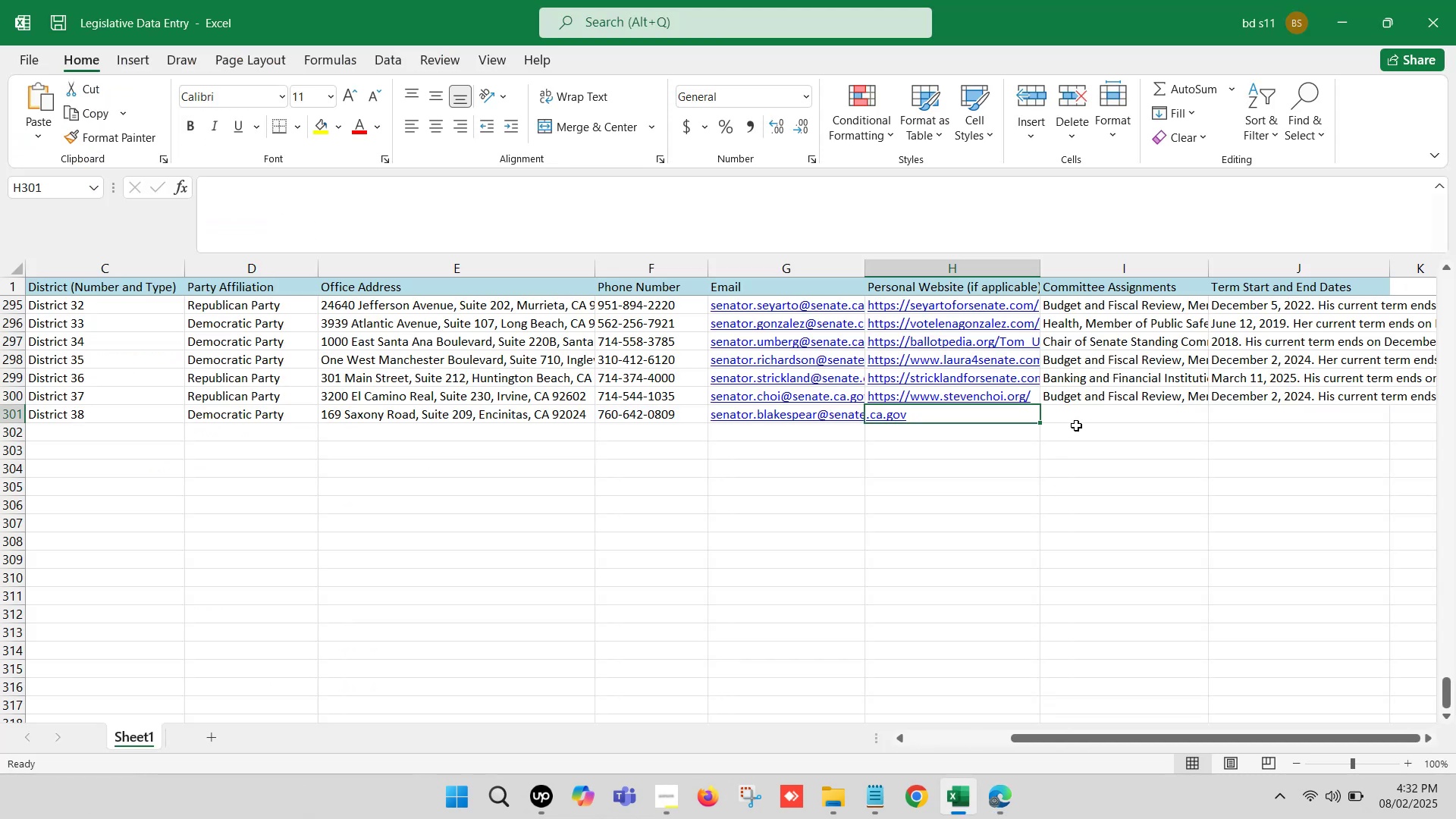 
double_click([1081, 413])
 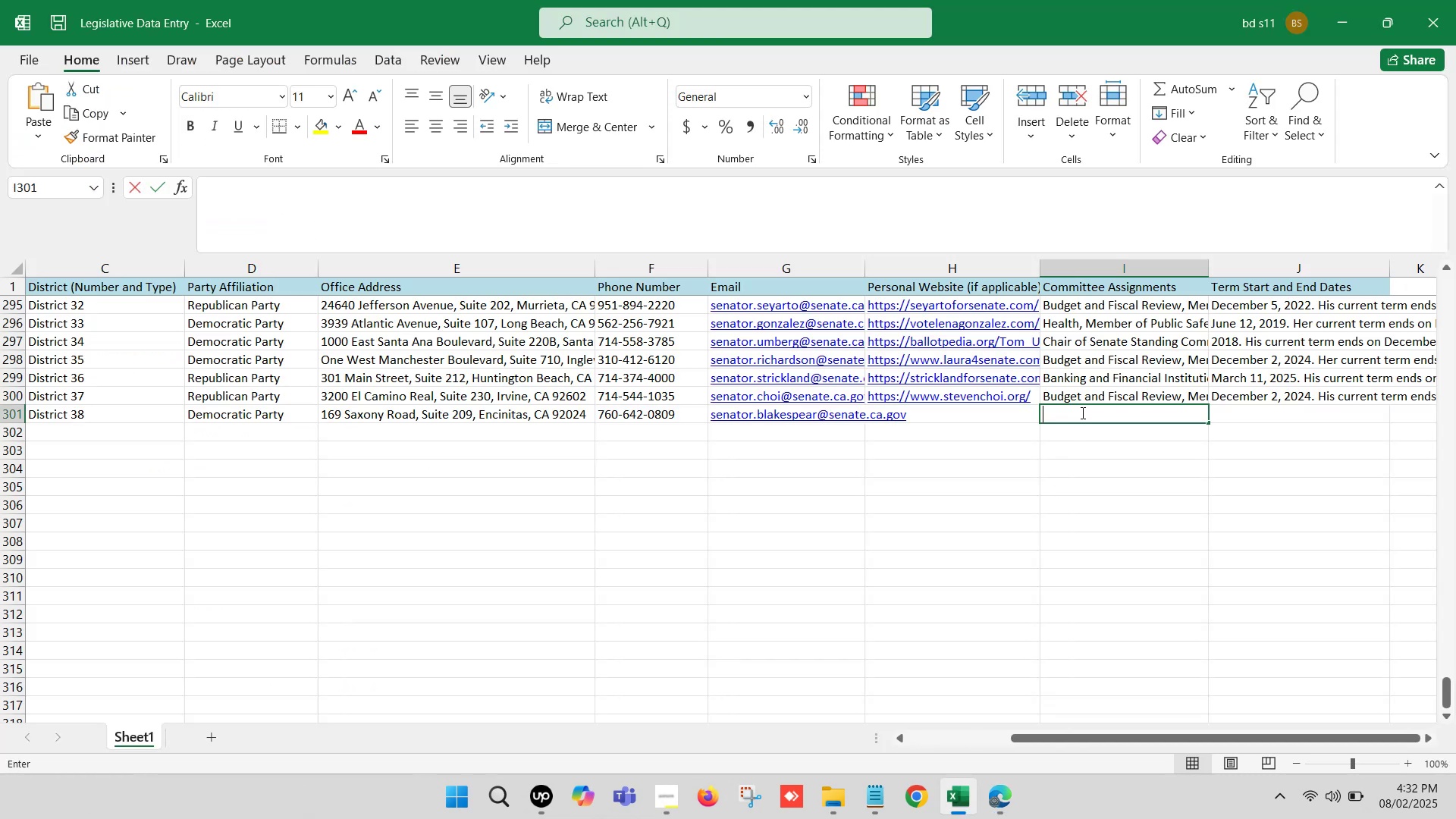 
key(Control+V)
 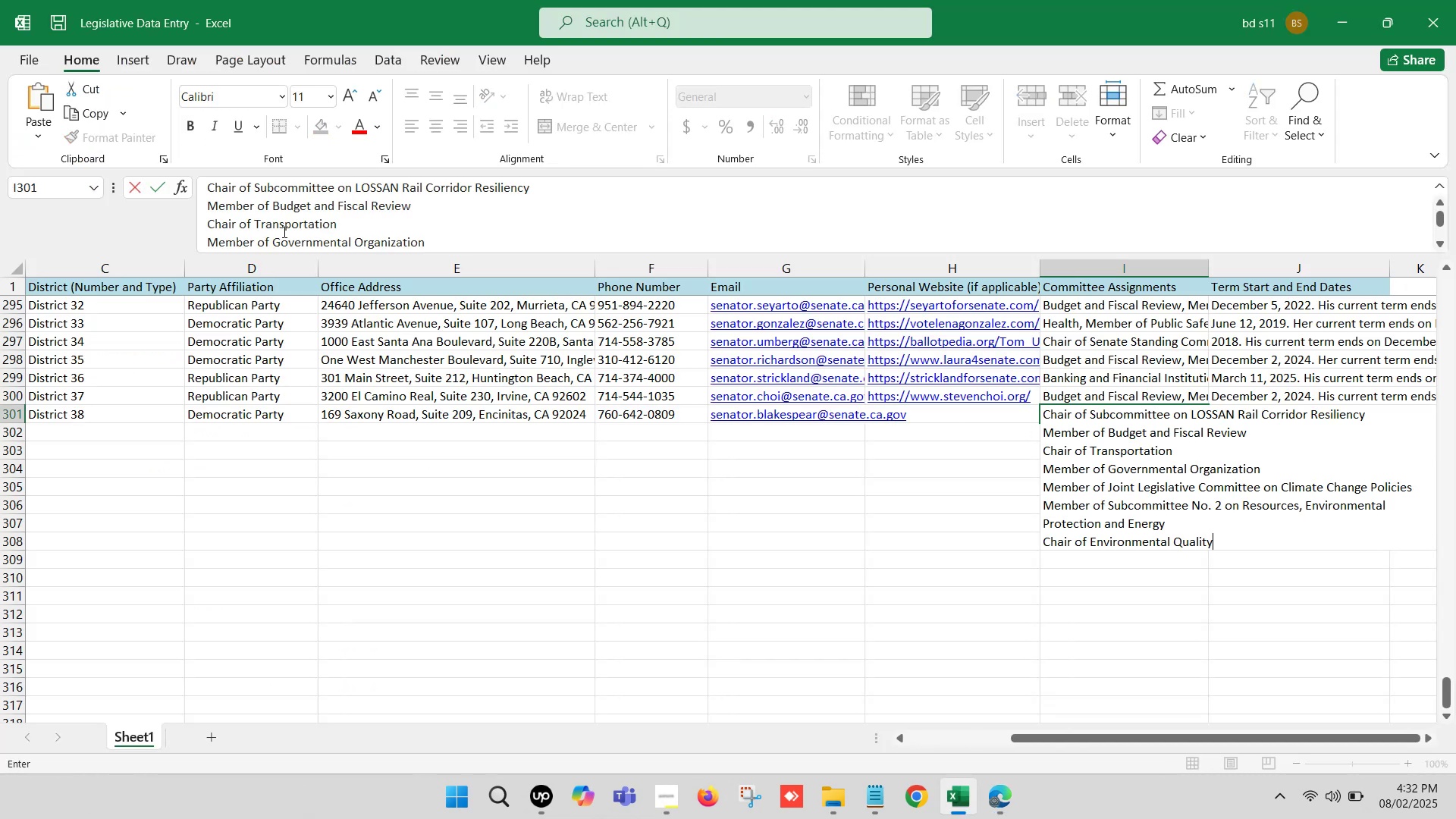 
scroll: coordinate [230, 205], scroll_direction: up, amount: 4.0
 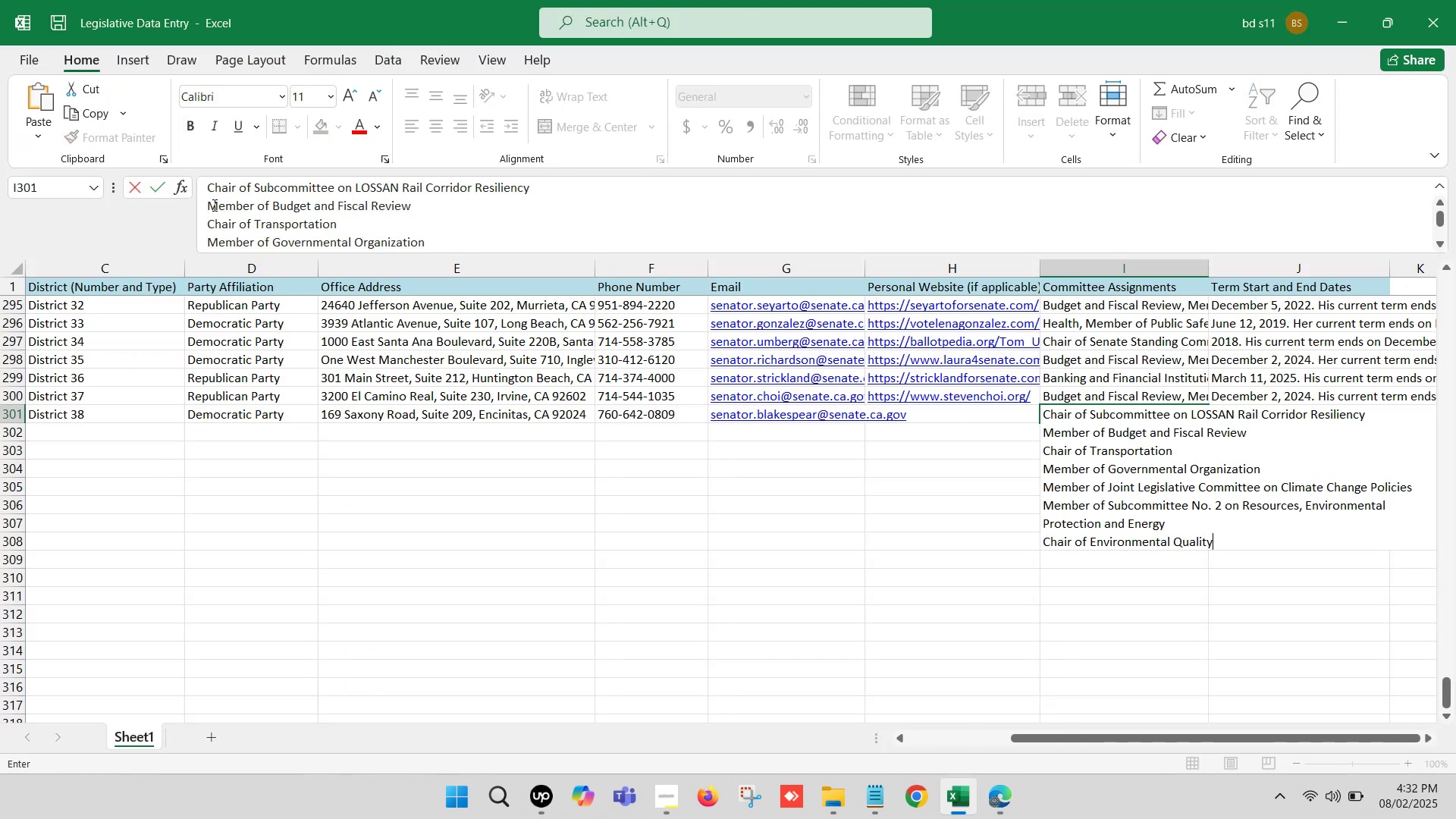 
left_click([212, 205])
 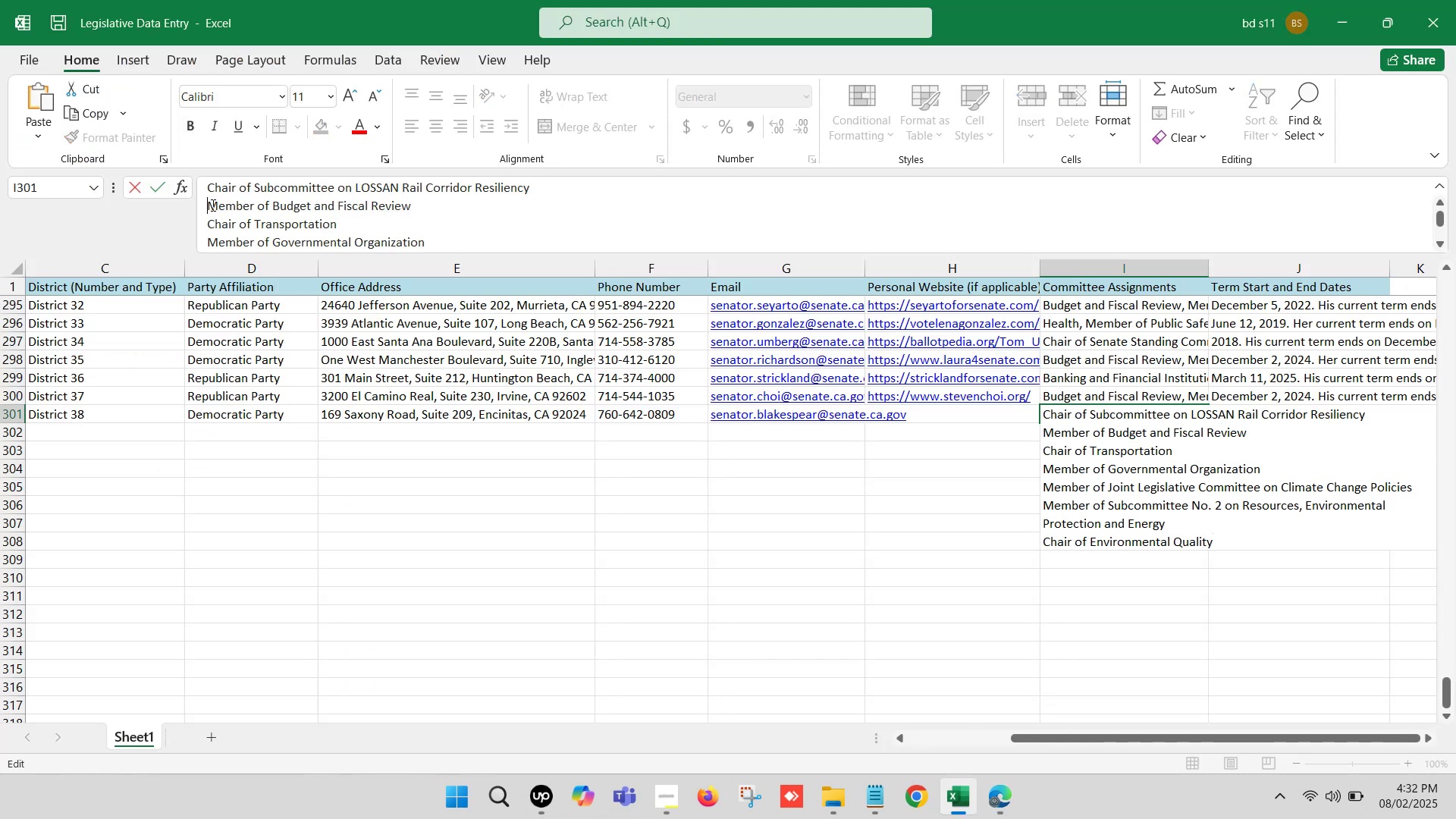 
key(Backspace)
 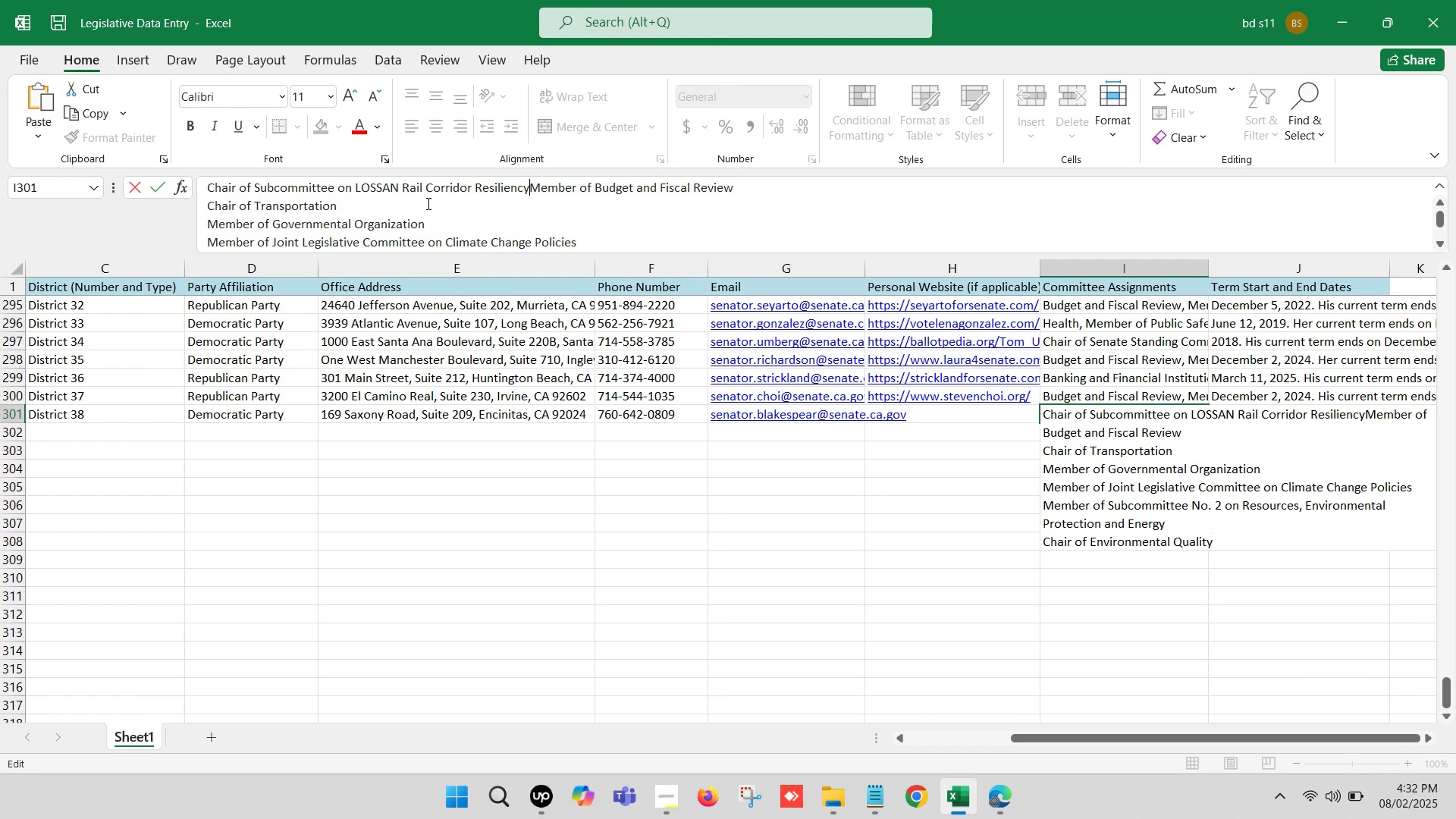 
key(Comma)
 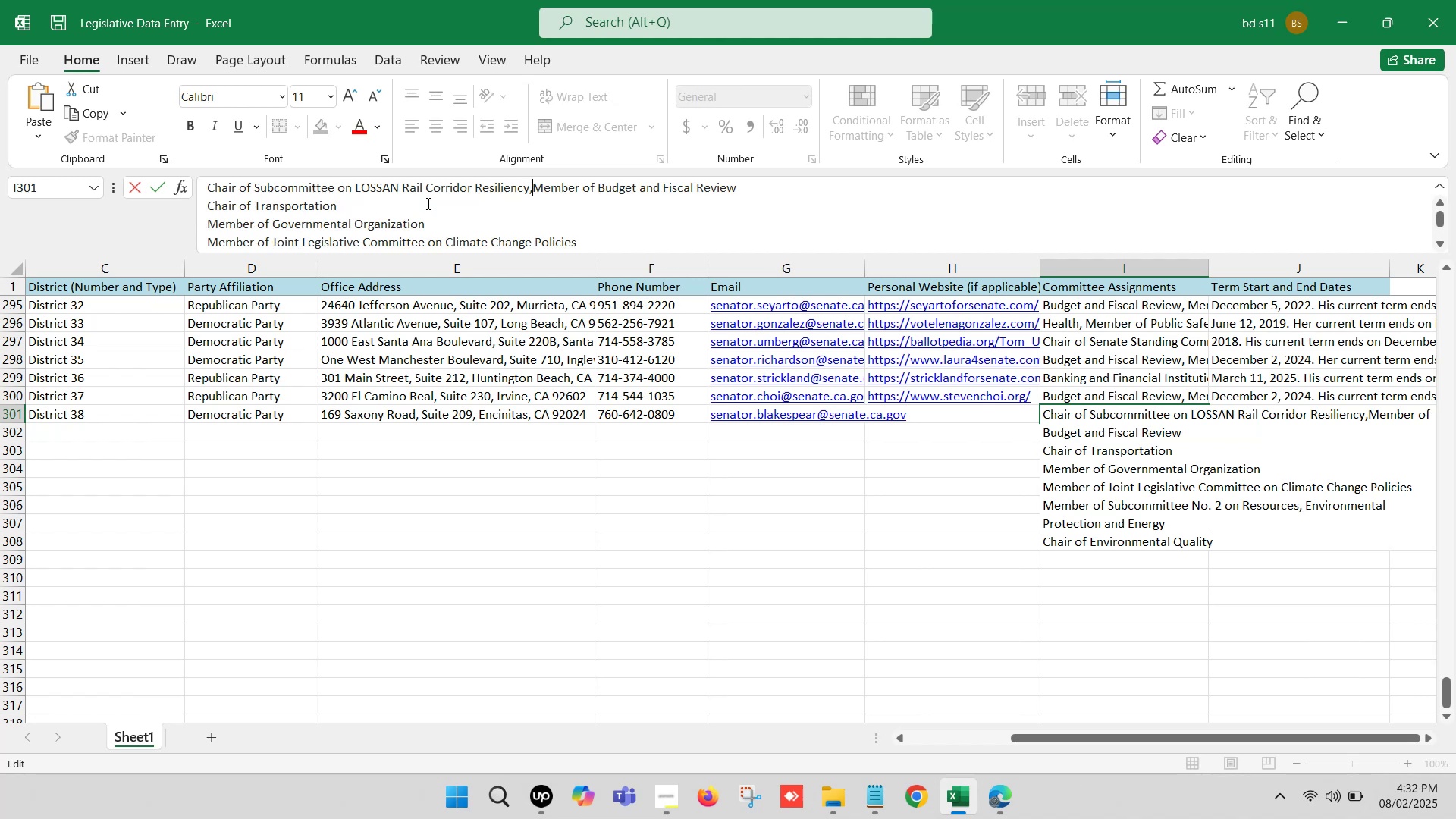 
key(Space)
 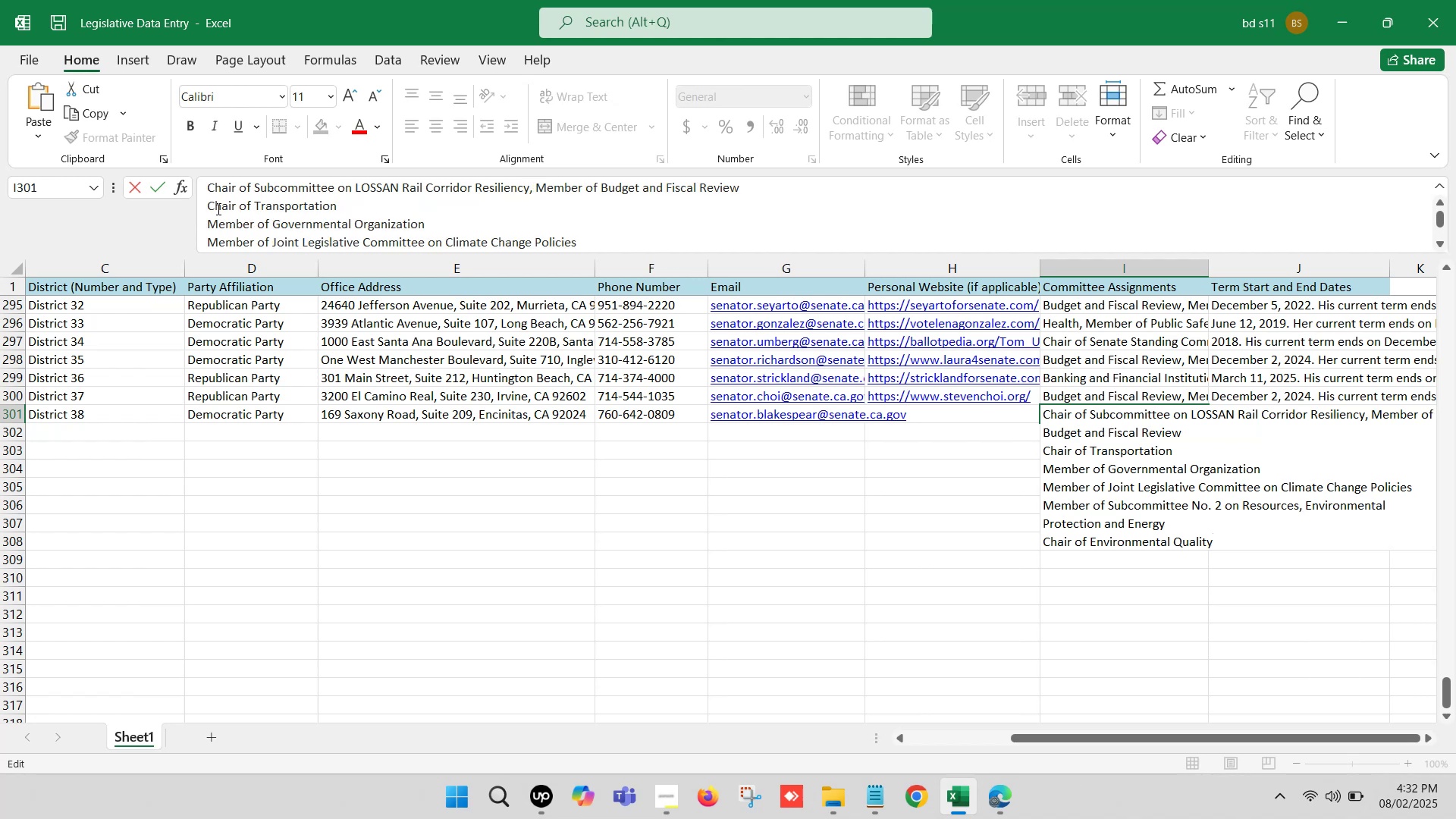 
left_click([206, 202])
 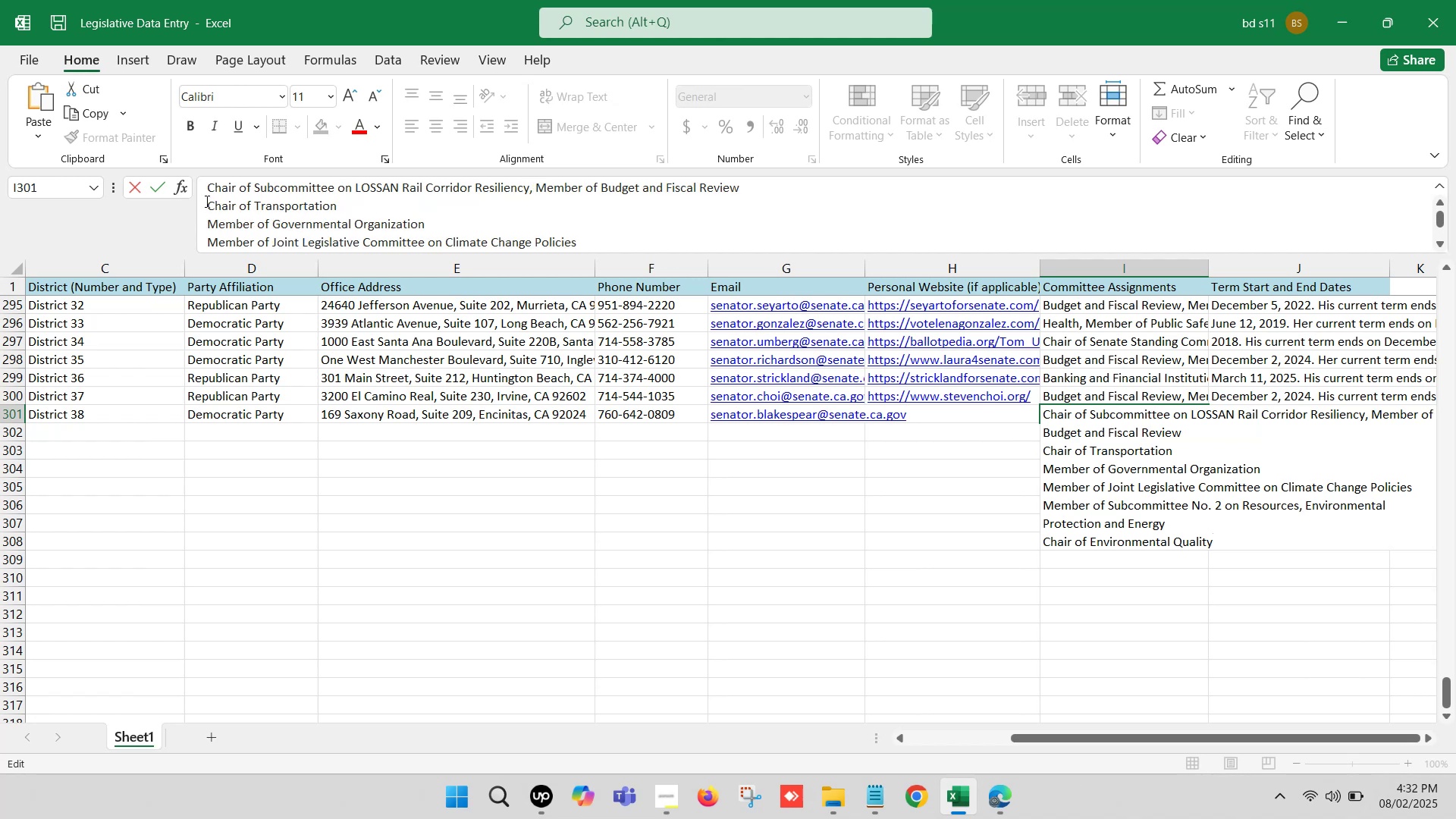 
key(Backspace)
 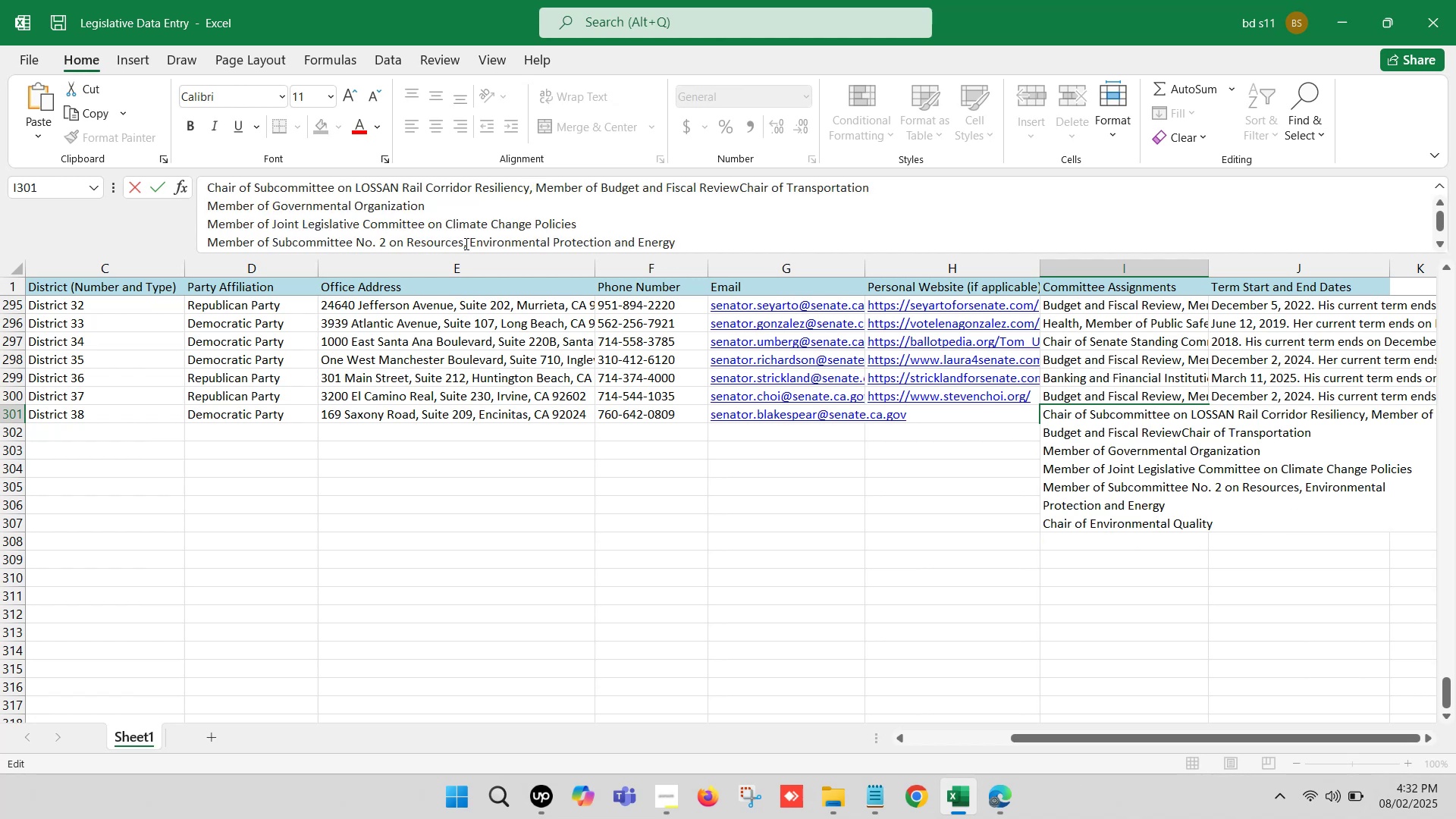 
key(Comma)
 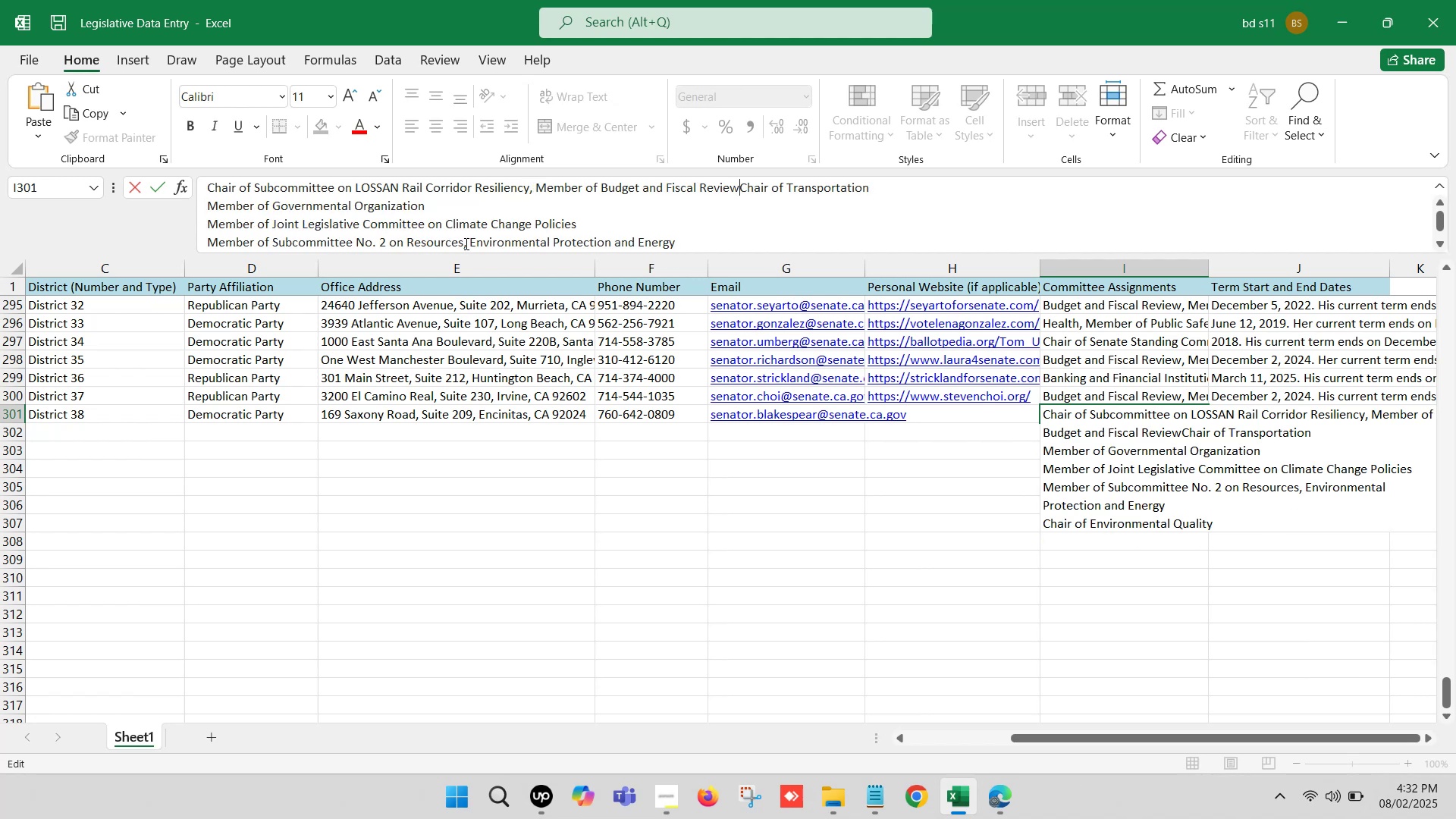 
key(Space)
 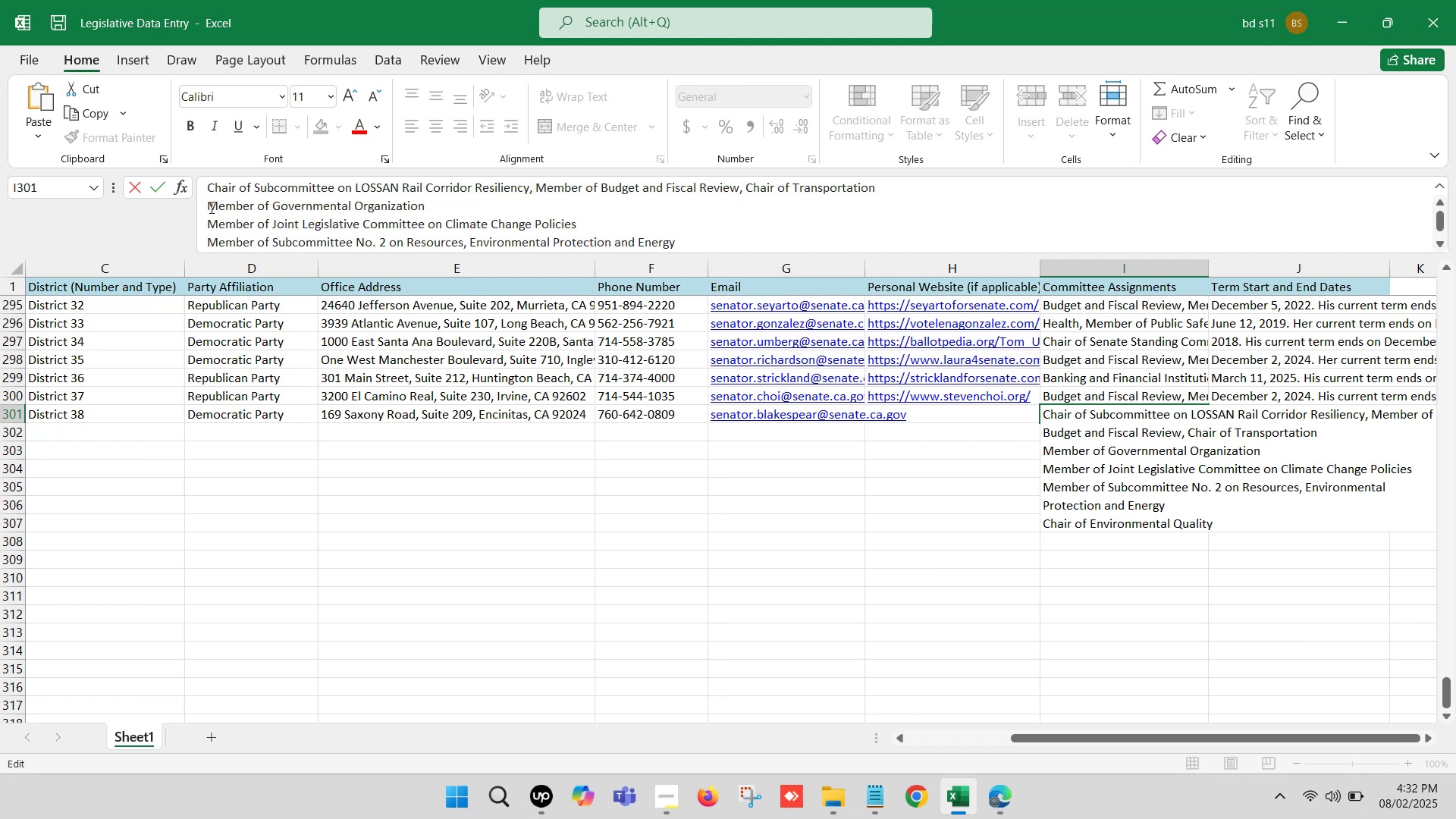 
left_click([205, 204])
 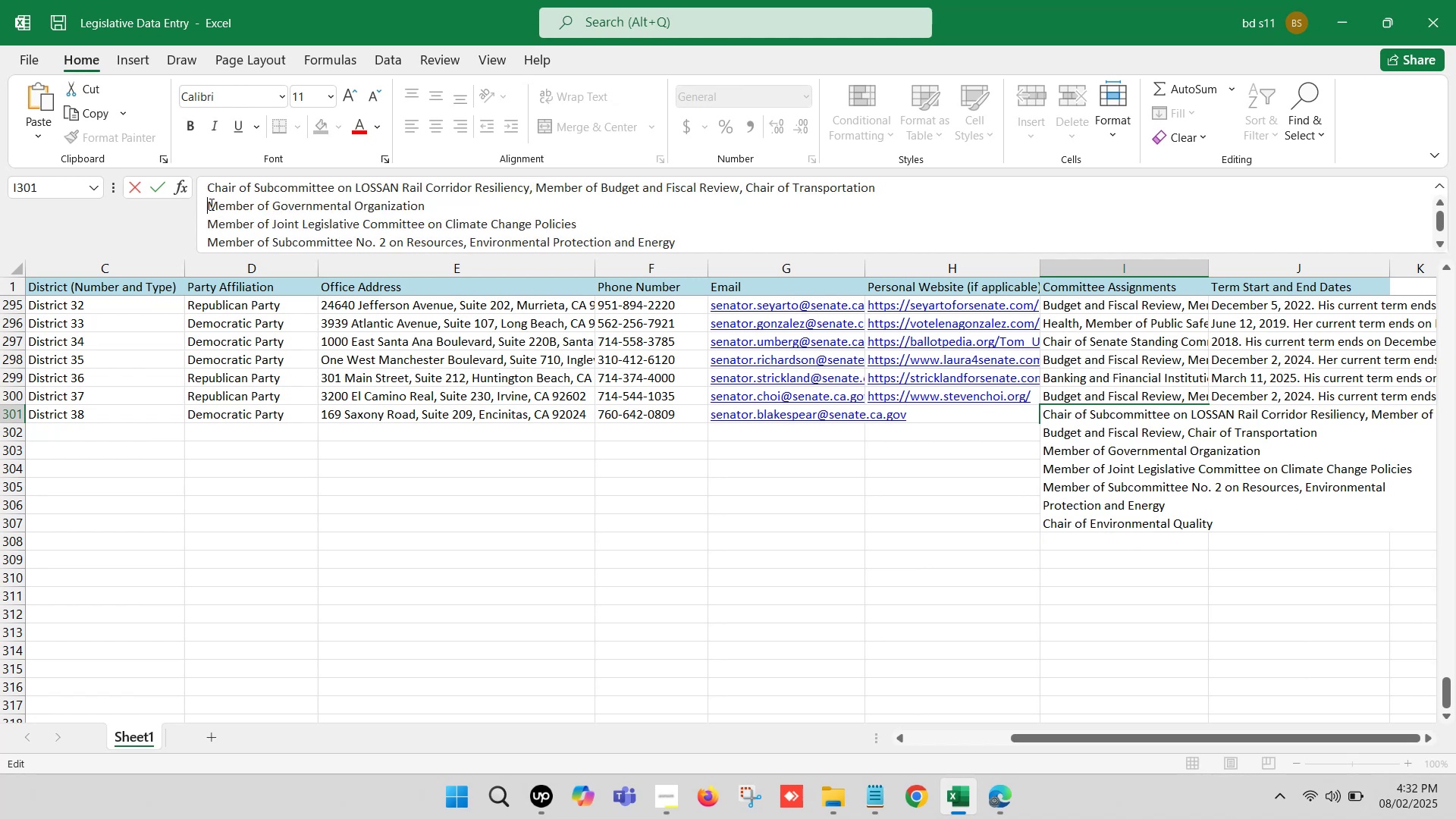 
key(Backspace)
 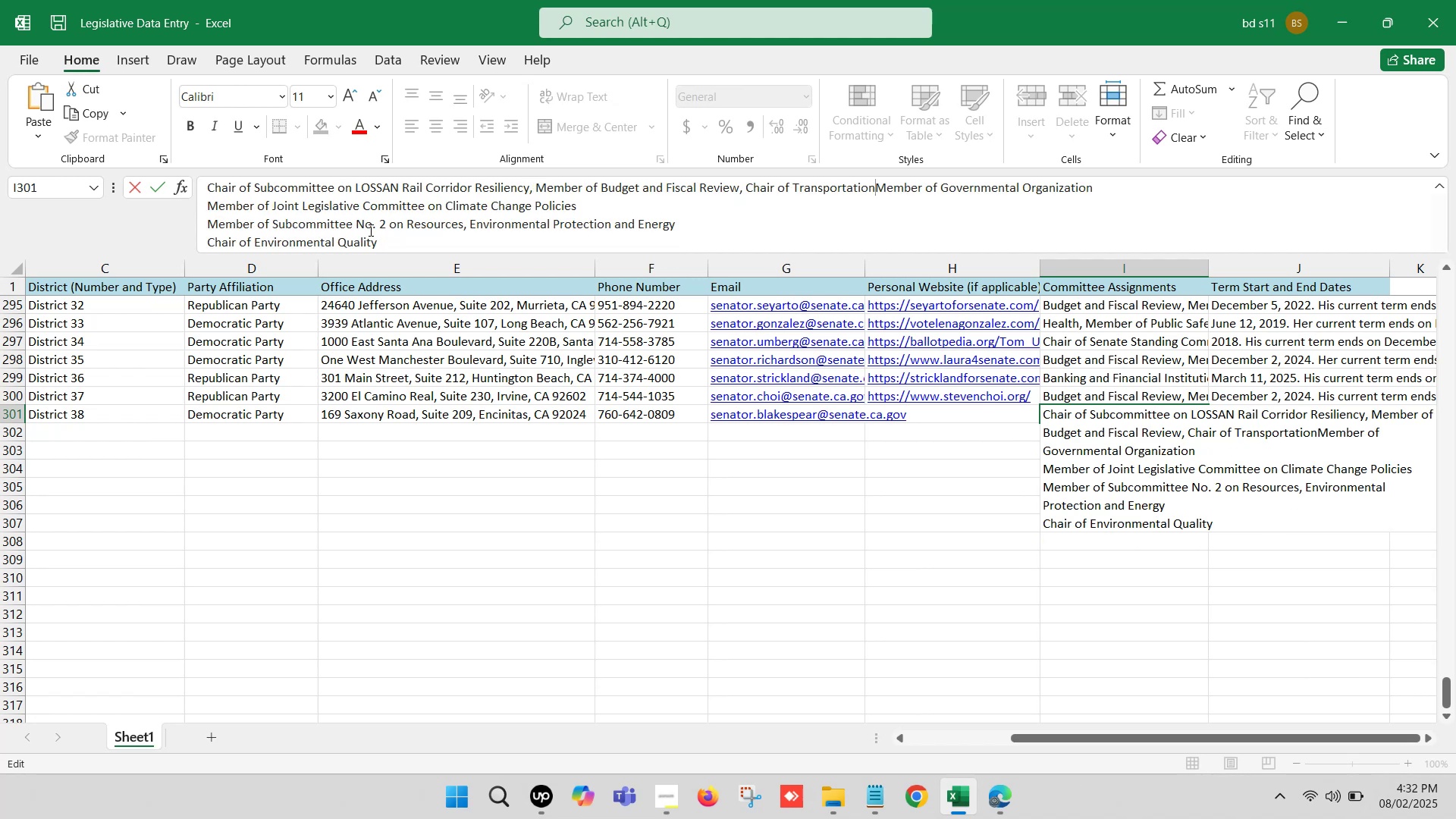 
key(Comma)
 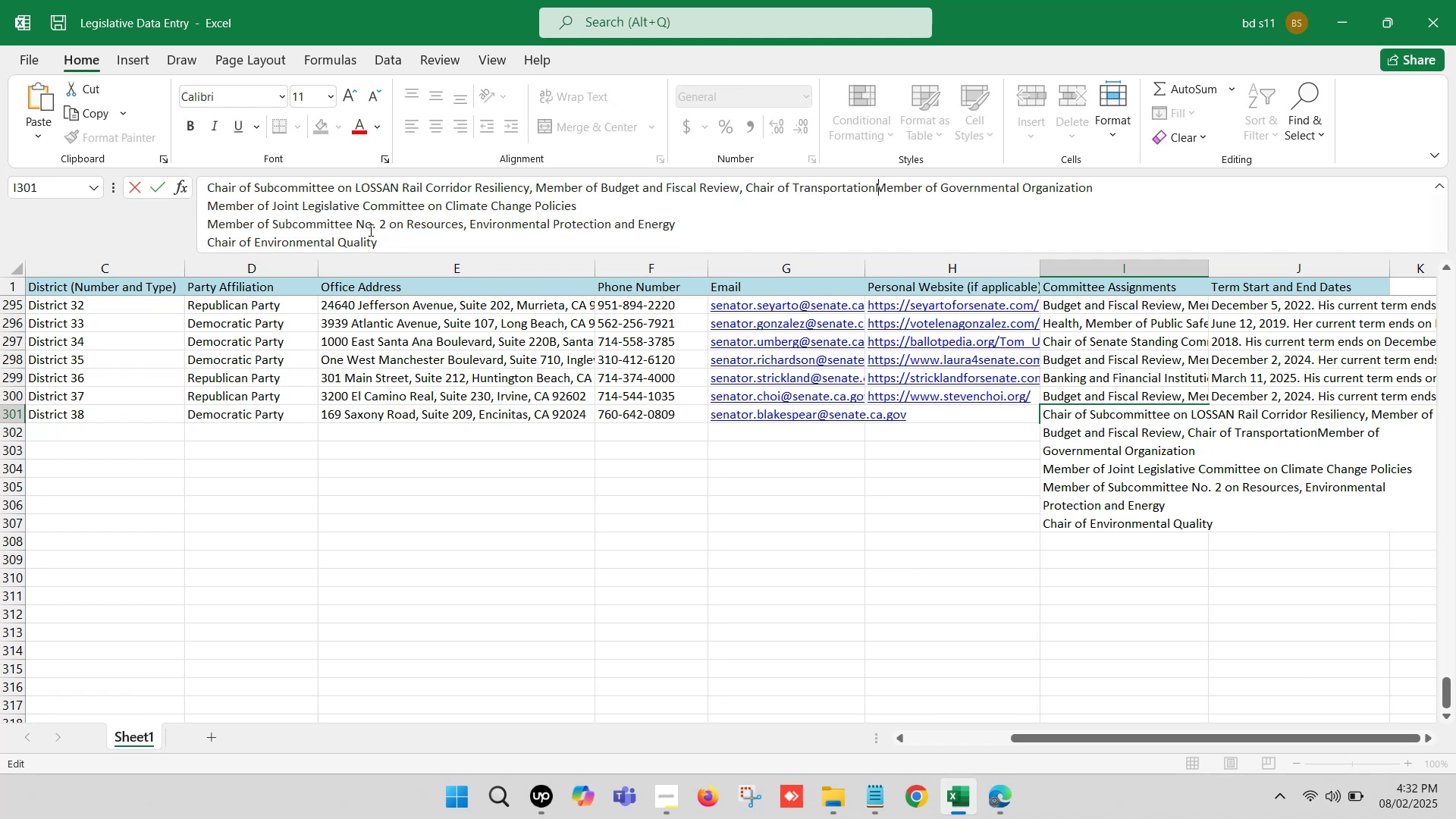 
key(Space)
 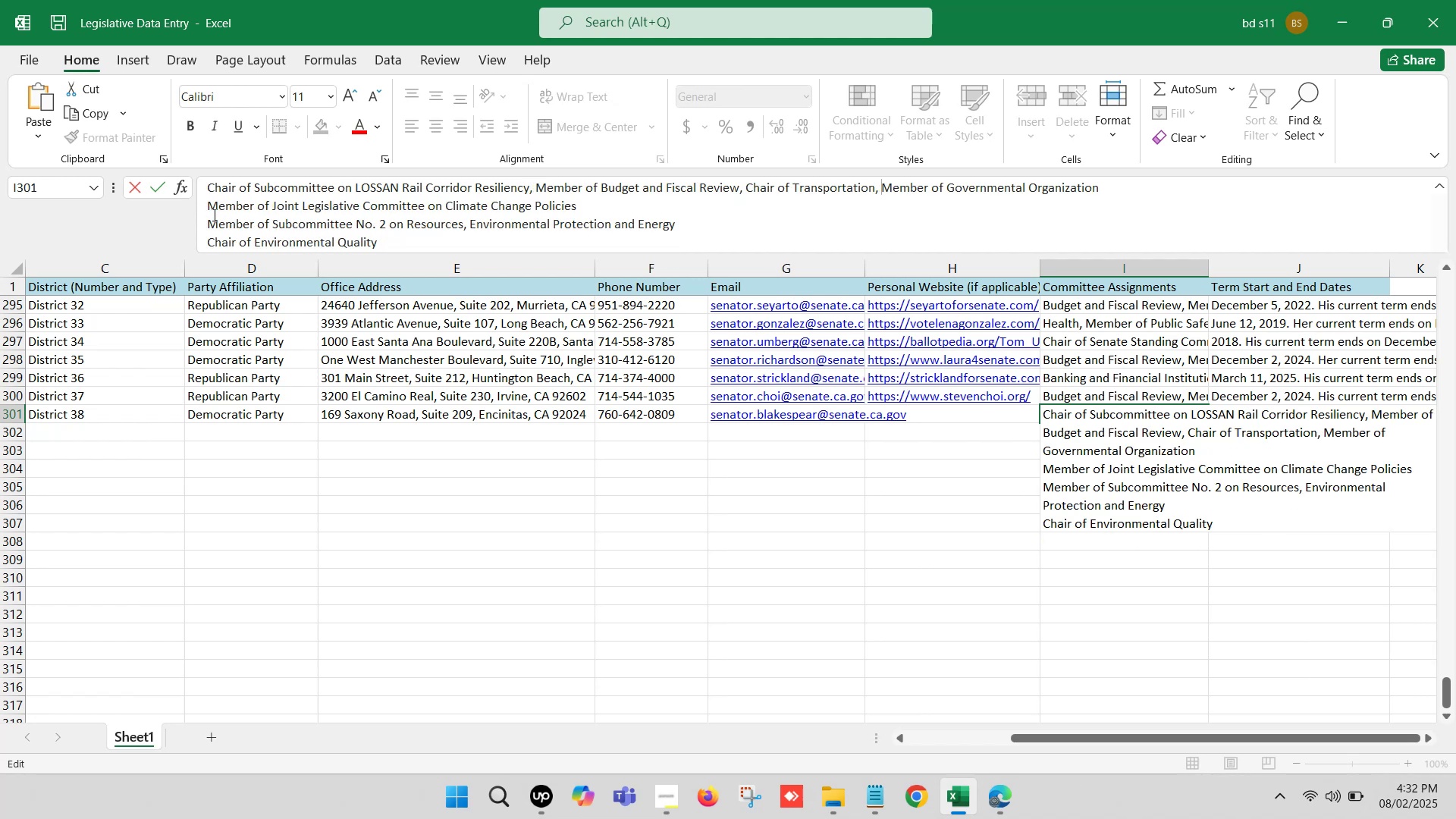 
left_click([209, 206])
 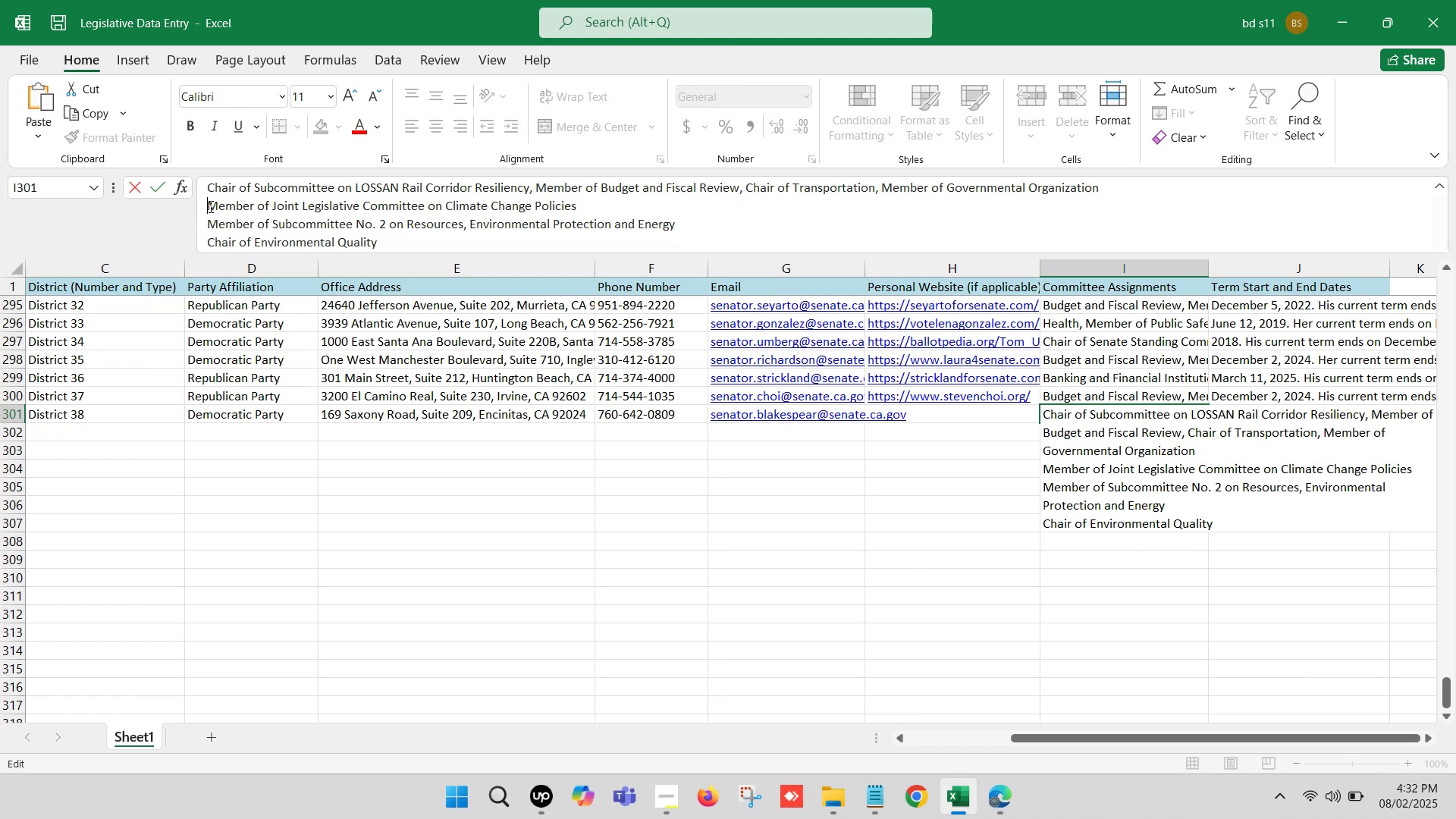 
key(Backspace)
 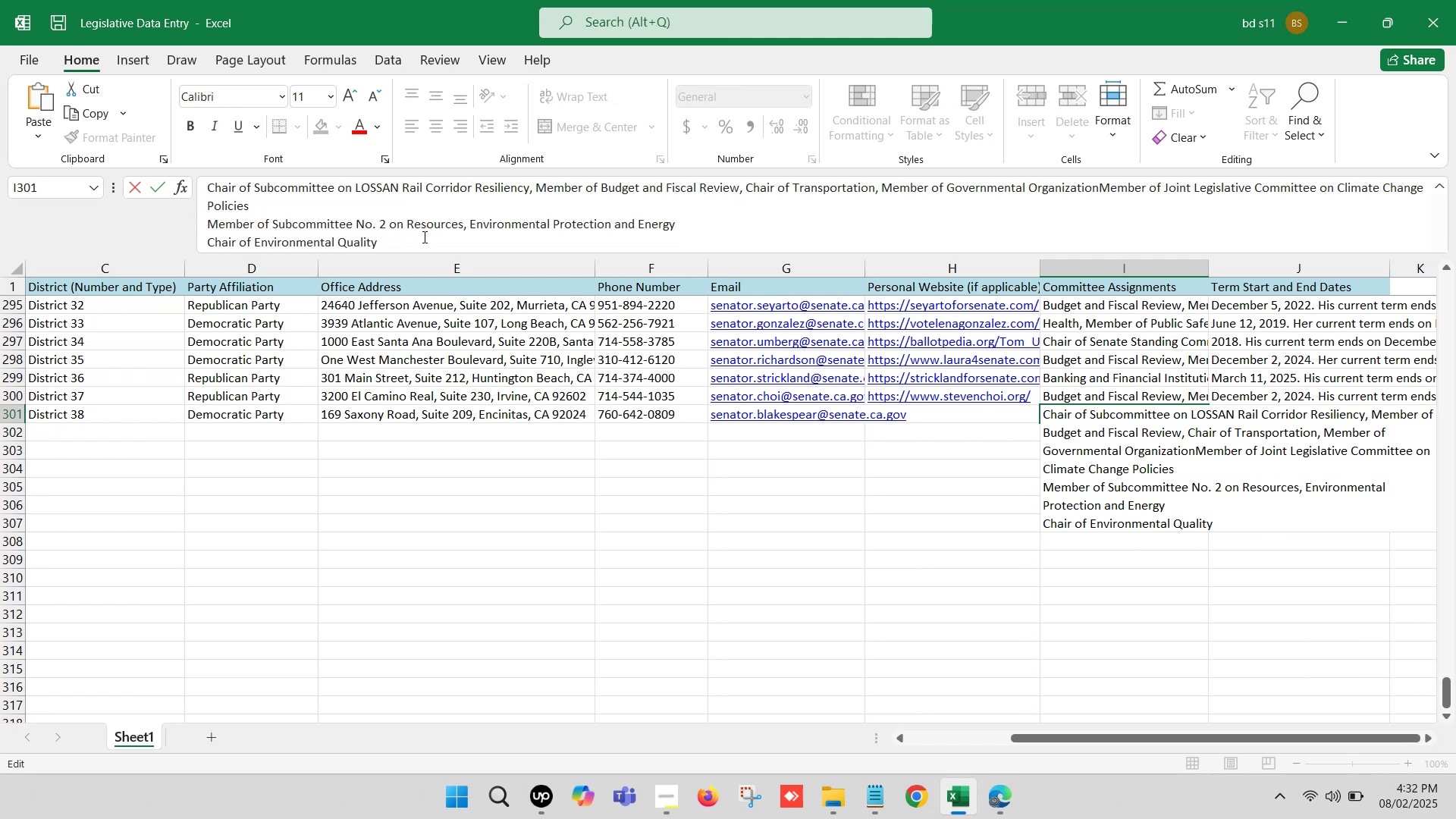 
key(Comma)
 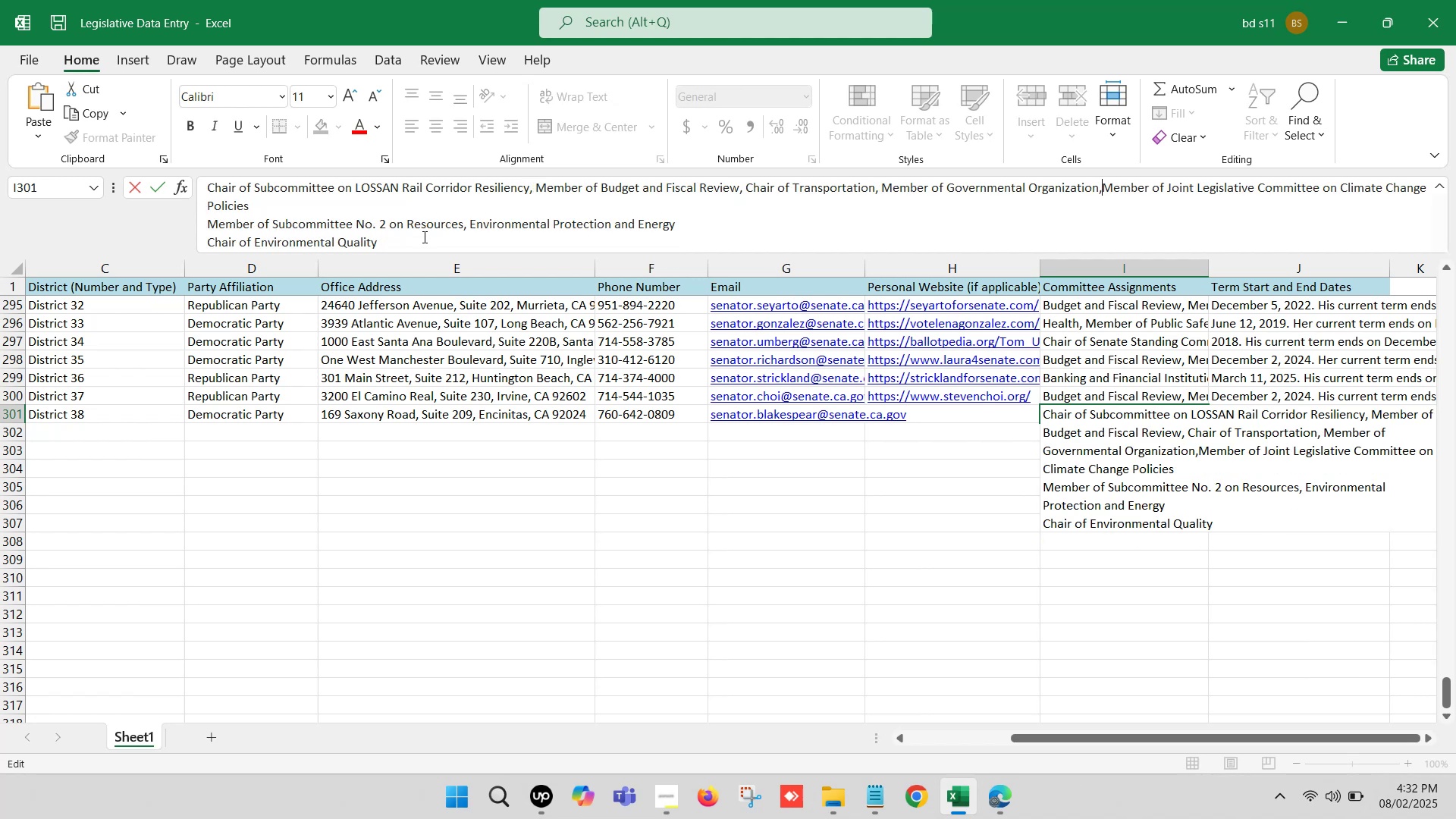 
key(Space)
 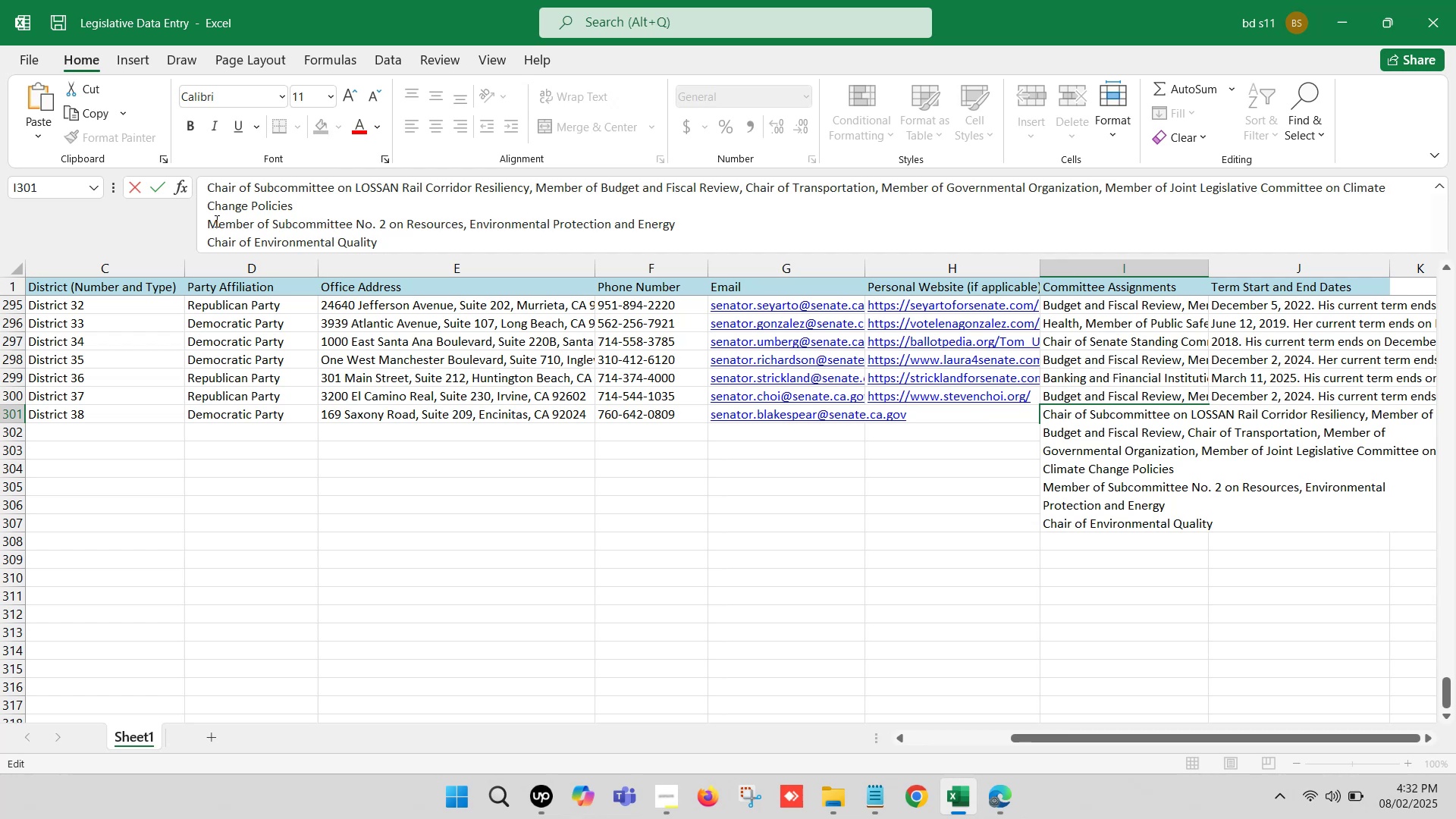 
left_click([206, 221])
 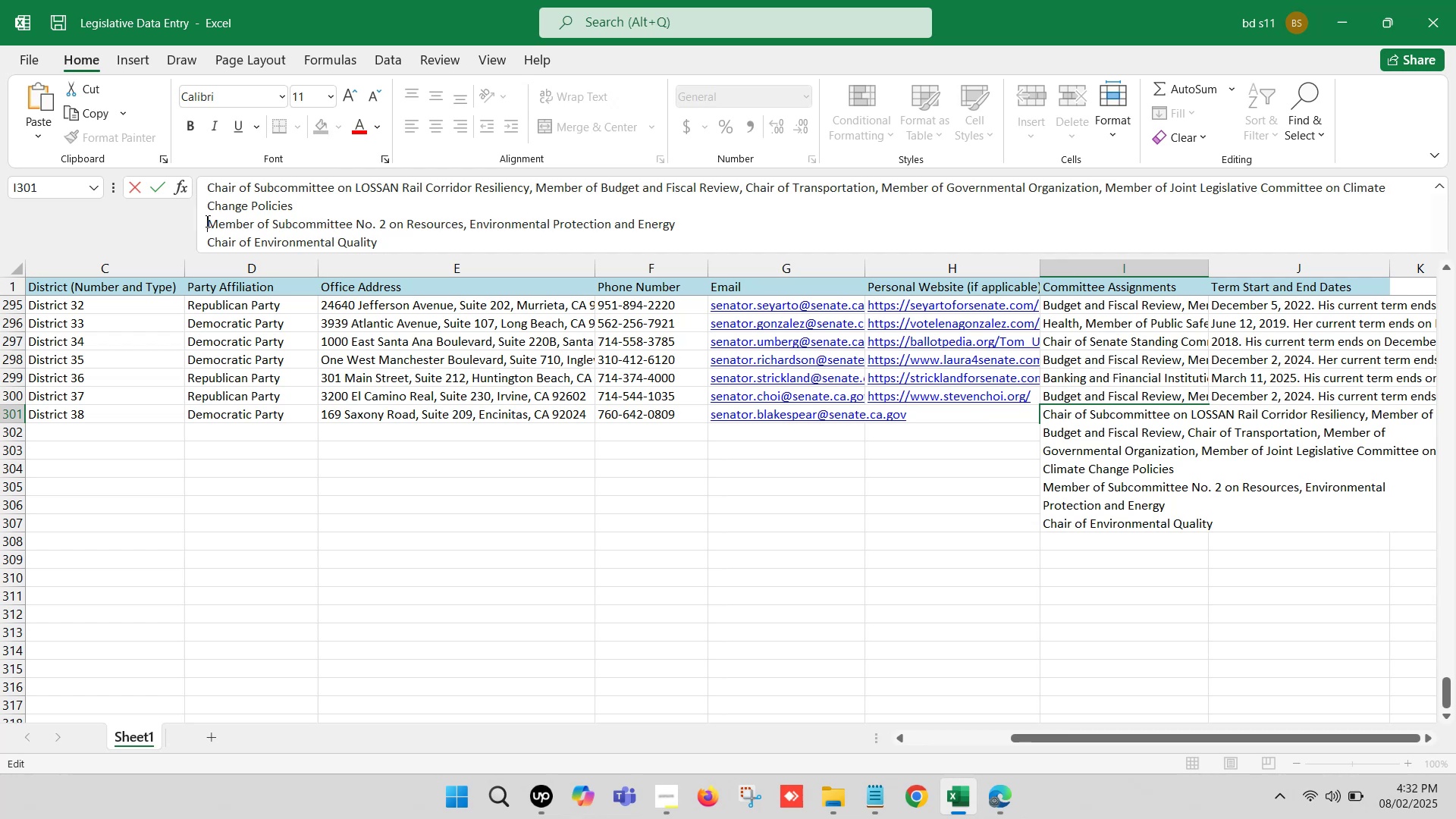 
key(Backspace)
 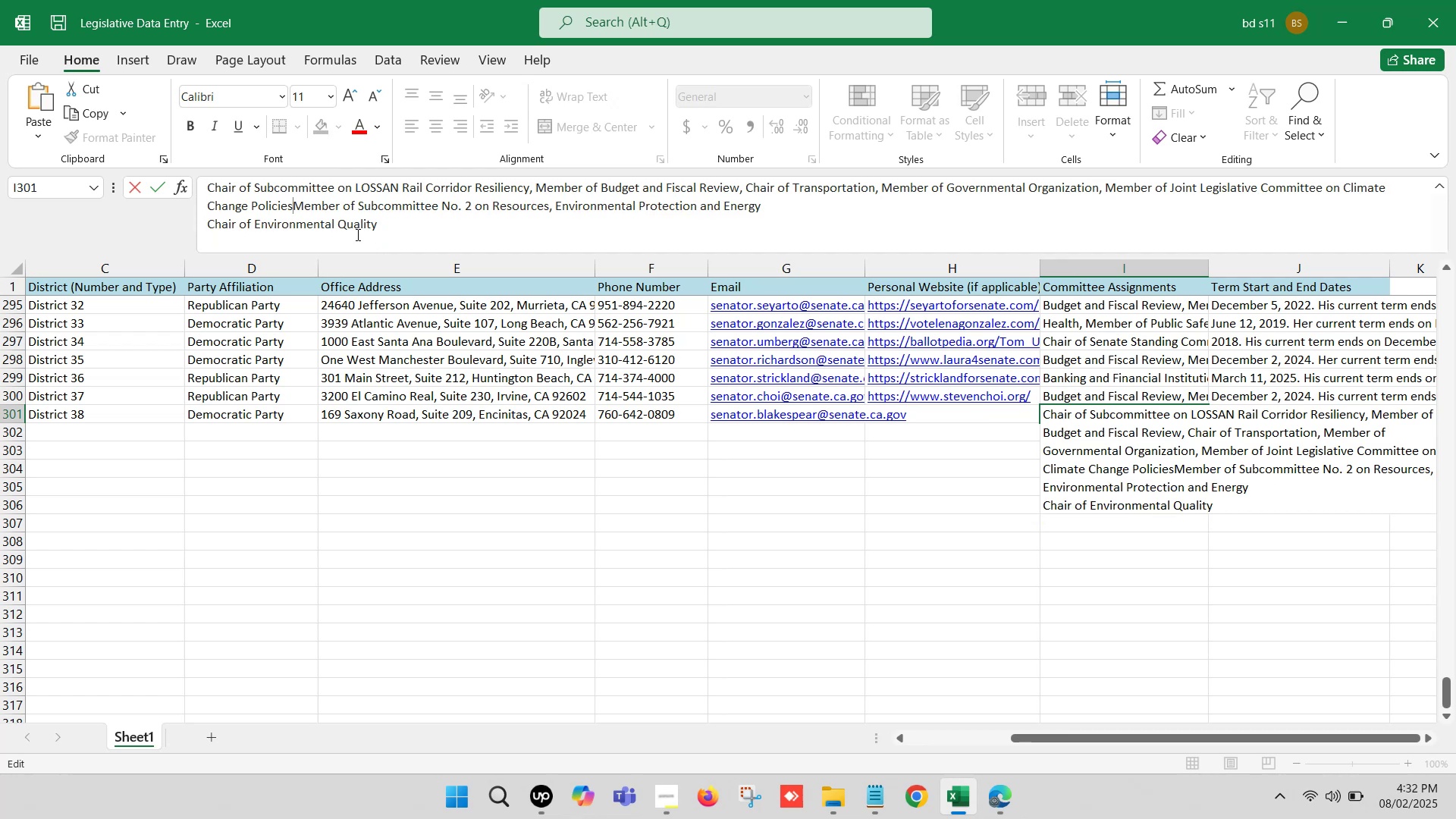 
key(Comma)
 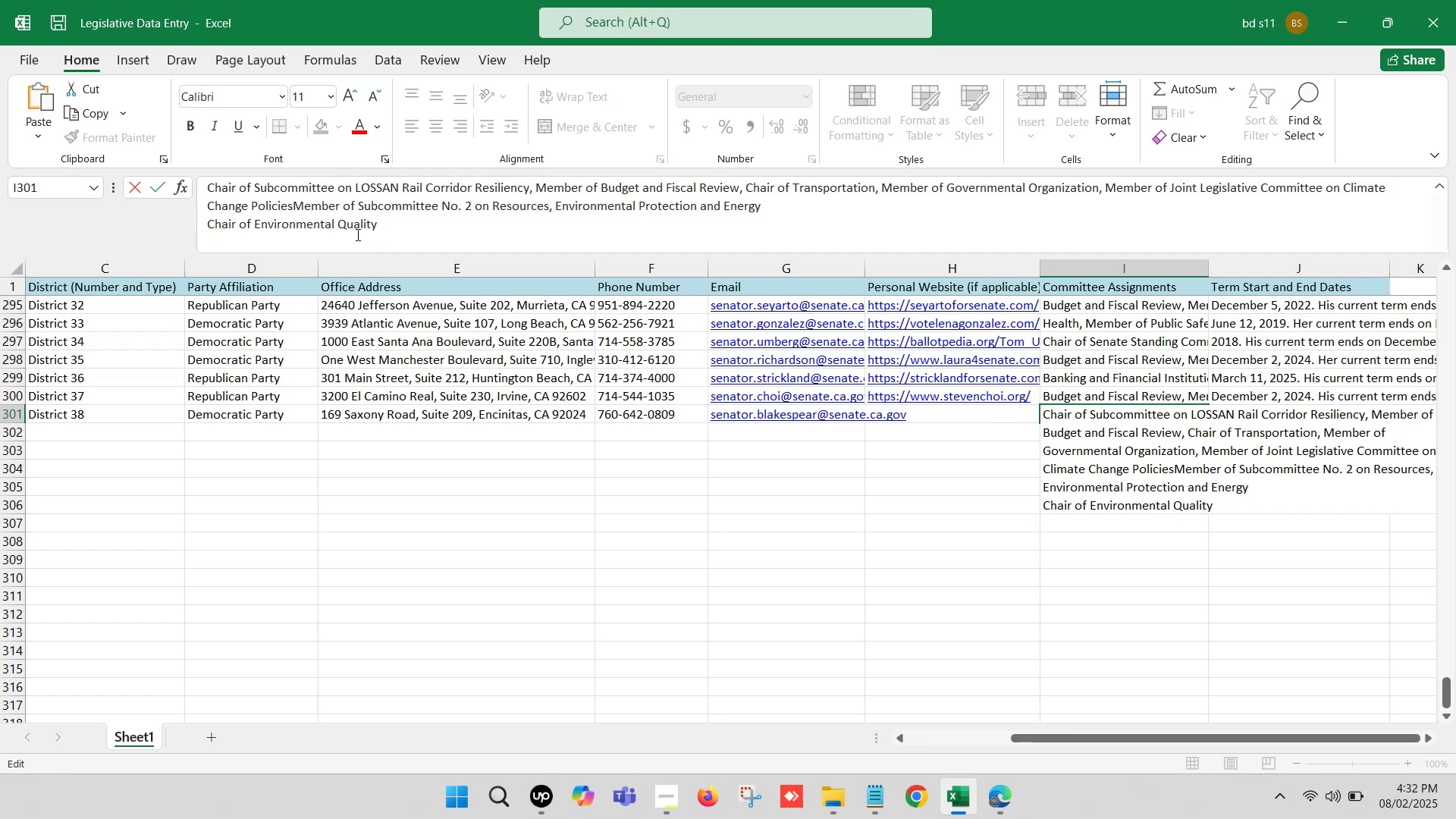 
key(Space)
 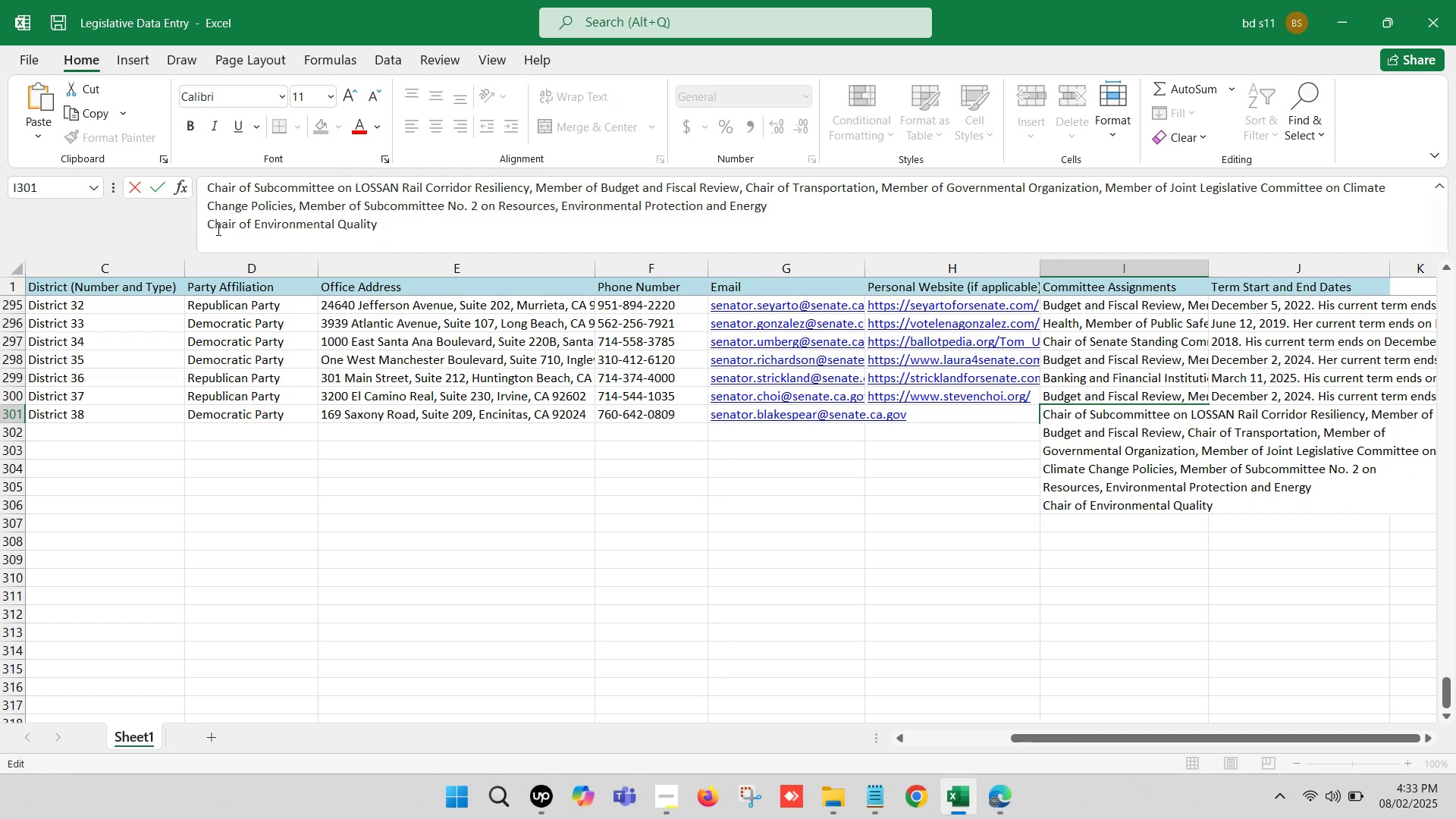 
left_click([209, 224])
 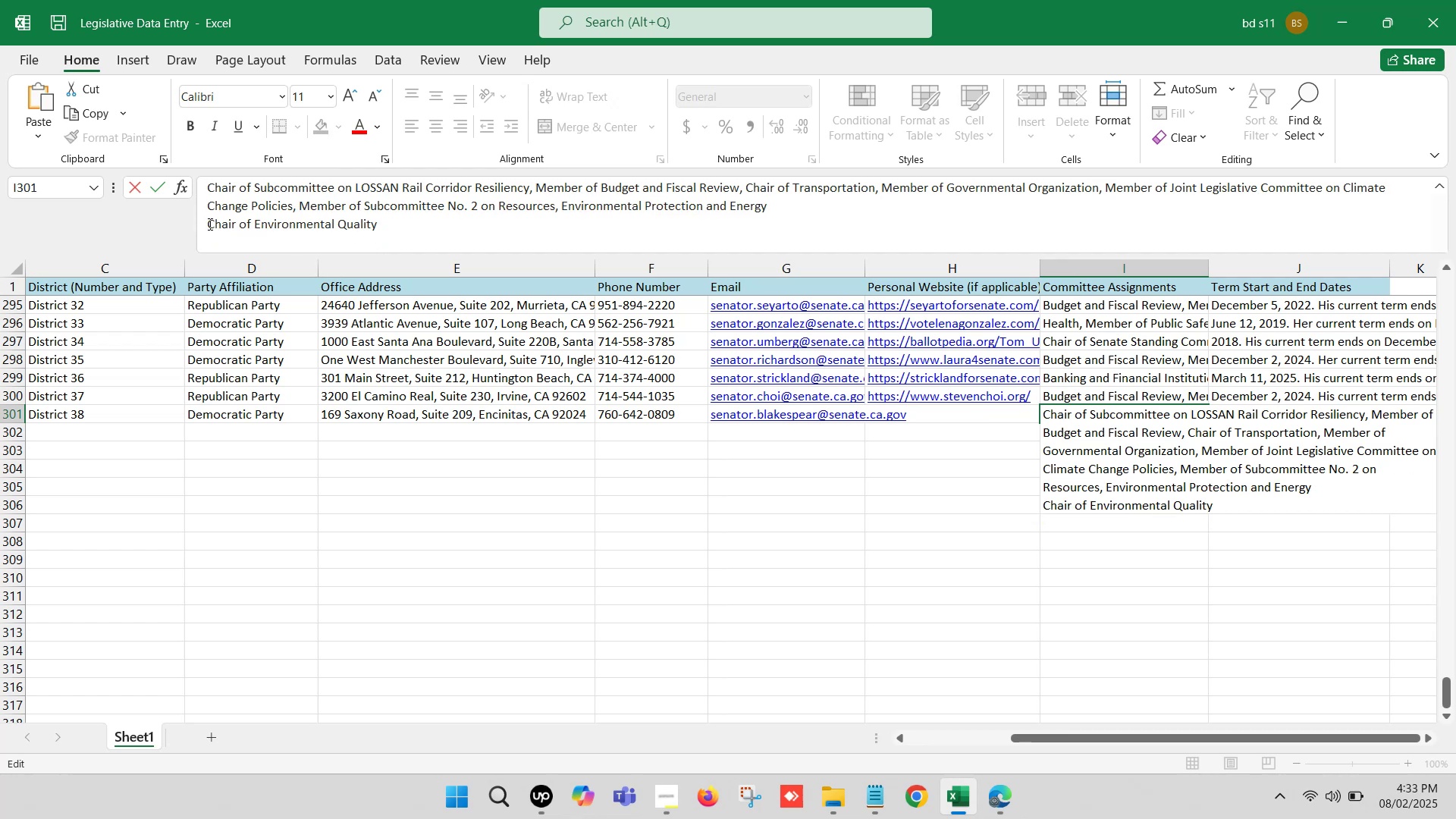 
key(Backspace)
 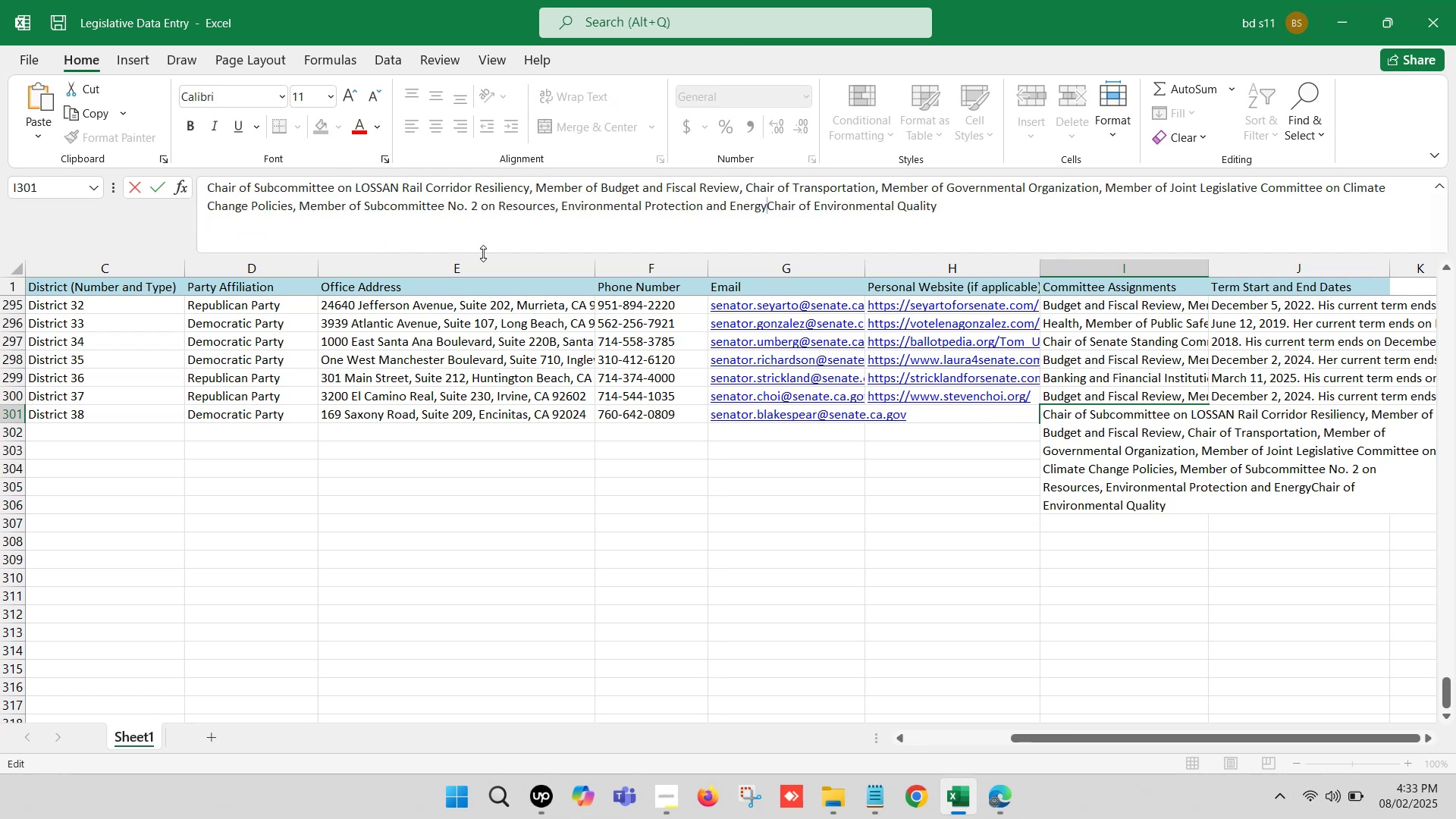 
key(Comma)
 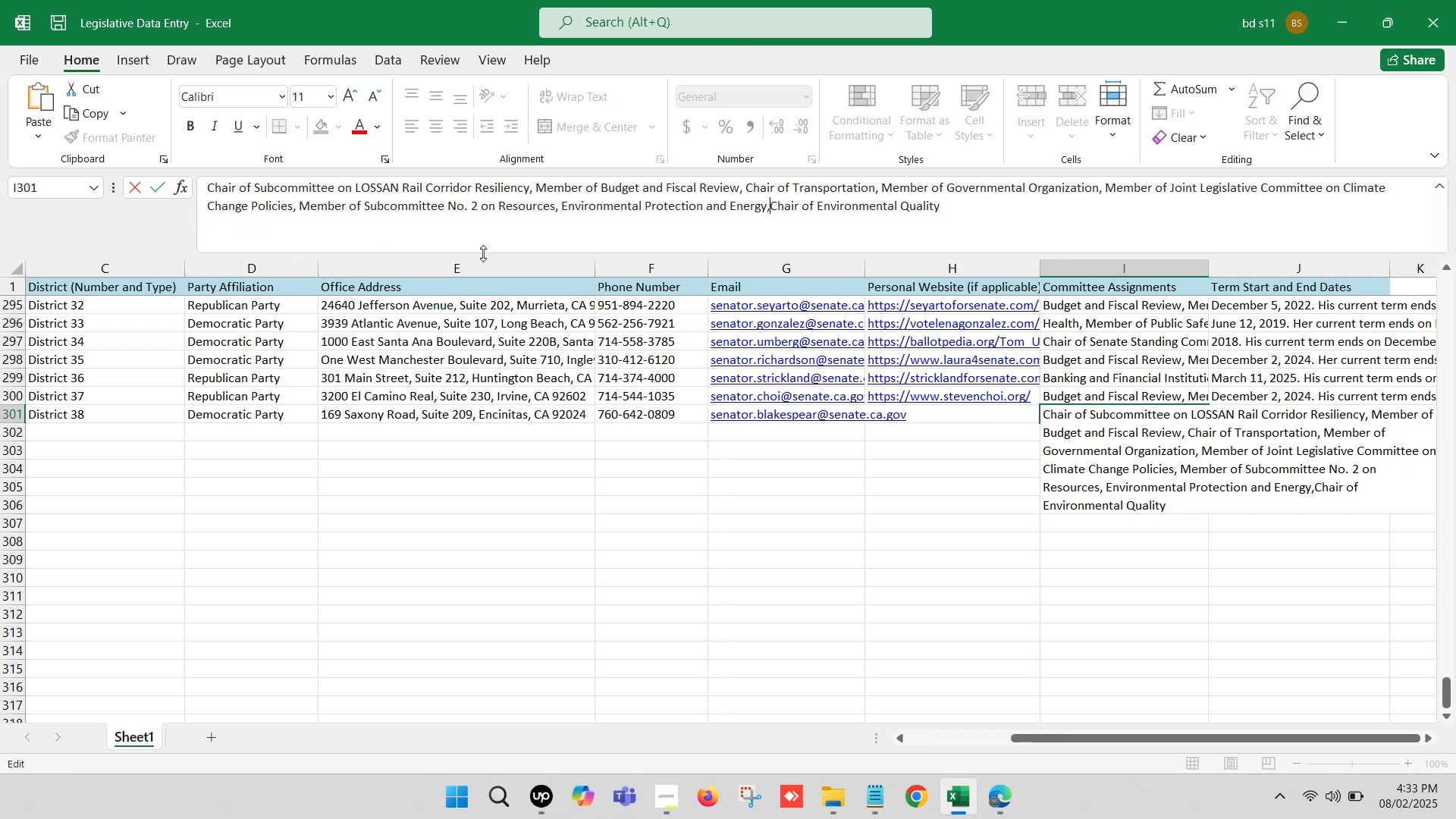 
key(Space)
 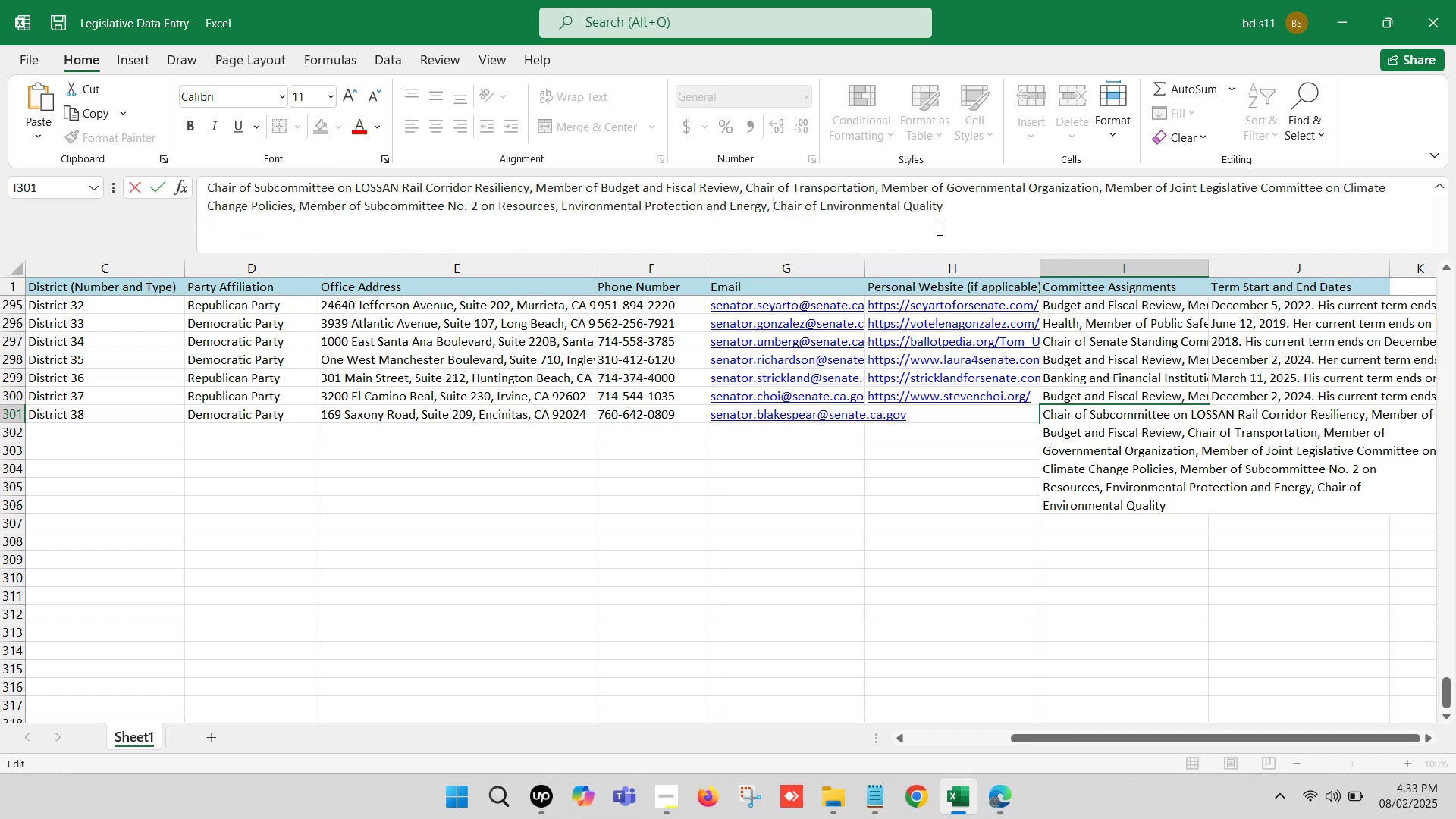 
left_click([982, 506])
 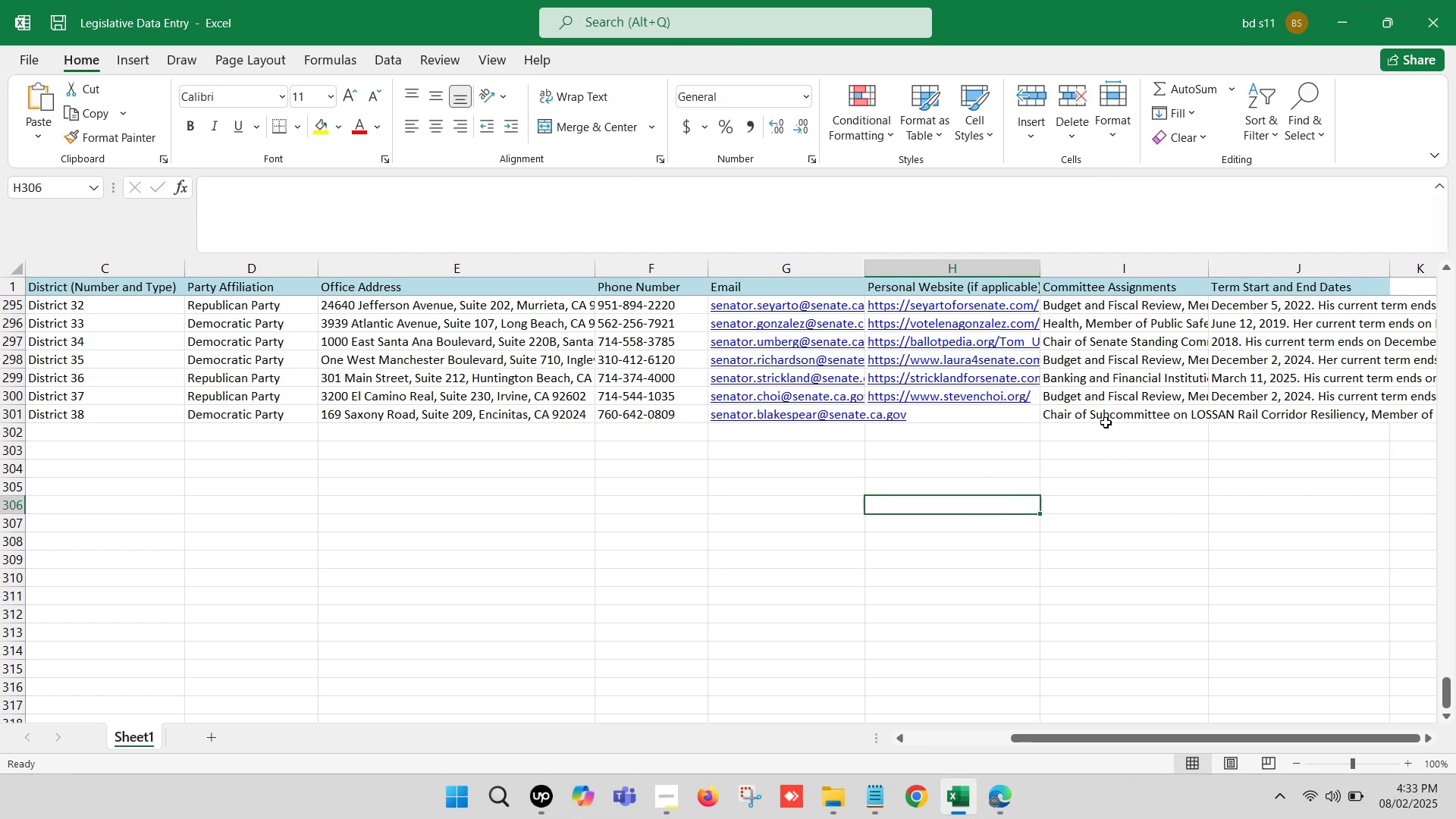 
left_click([998, 412])
 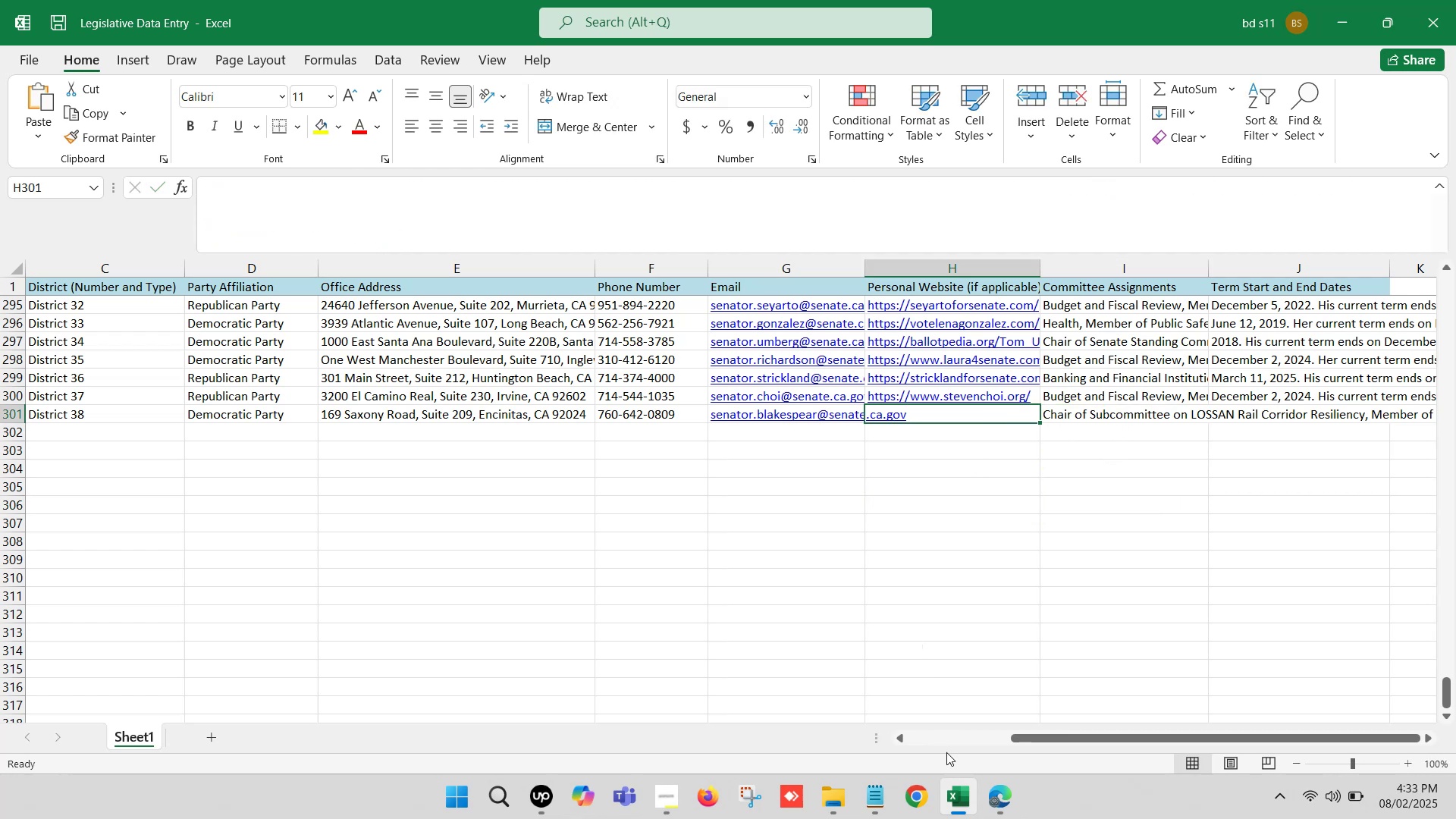 
left_click([963, 795])
 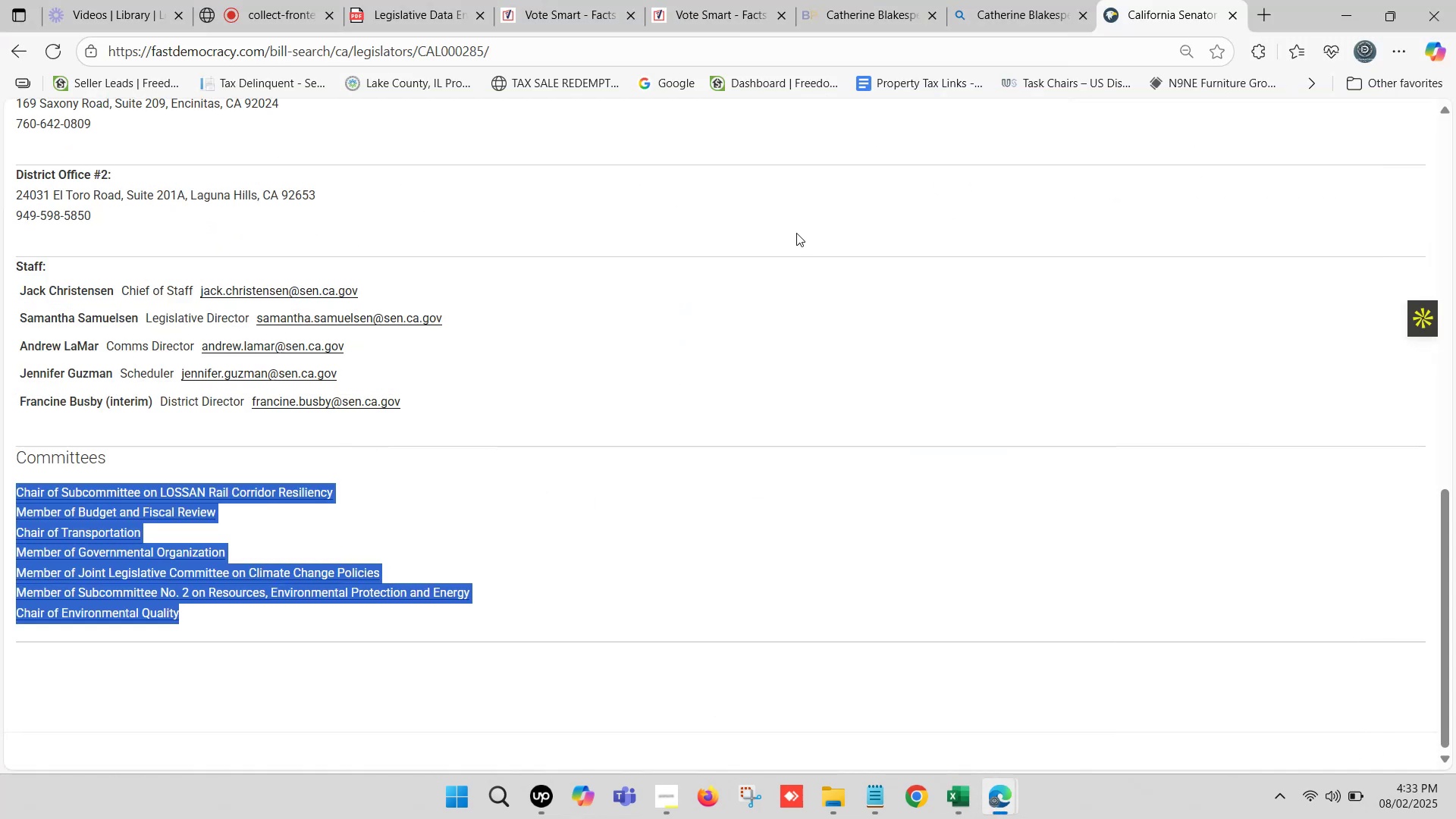 
left_click([829, 0])
 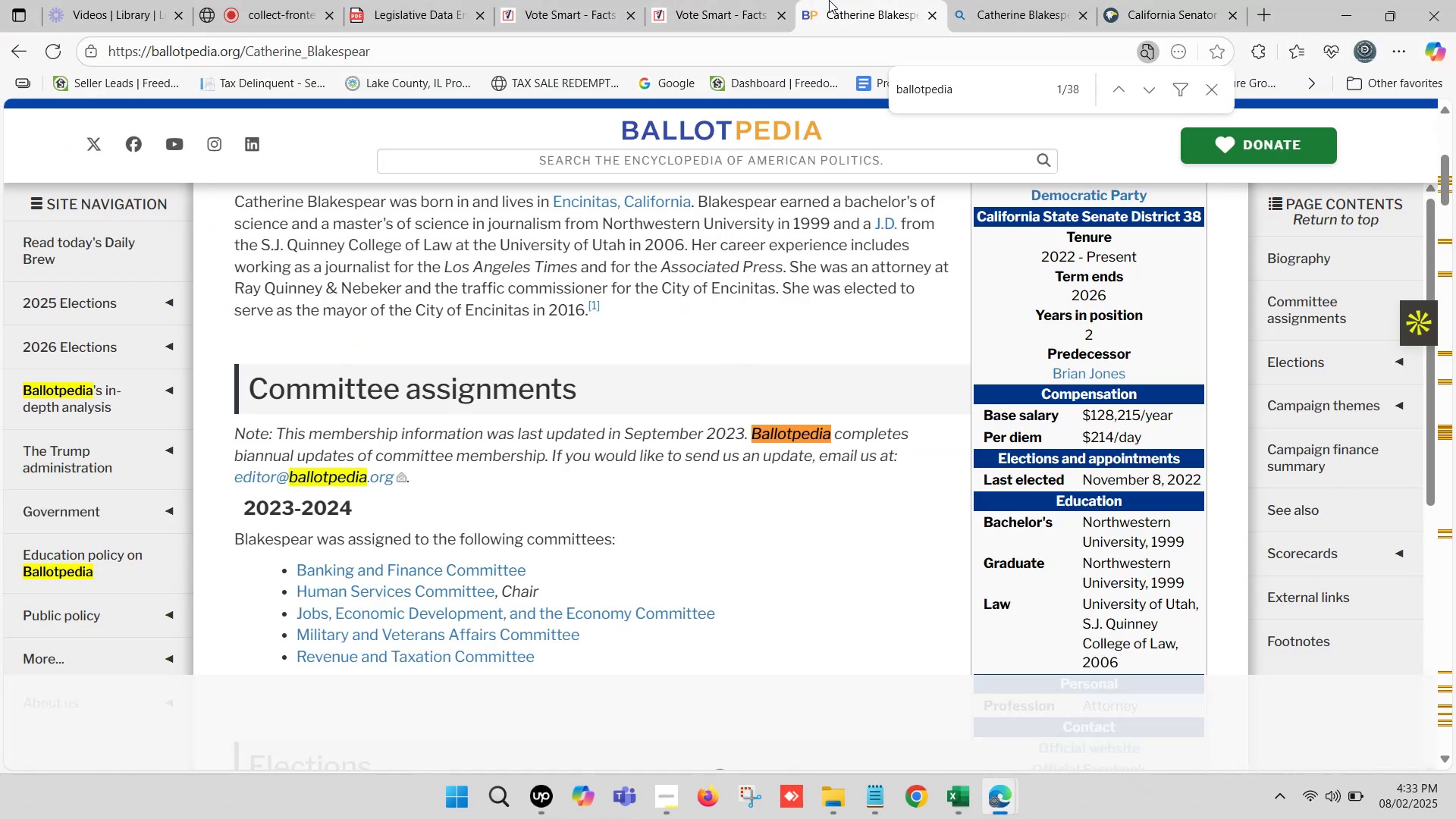 
scroll: coordinate [490, 407], scroll_direction: up, amount: 10.0
 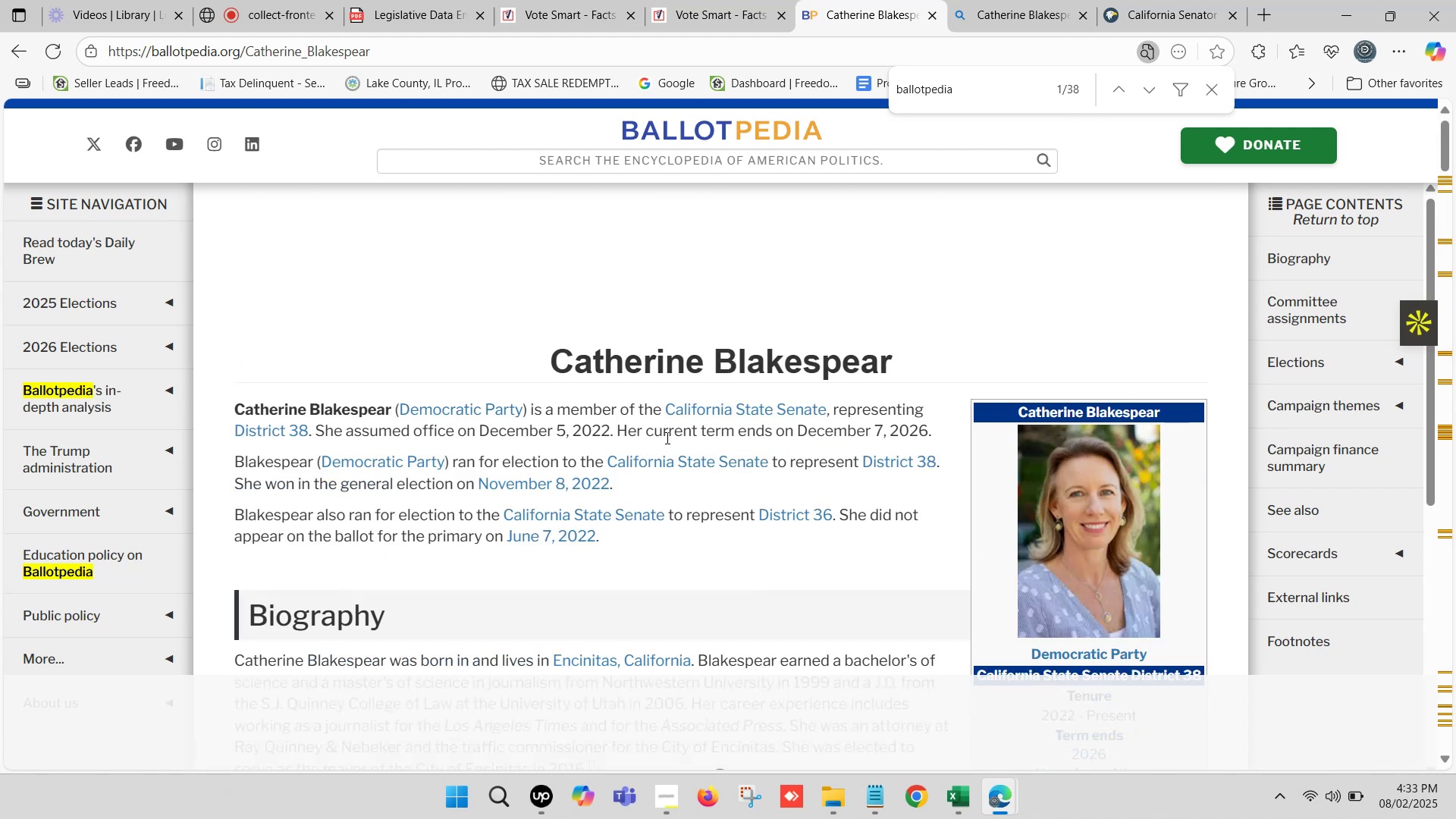 
left_click_drag(start_coordinate=[940, 434], to_coordinate=[485, 440])
 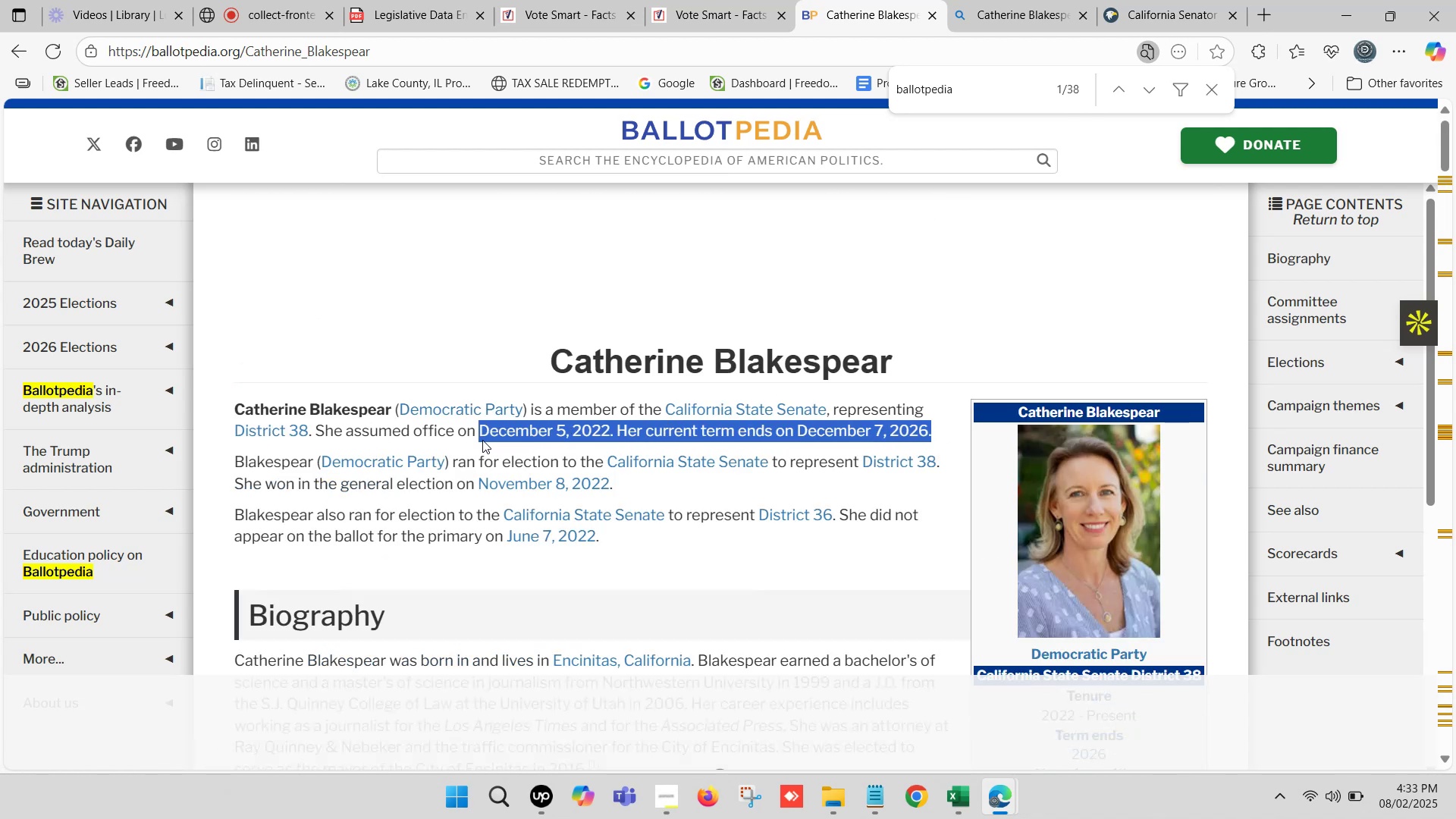 
key(Control+C)
 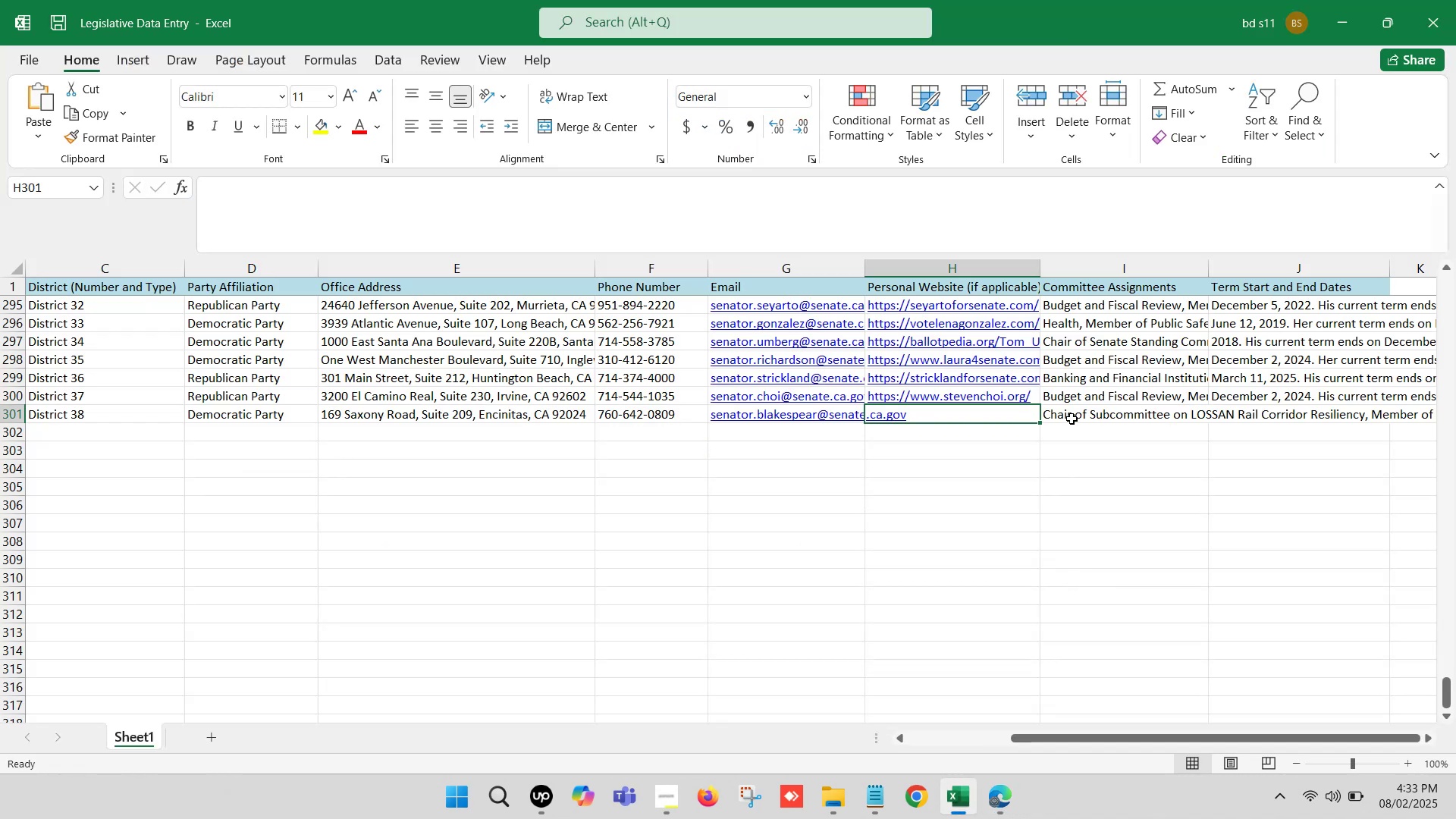 
left_click([1269, 413])
 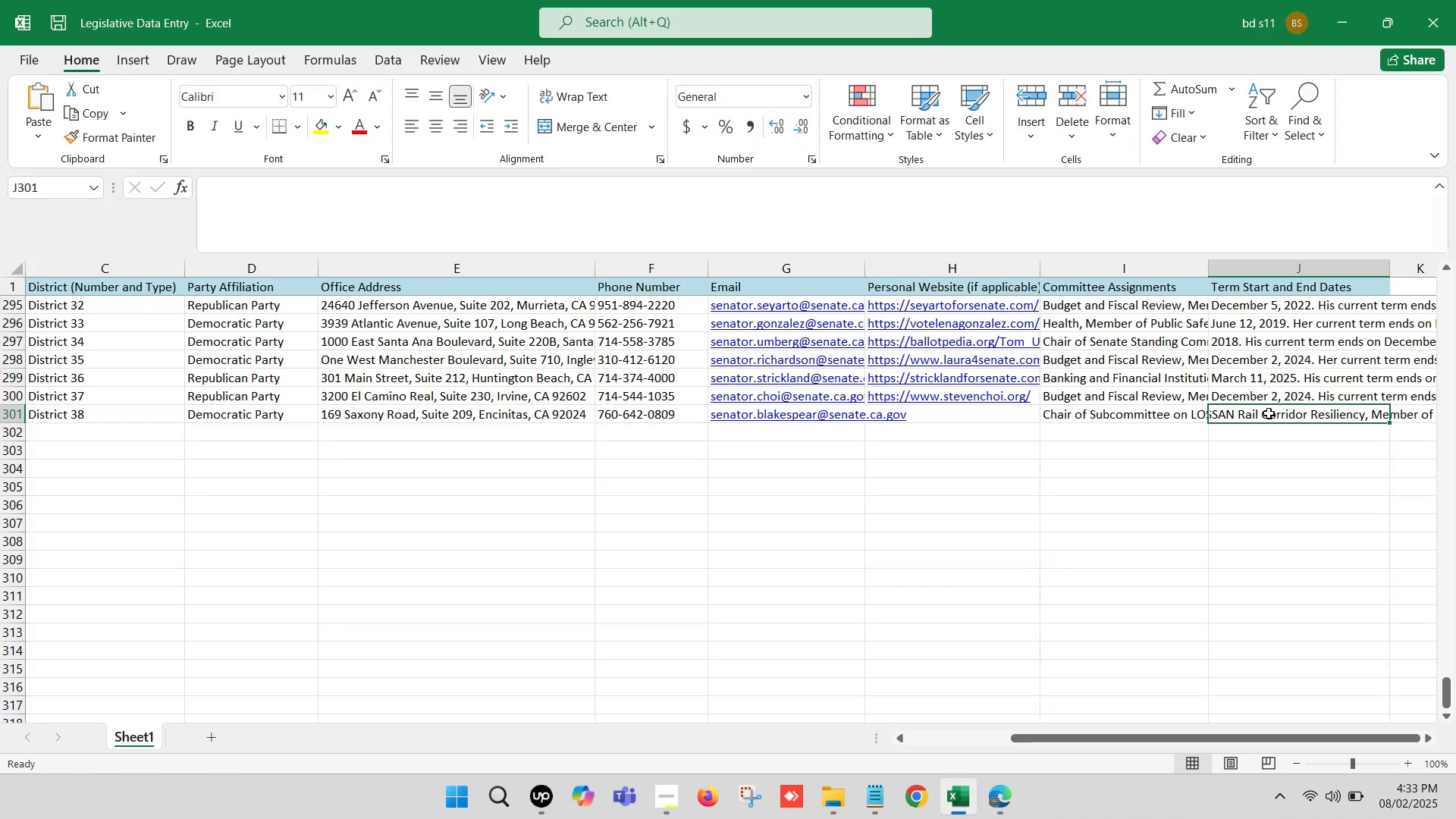 
double_click([1269, 413])
 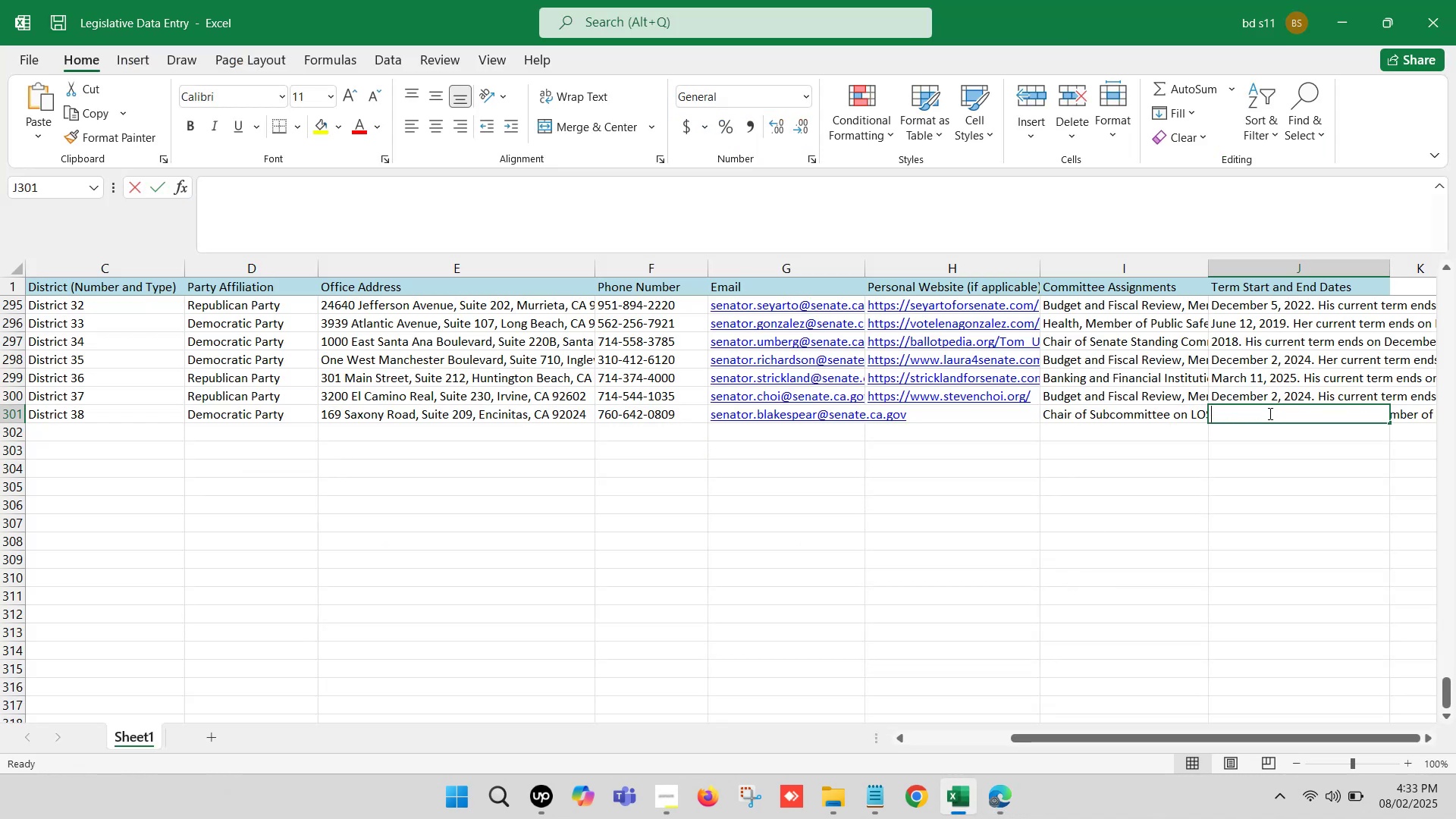 
key(Control+V)
 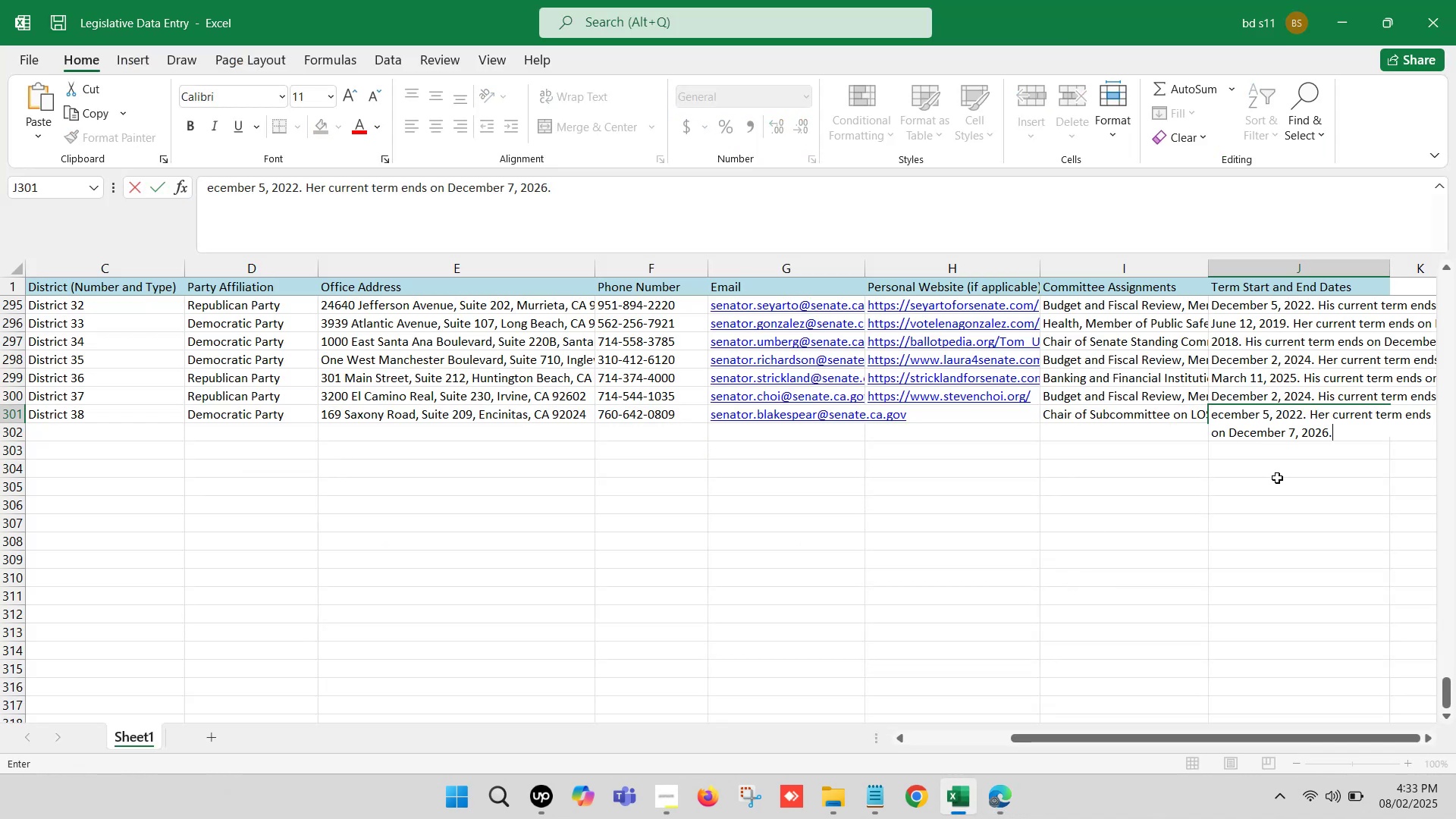 
left_click([1277, 478])
 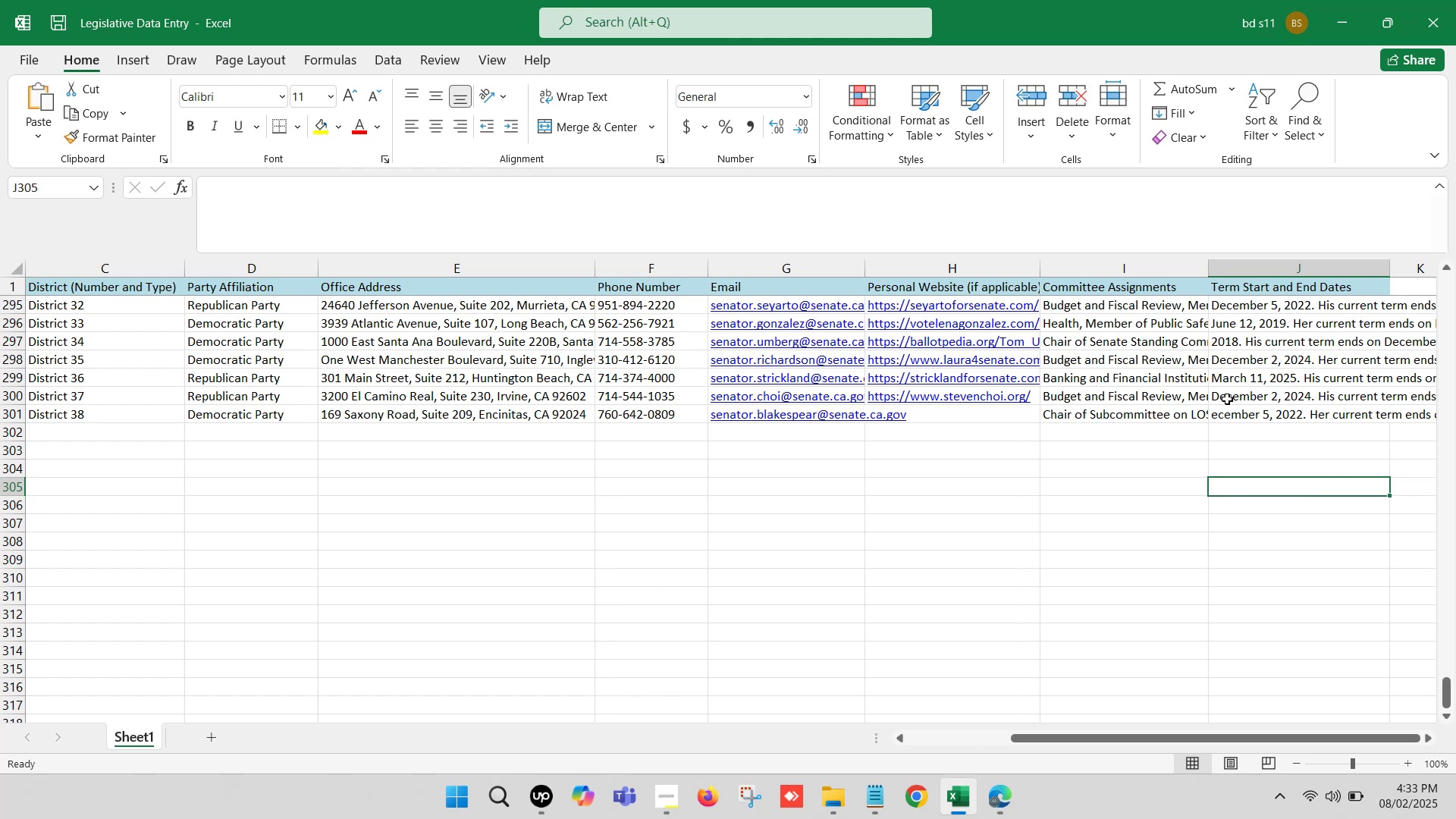 
double_click([1227, 414])
 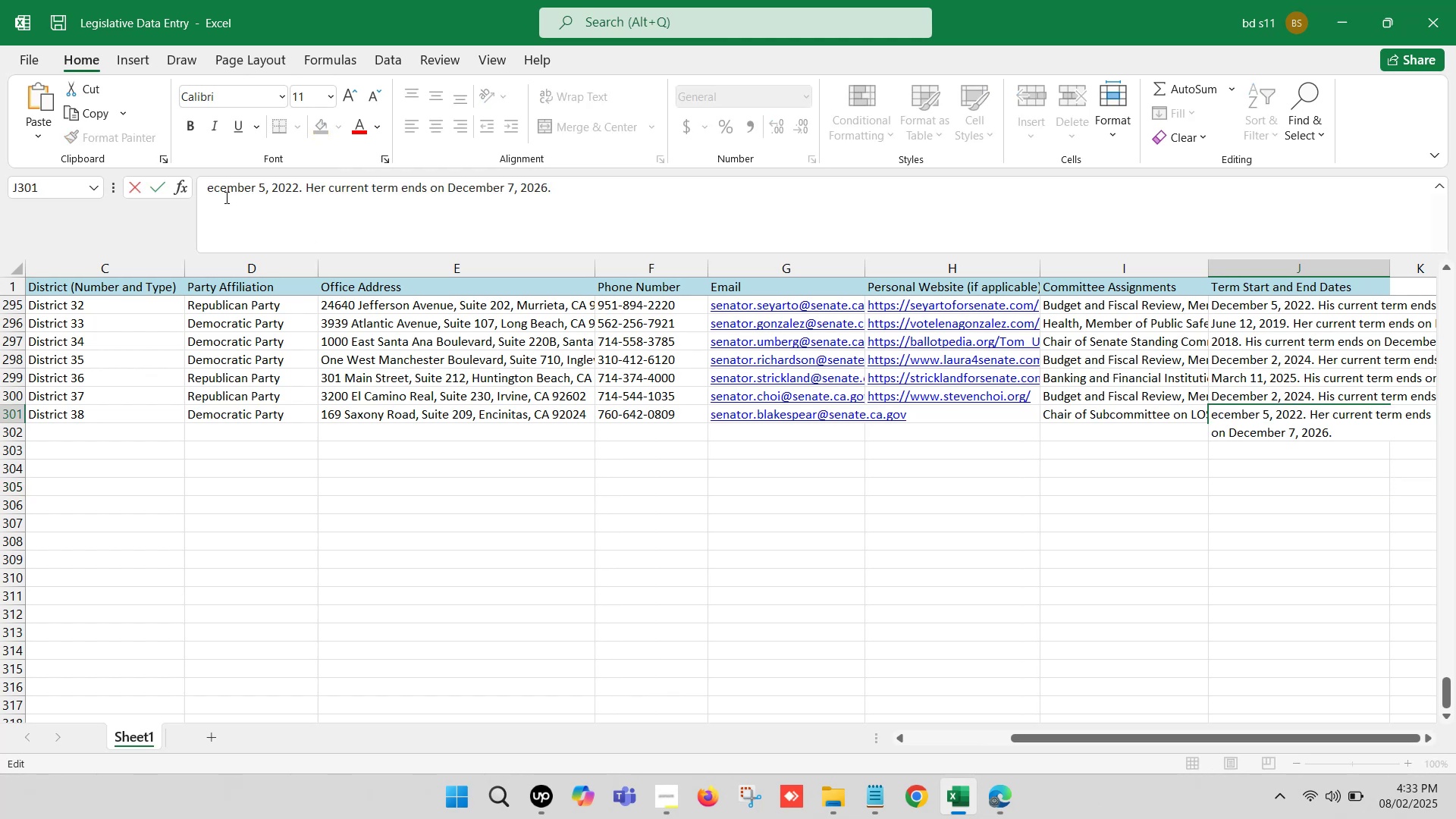 
left_click([205, 181])
 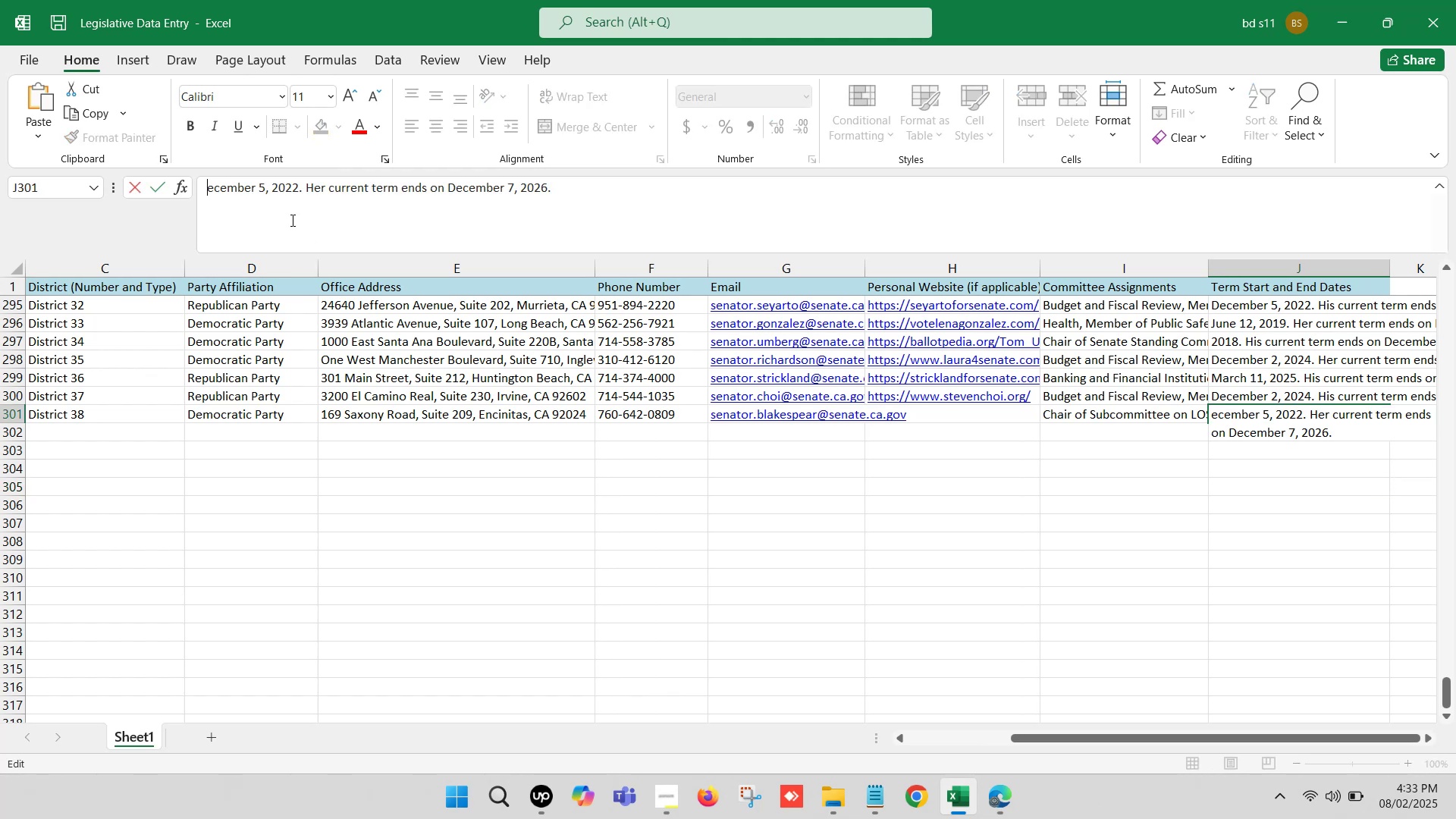 
key(Shift+D)
 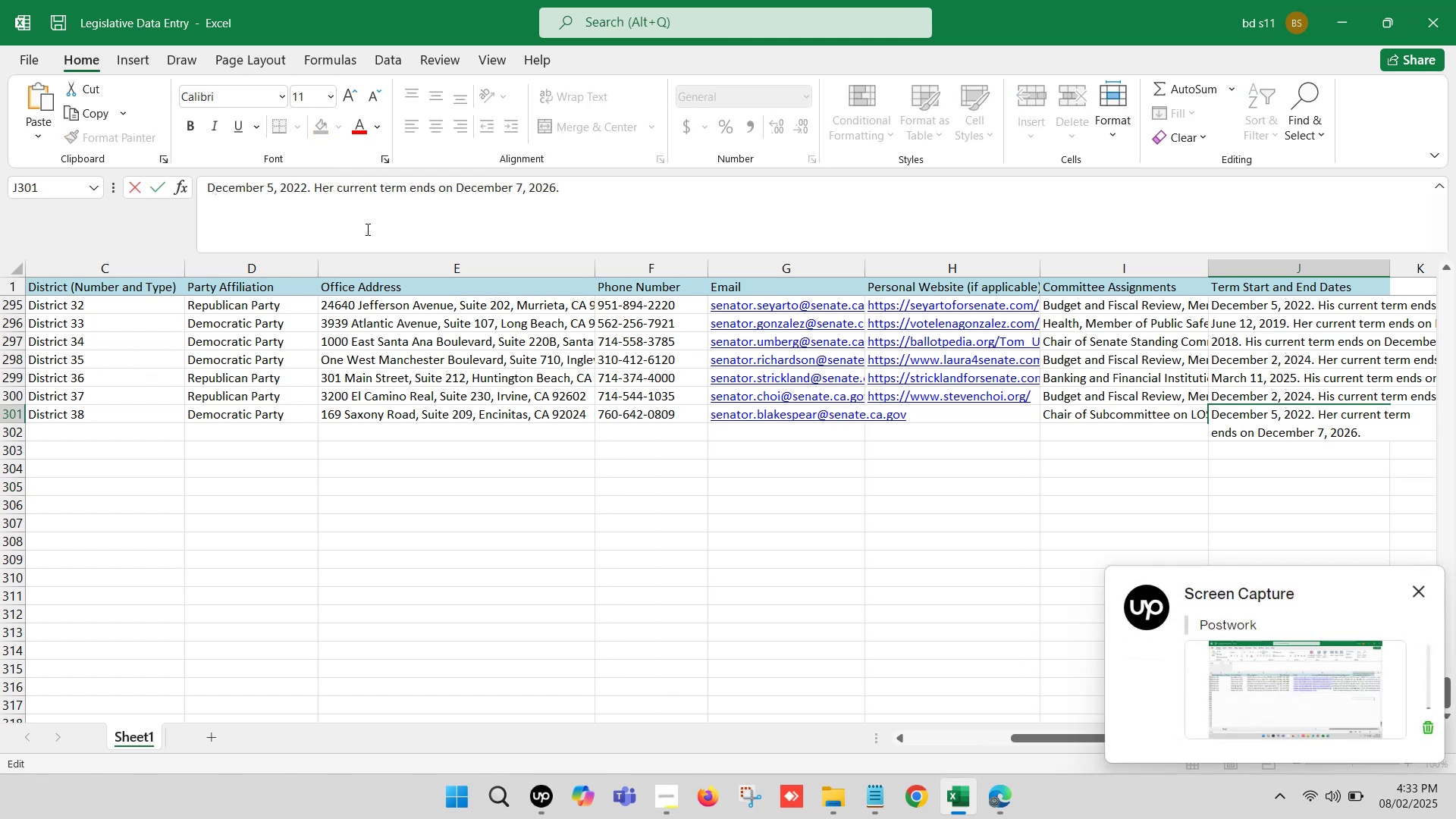 
left_click([567, 190])
 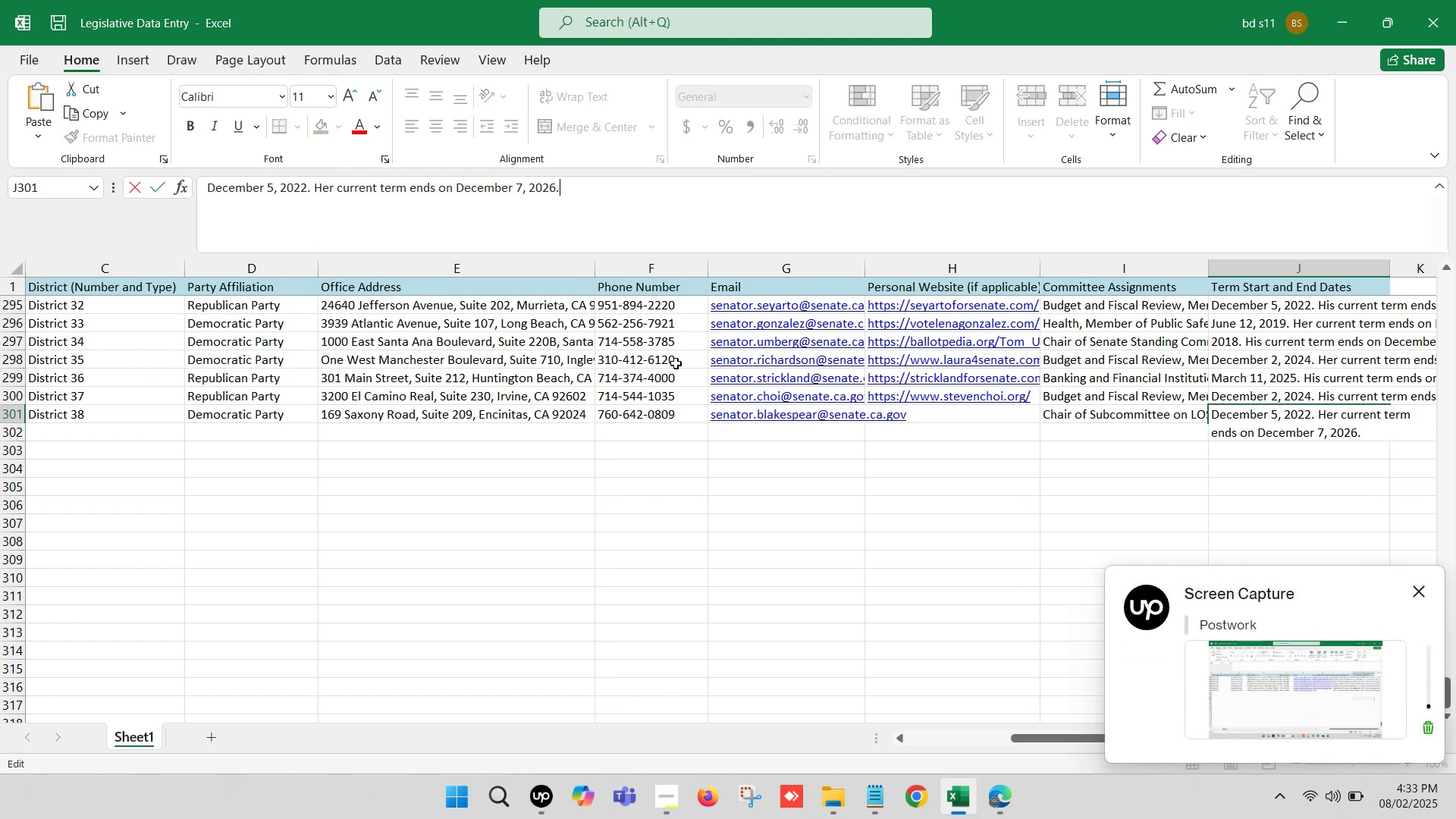 
left_click([770, 490])
 